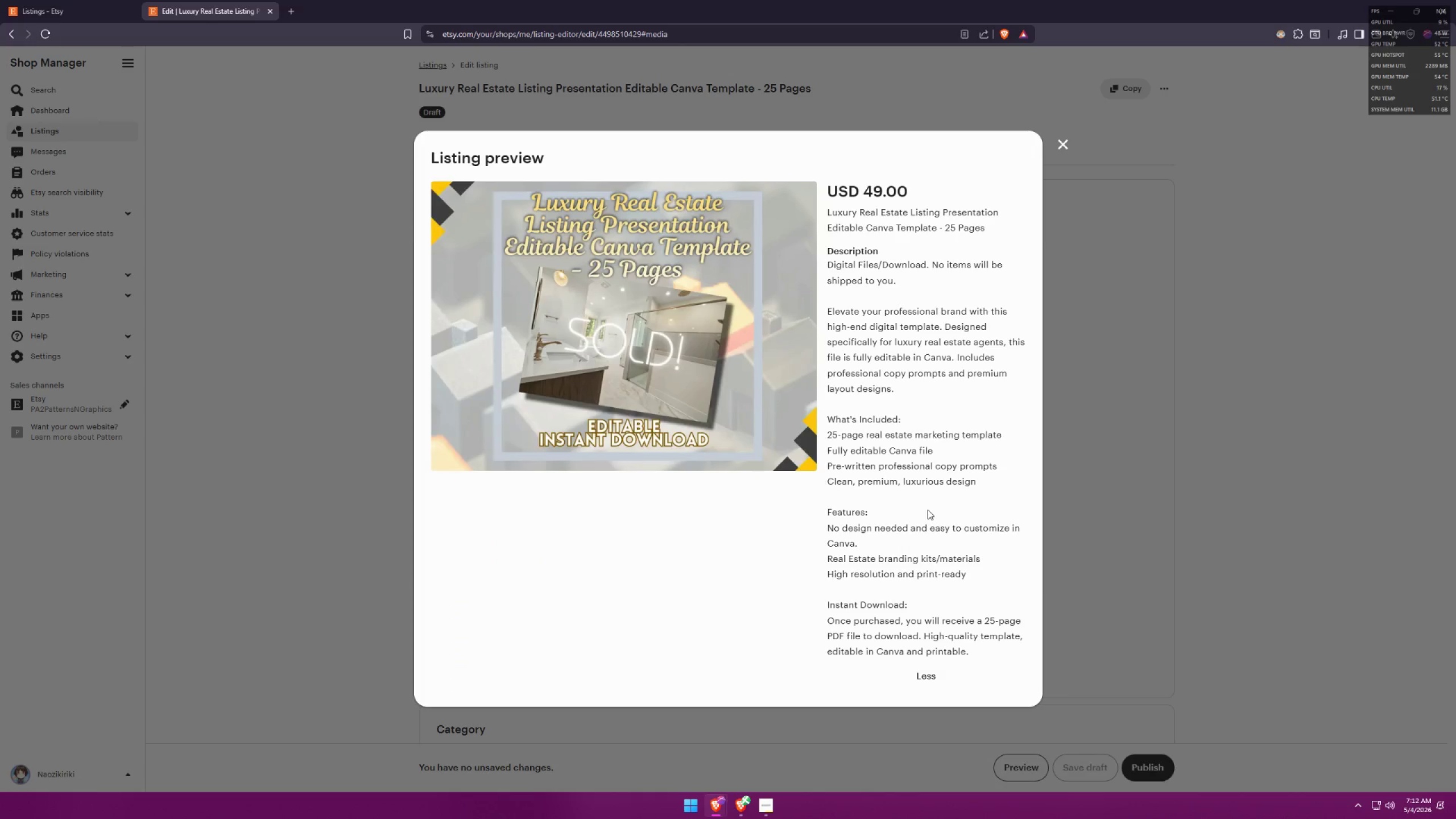 
key(Meta+Shift+ShiftLeft)
 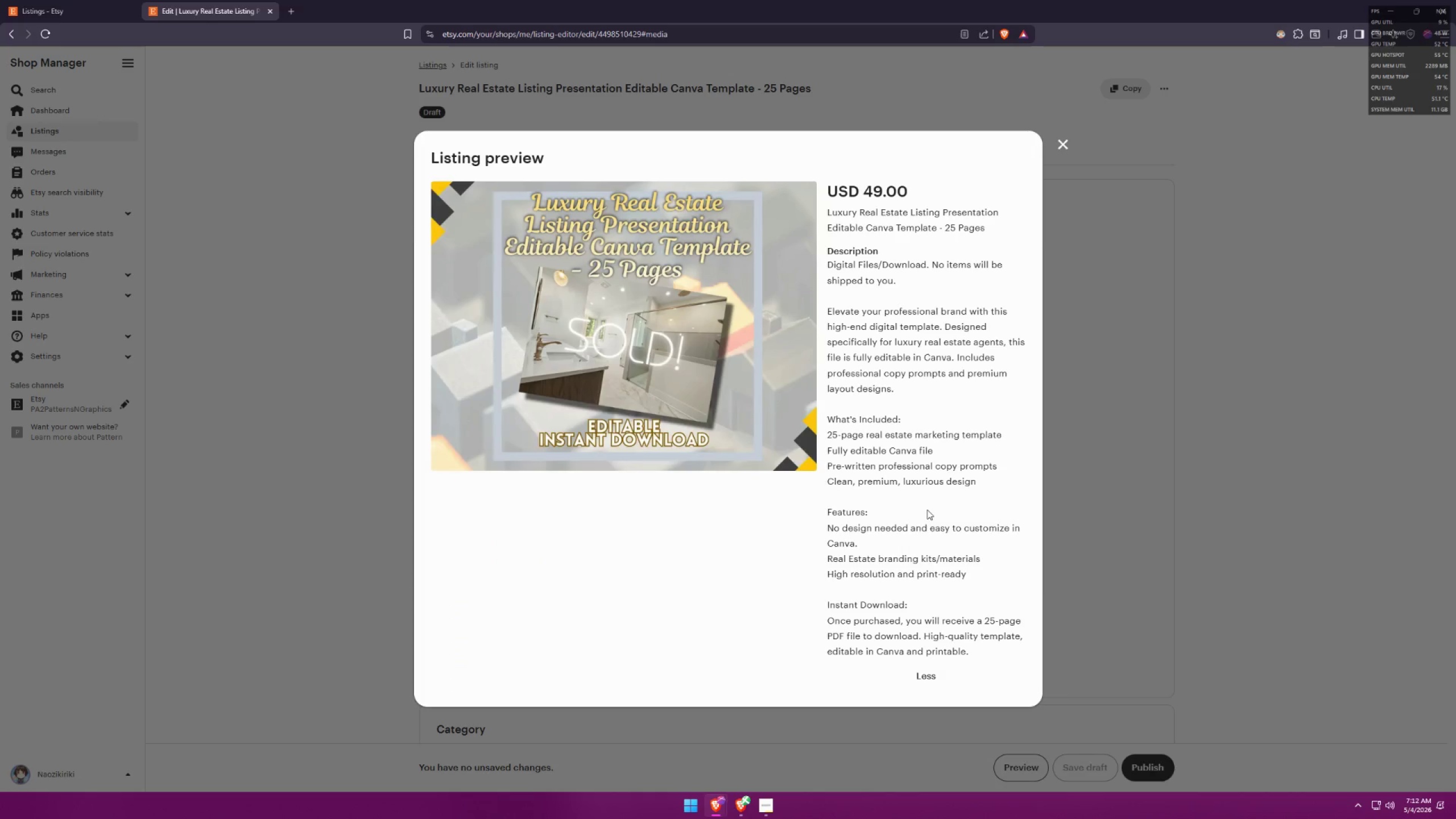 
key(Meta+Shift+S)
 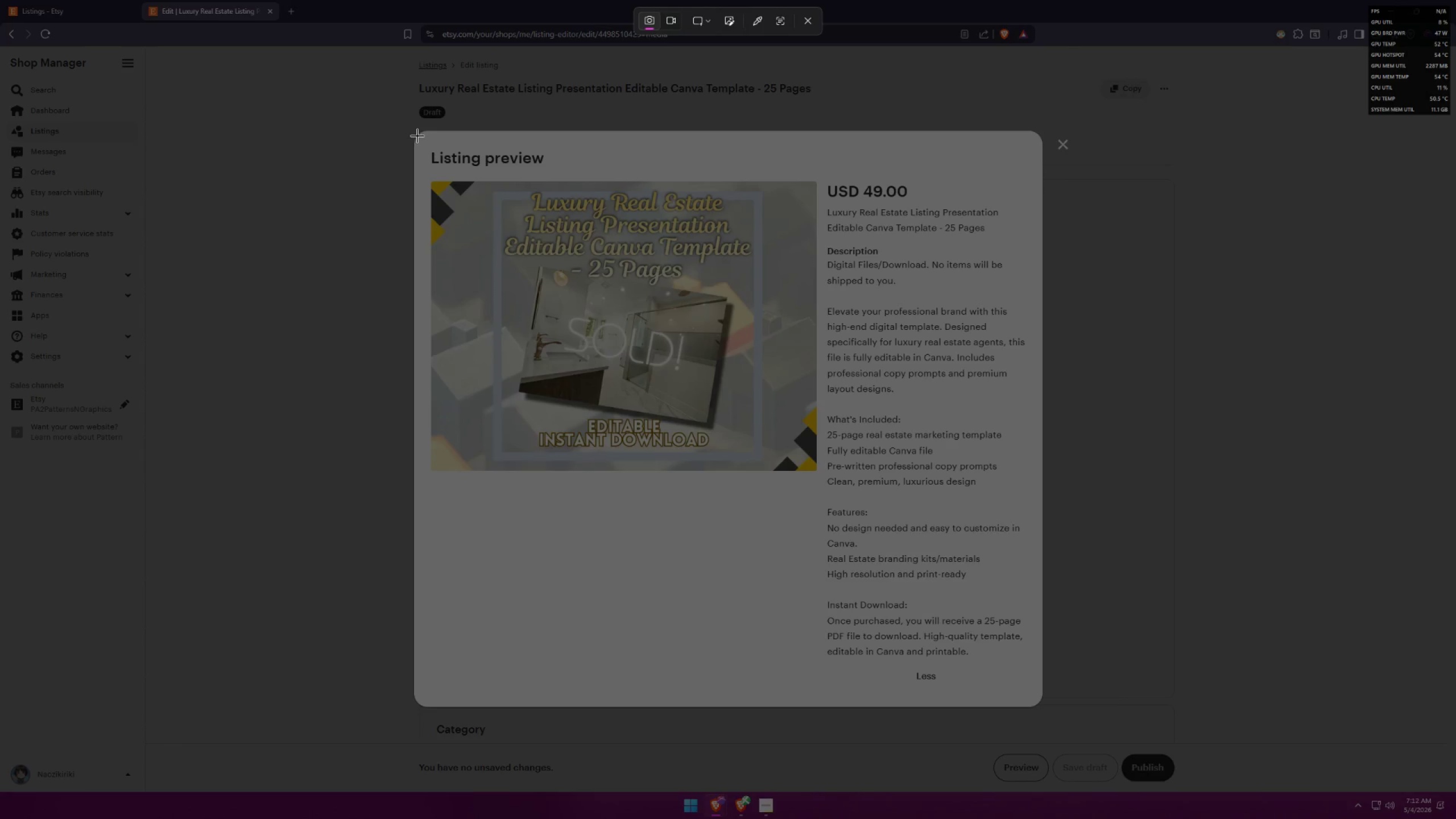 
left_click_drag(start_coordinate=[417, 138], to_coordinate=[1036, 695])
 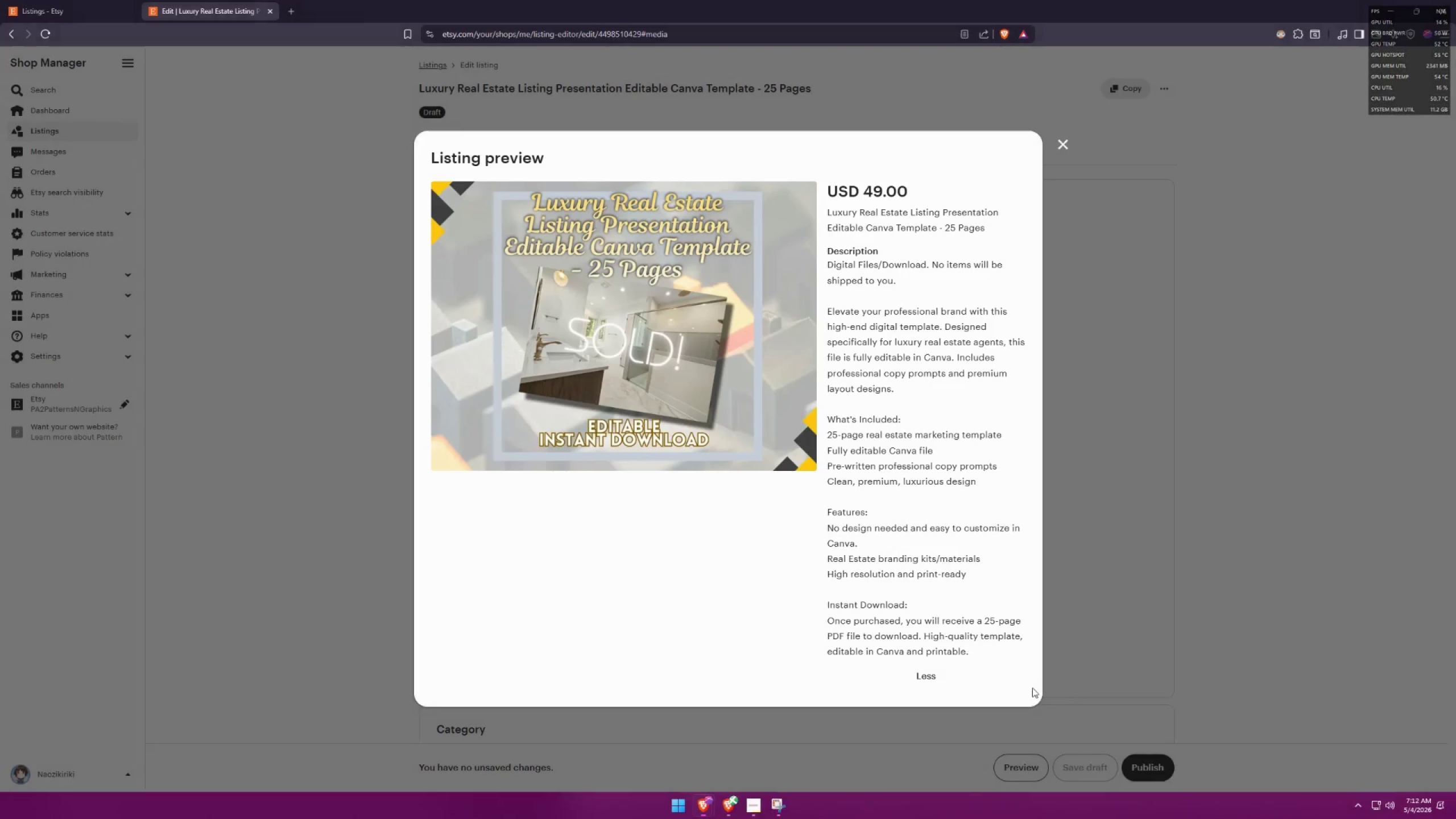 
key(Alt+AltLeft)
 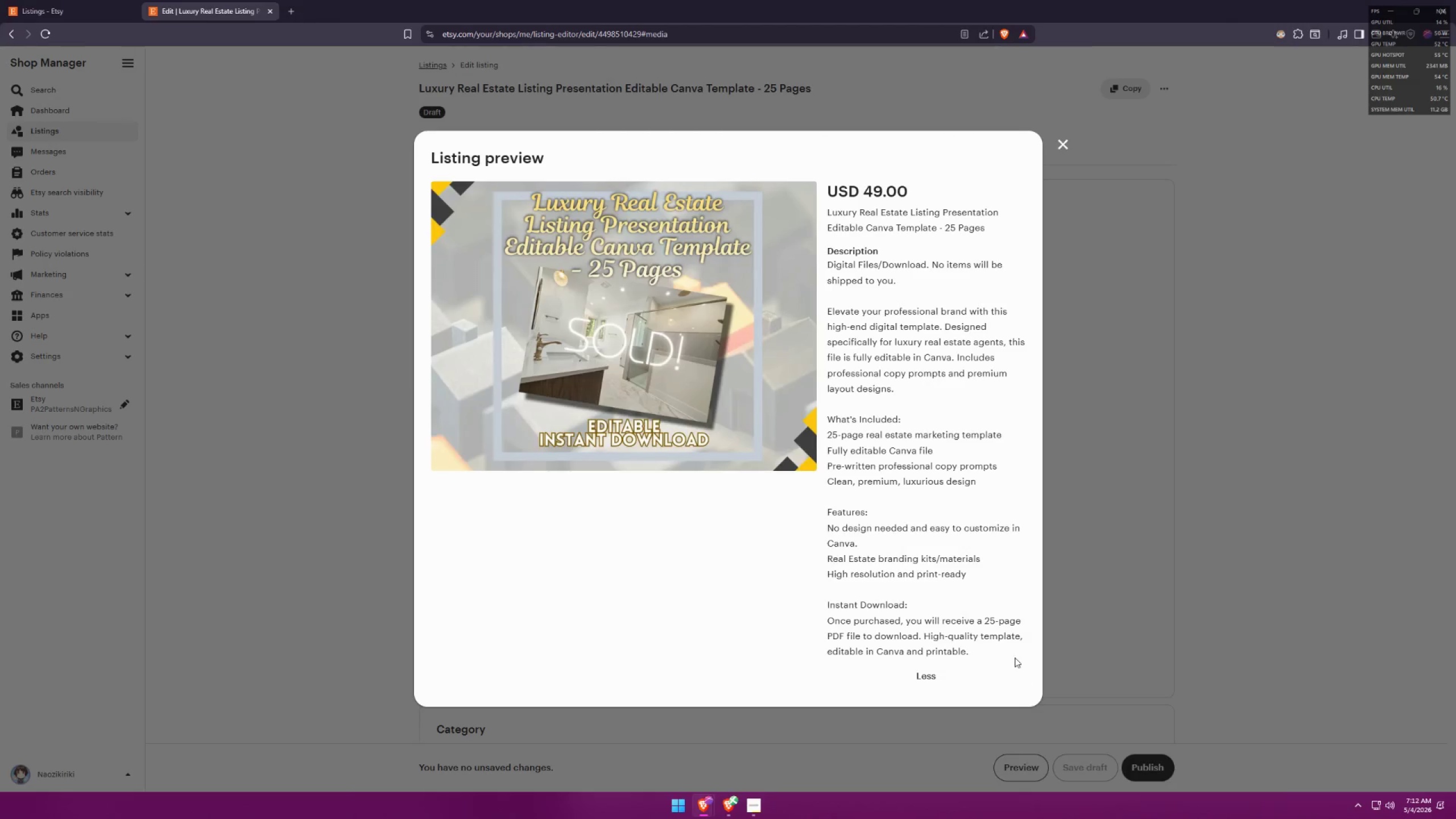 
key(Alt+Tab)
 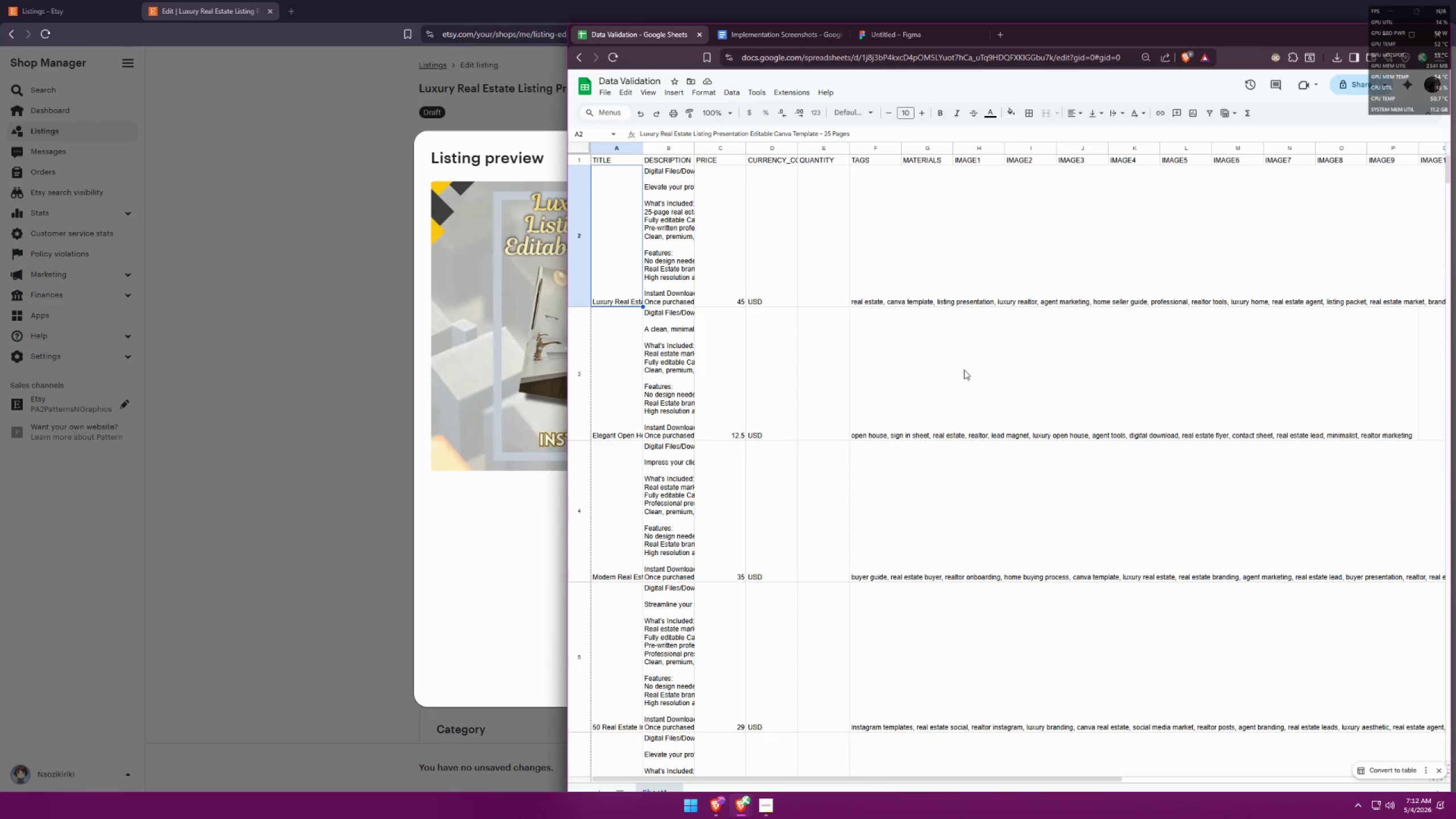 
left_click([927, 43])
 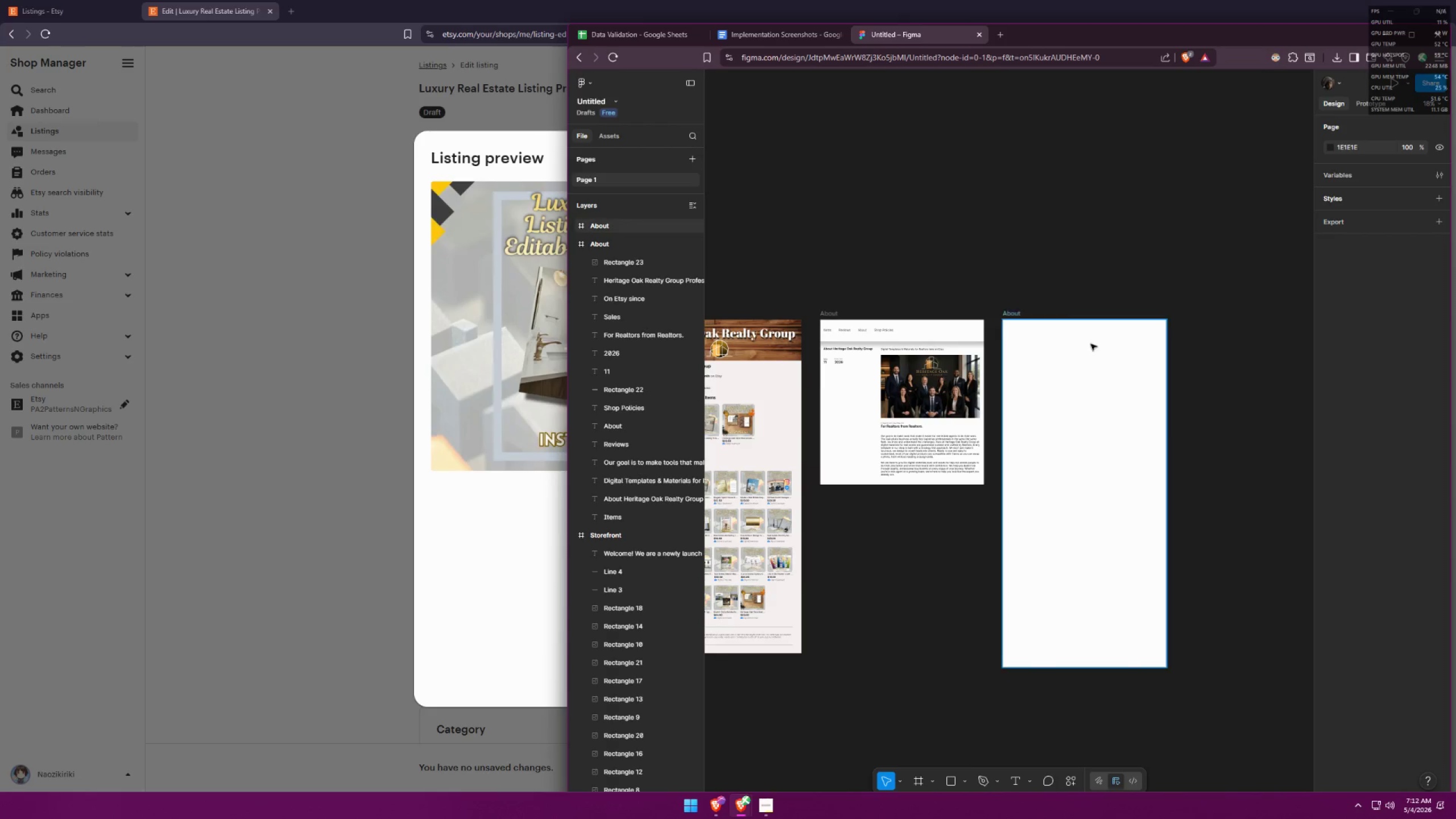 
key(Control+ControlLeft)
 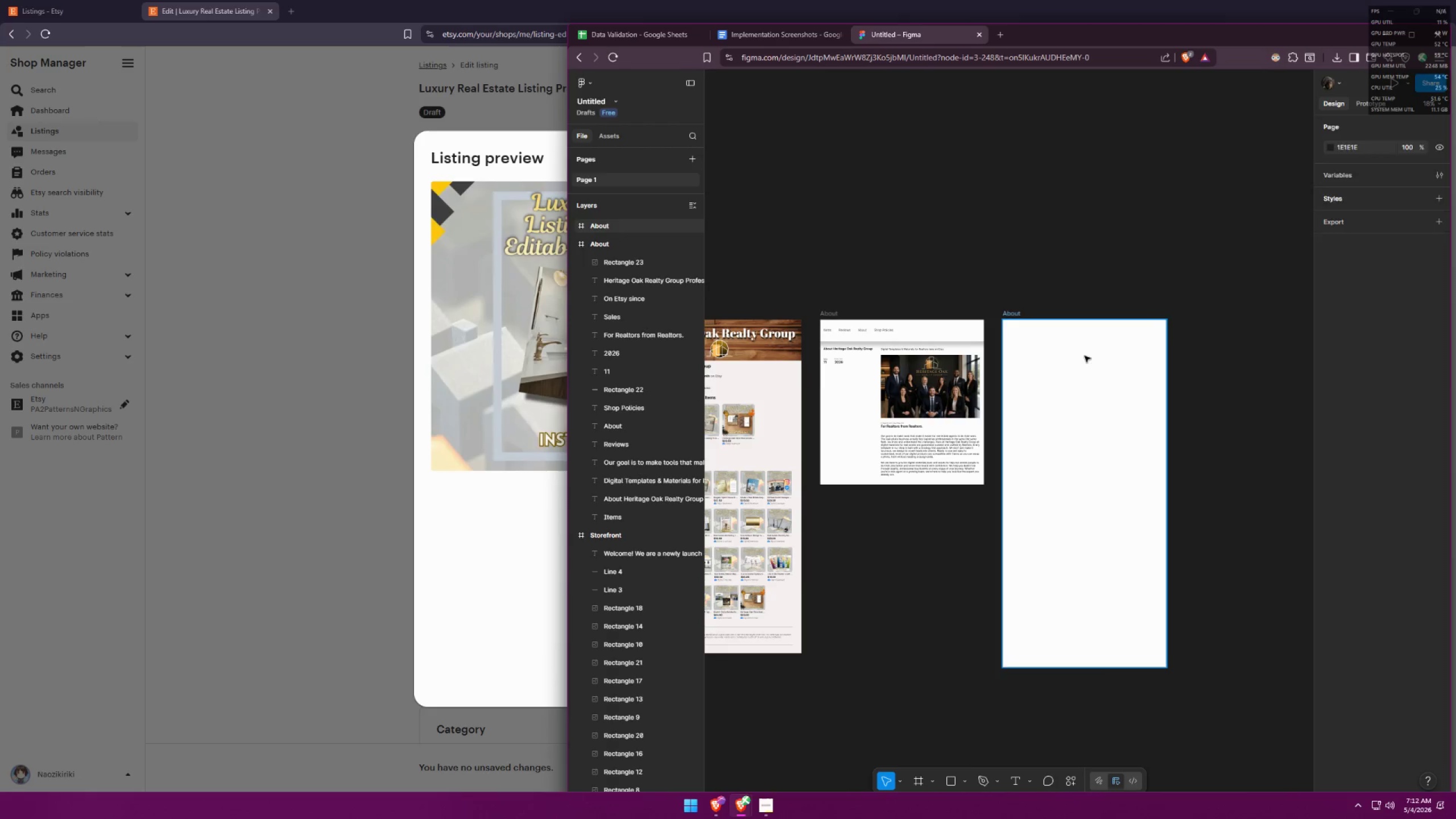 
key(Control+V)
 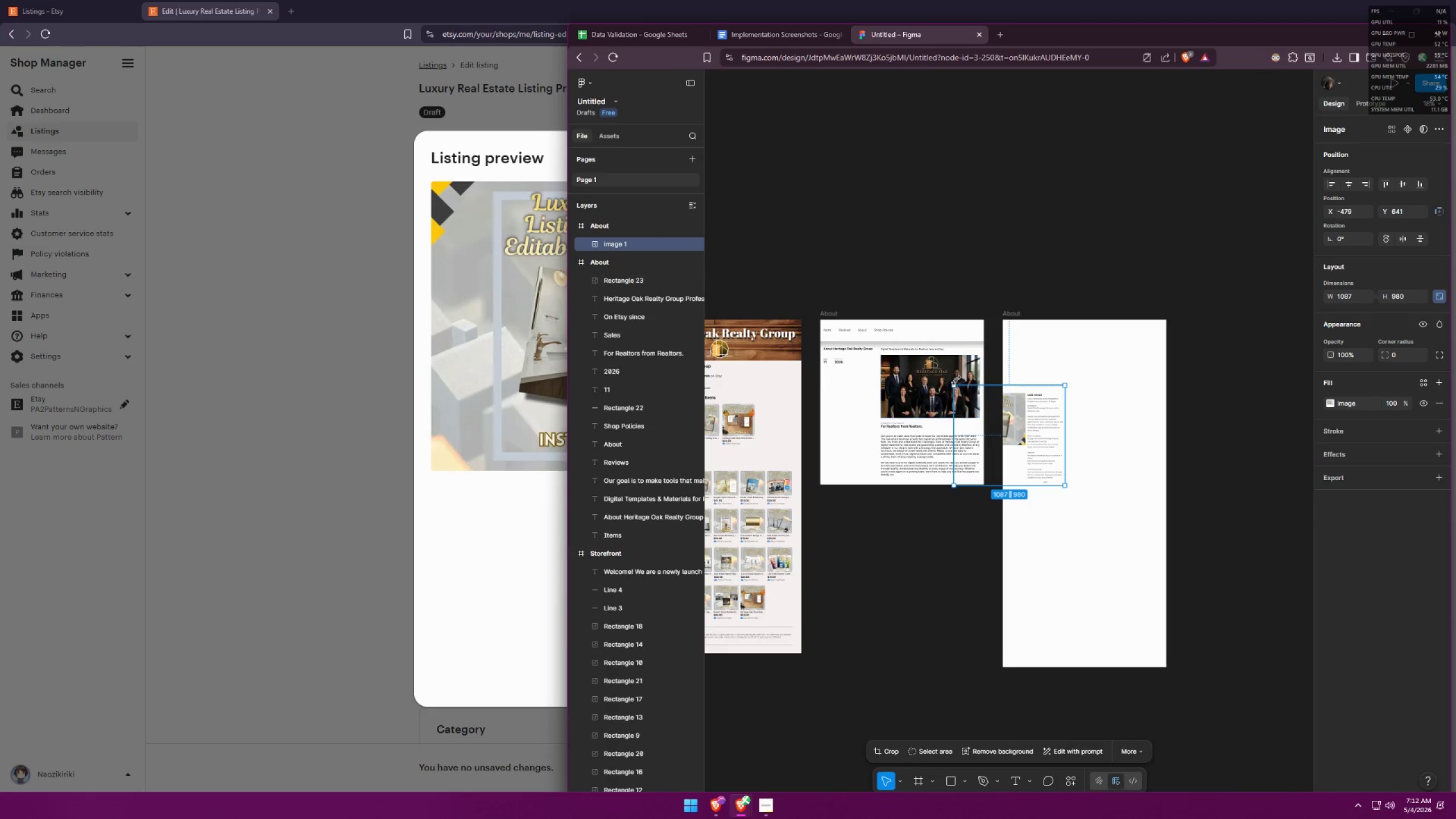 
left_click_drag(start_coordinate=[1012, 438], to_coordinate=[1086, 377])
 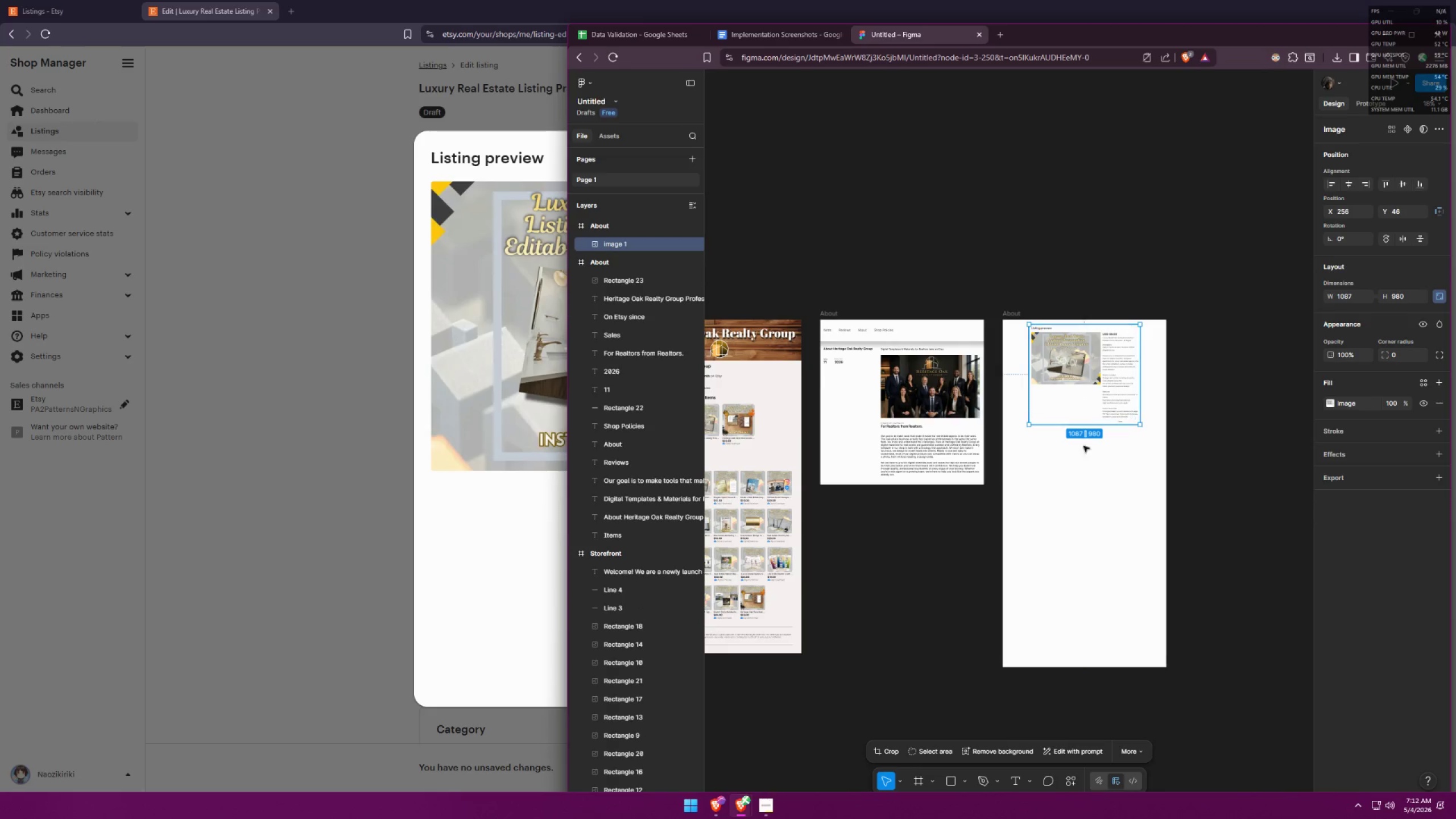 
left_click([1093, 474])
 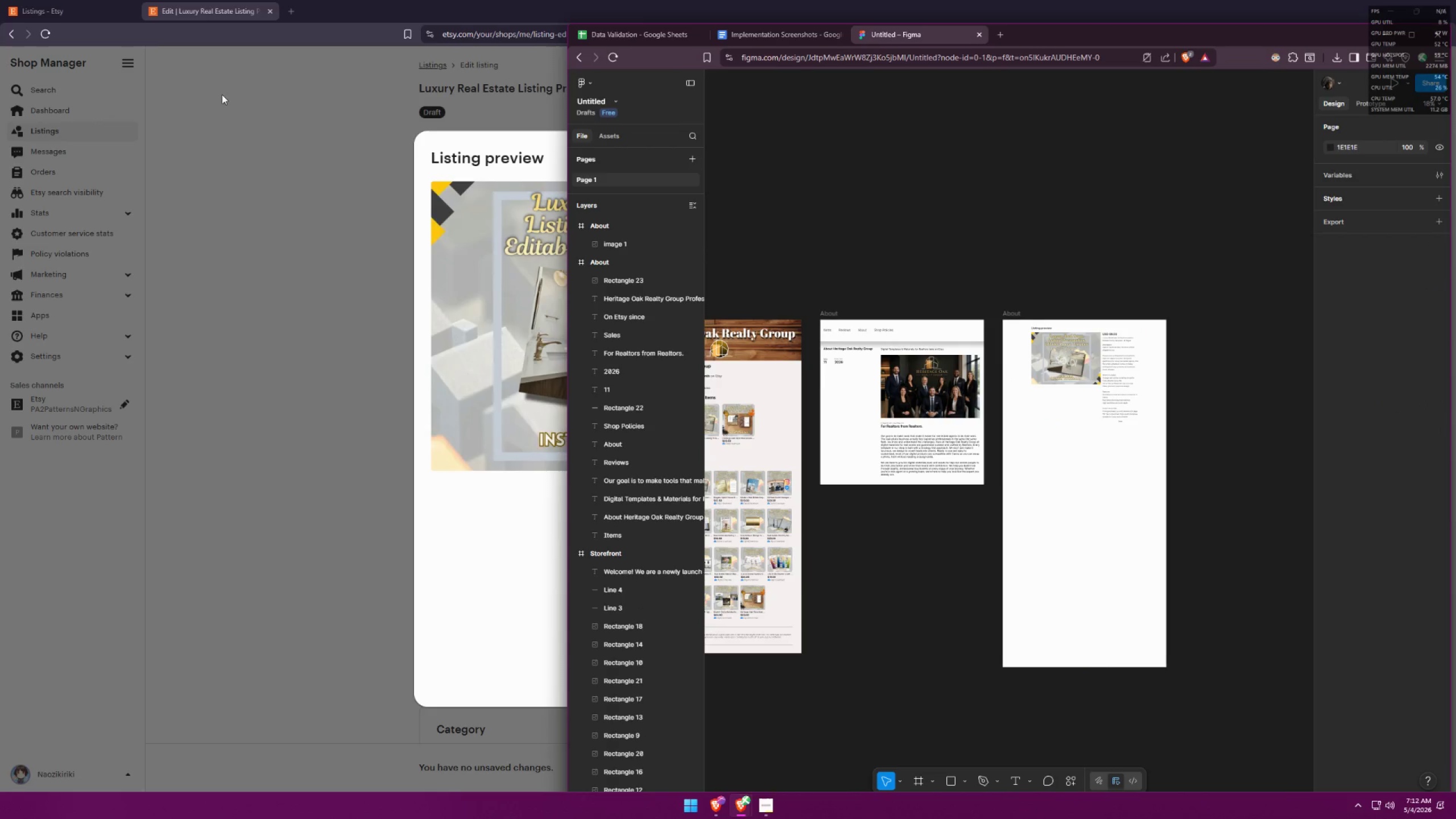 
left_click([40, 0])
 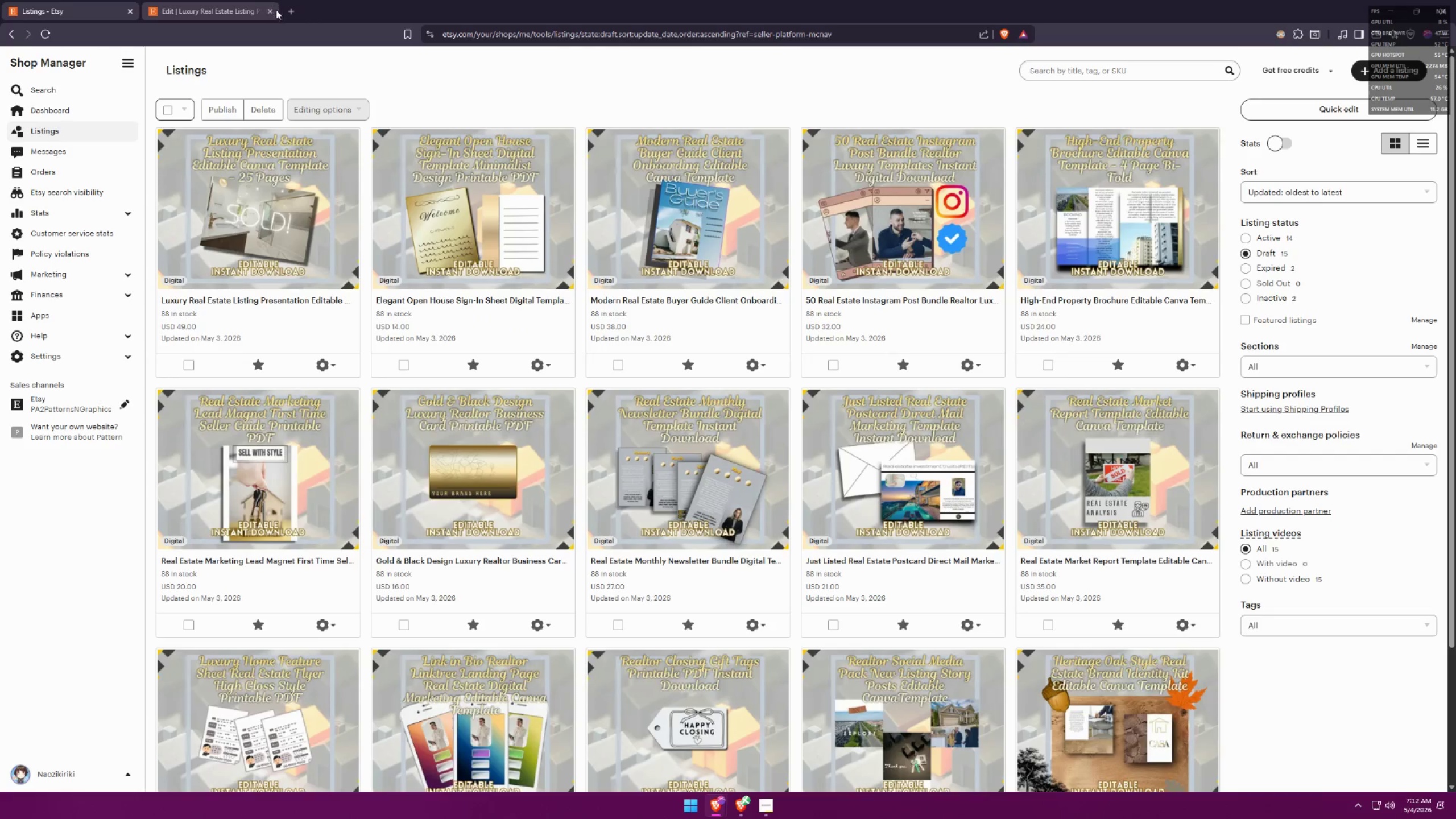 
left_click([274, 10])
 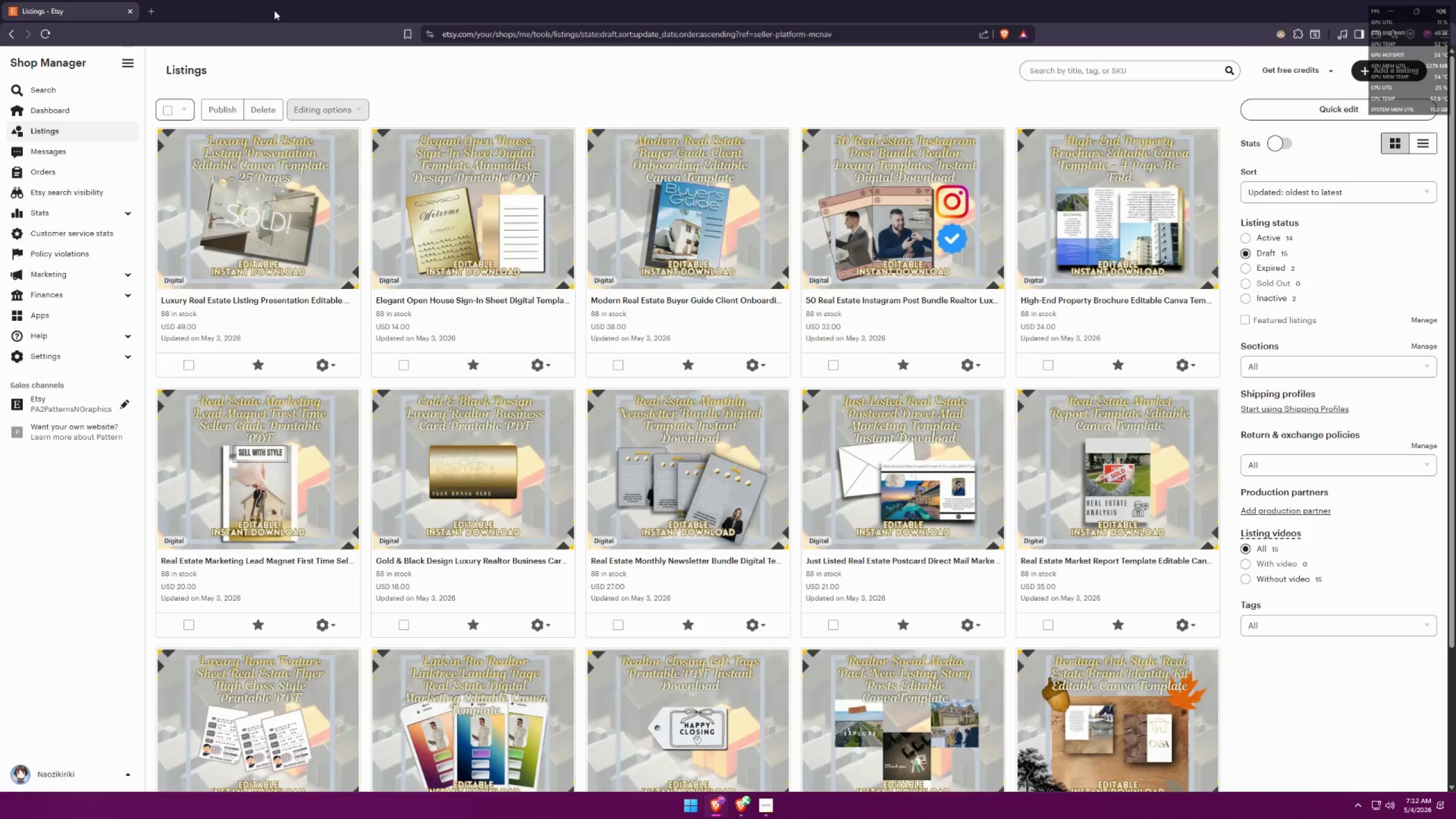 
key(Alt+AltLeft)
 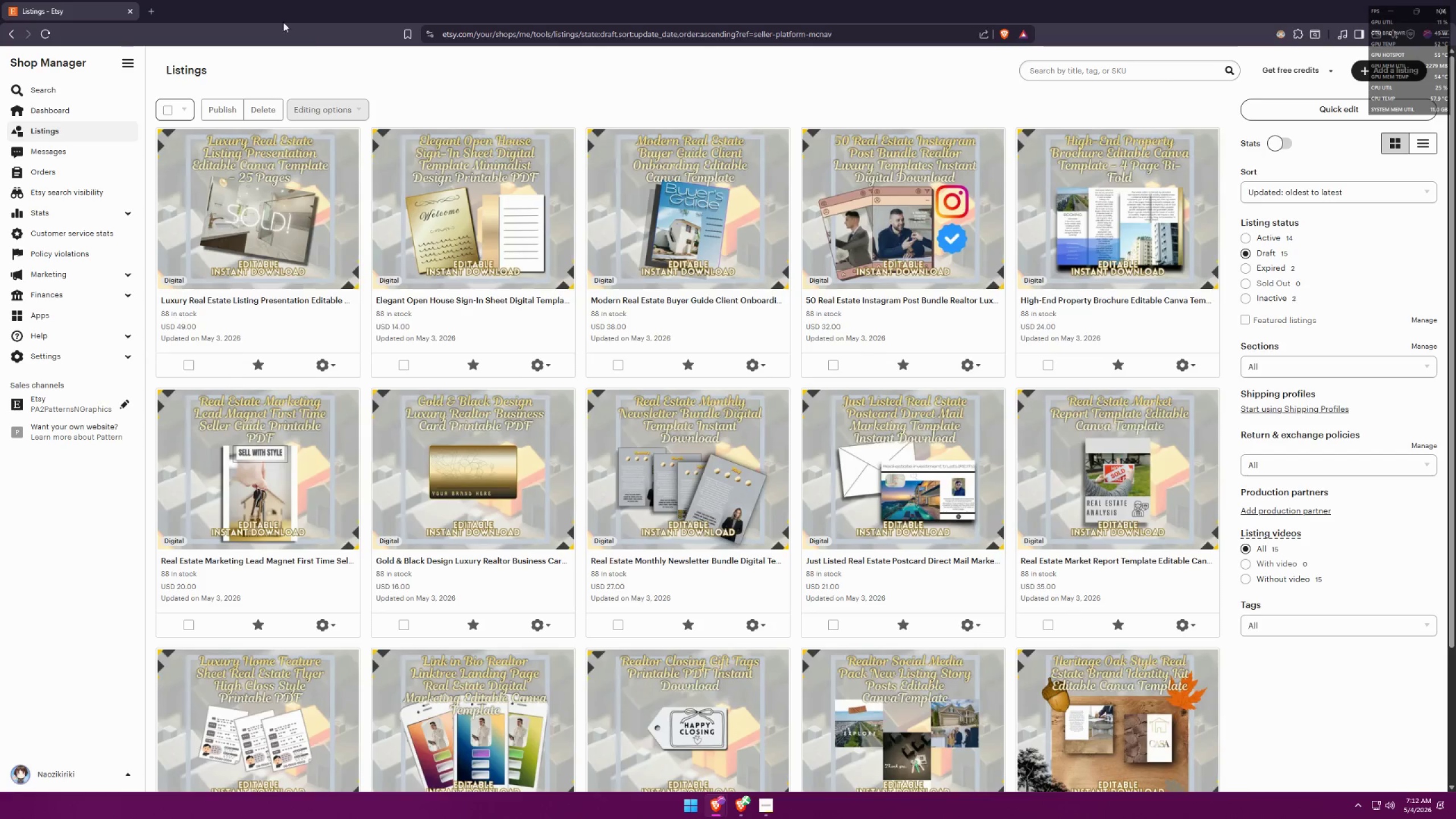 
key(Alt+Tab)
 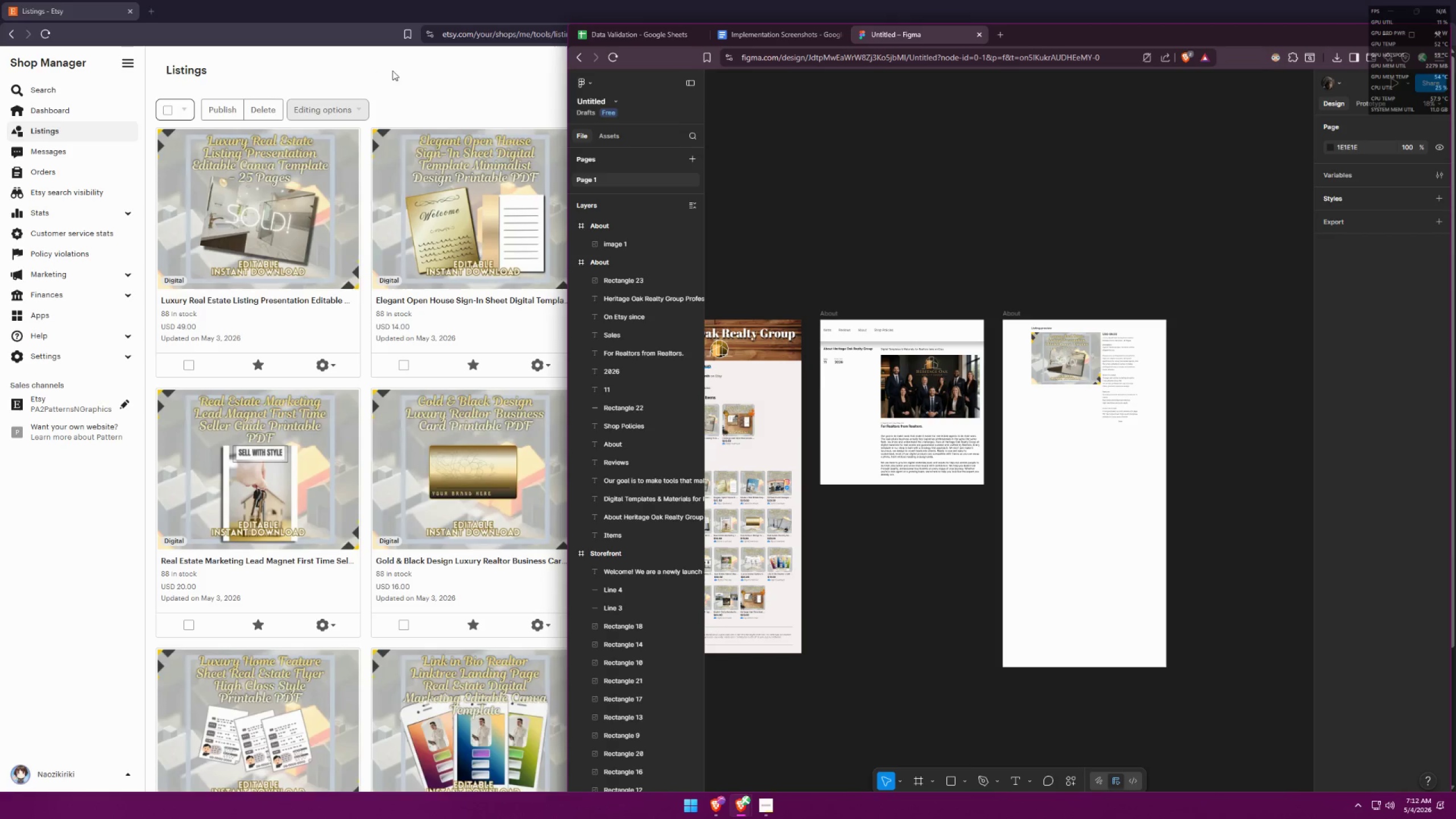 
key(Alt+AltLeft)
 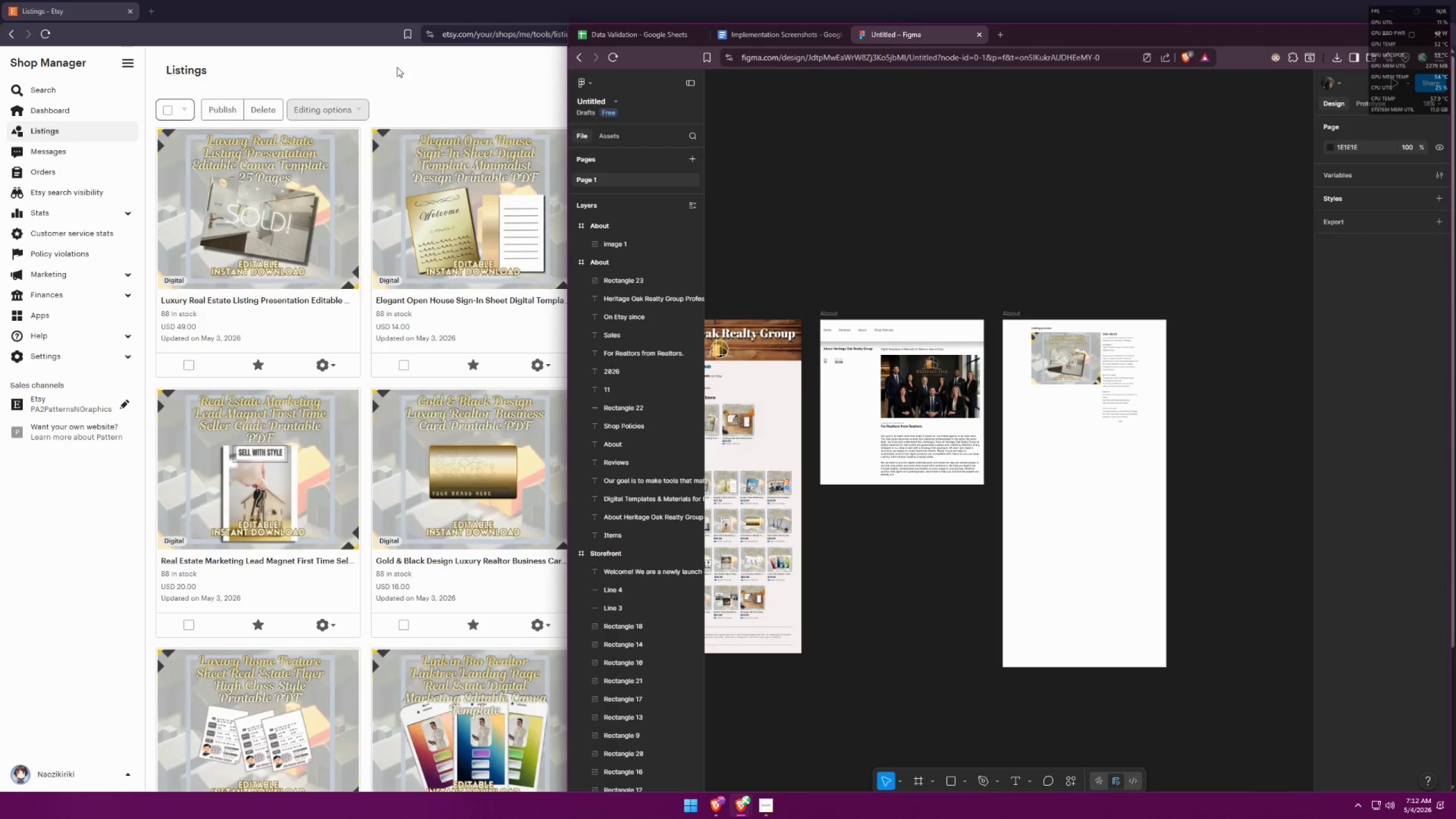 
key(Alt+Tab)
 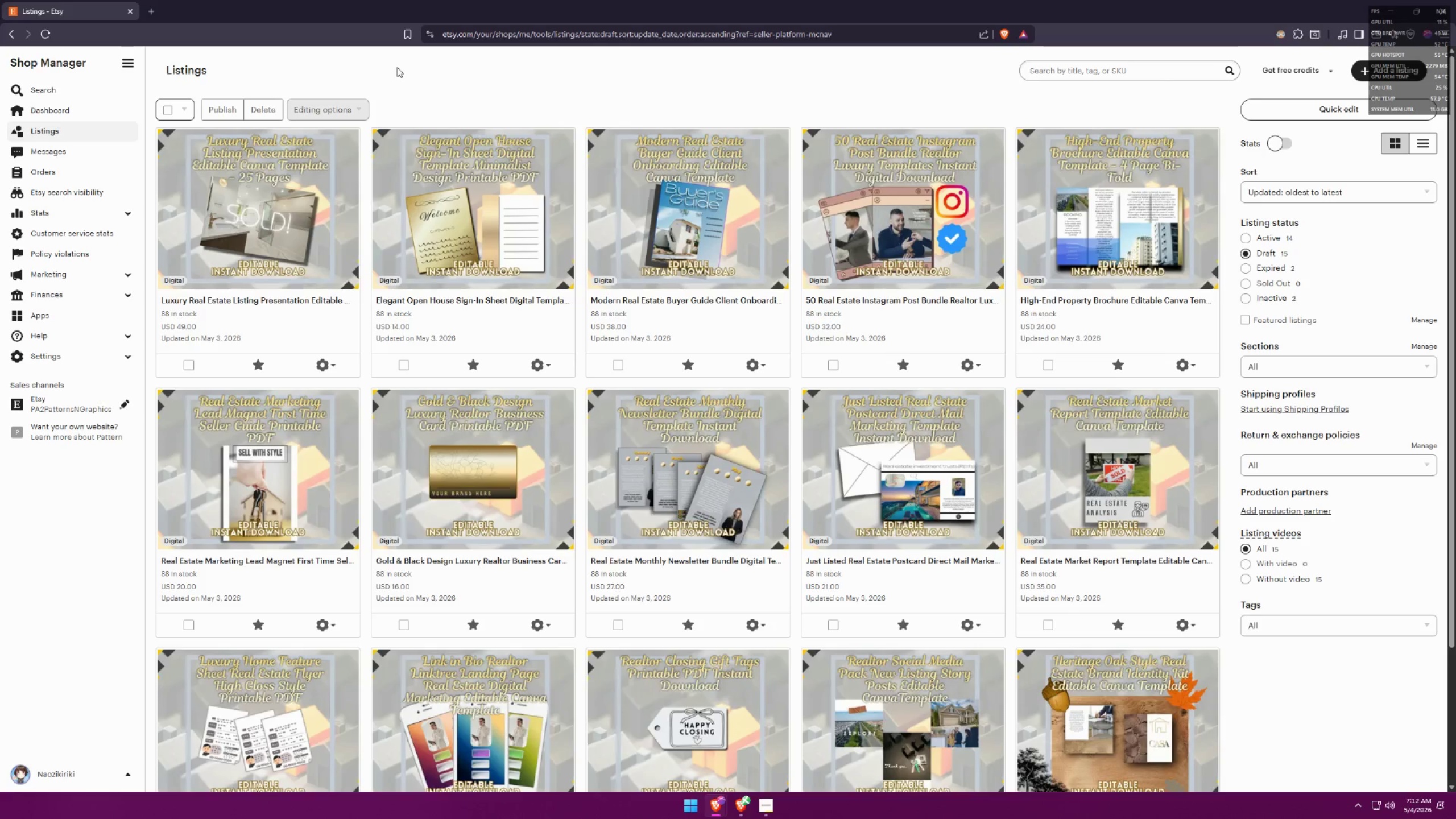 
key(Alt+AltLeft)
 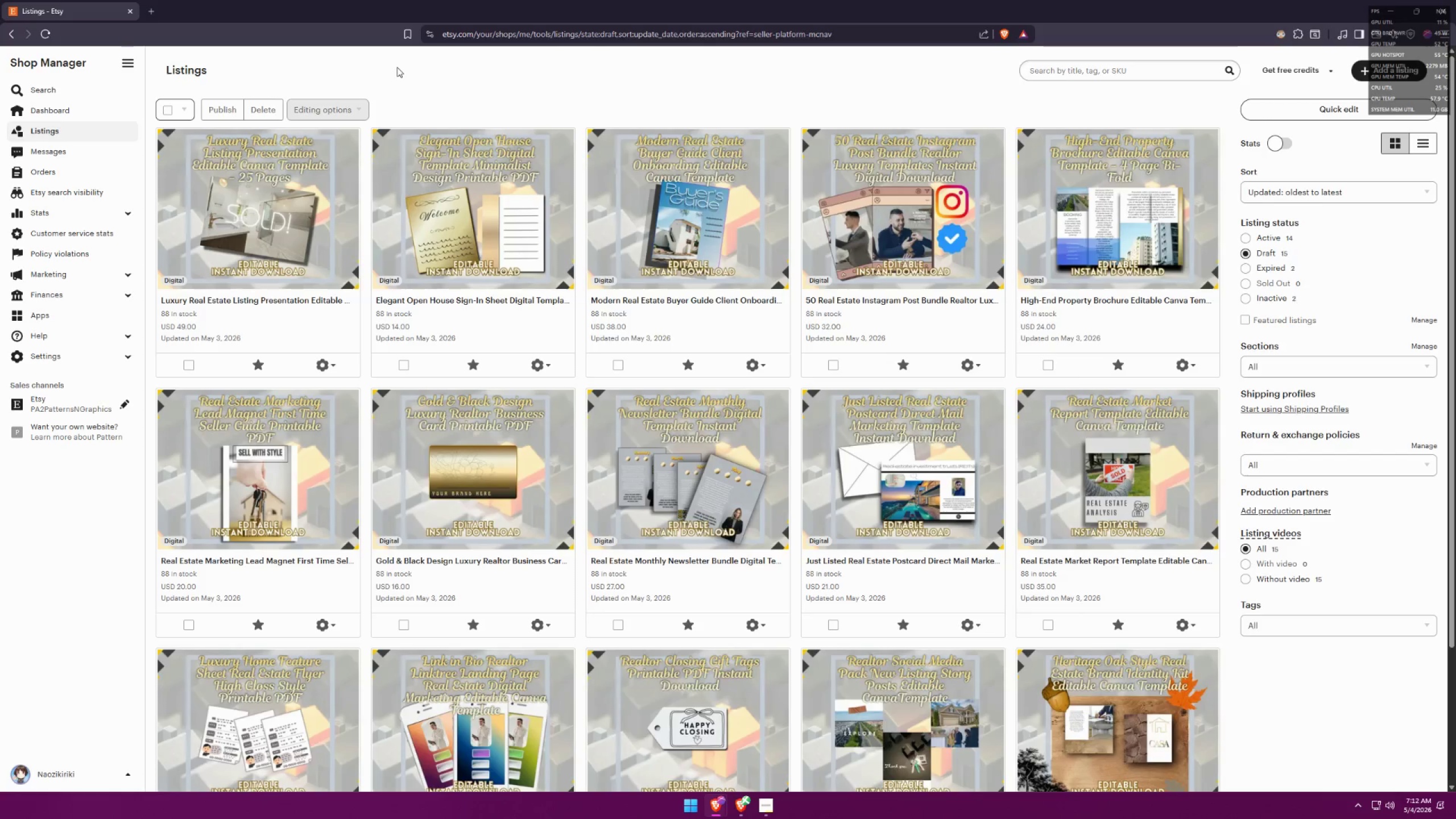 
key(Alt+Tab)
 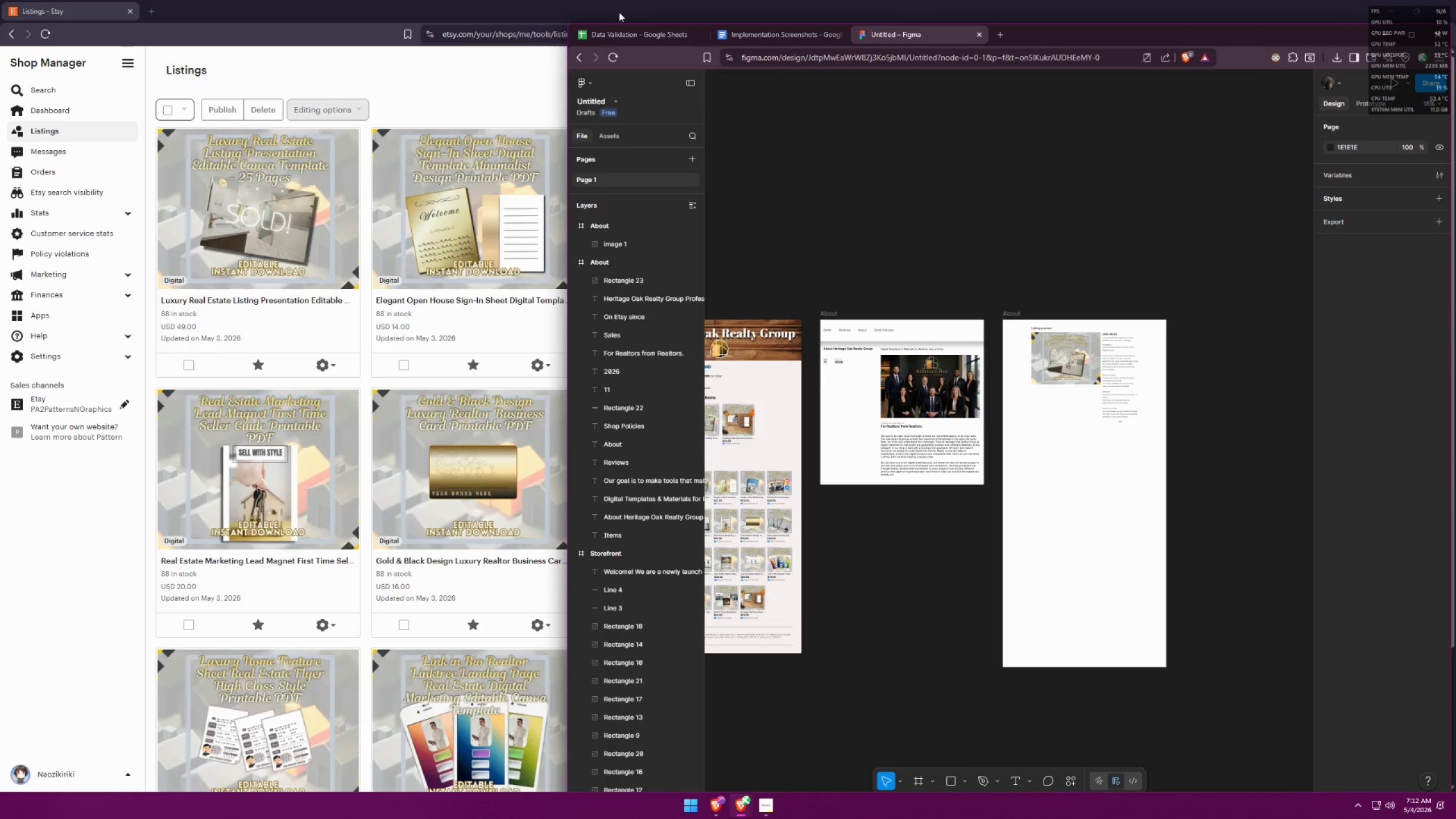 
left_click([632, 30])
 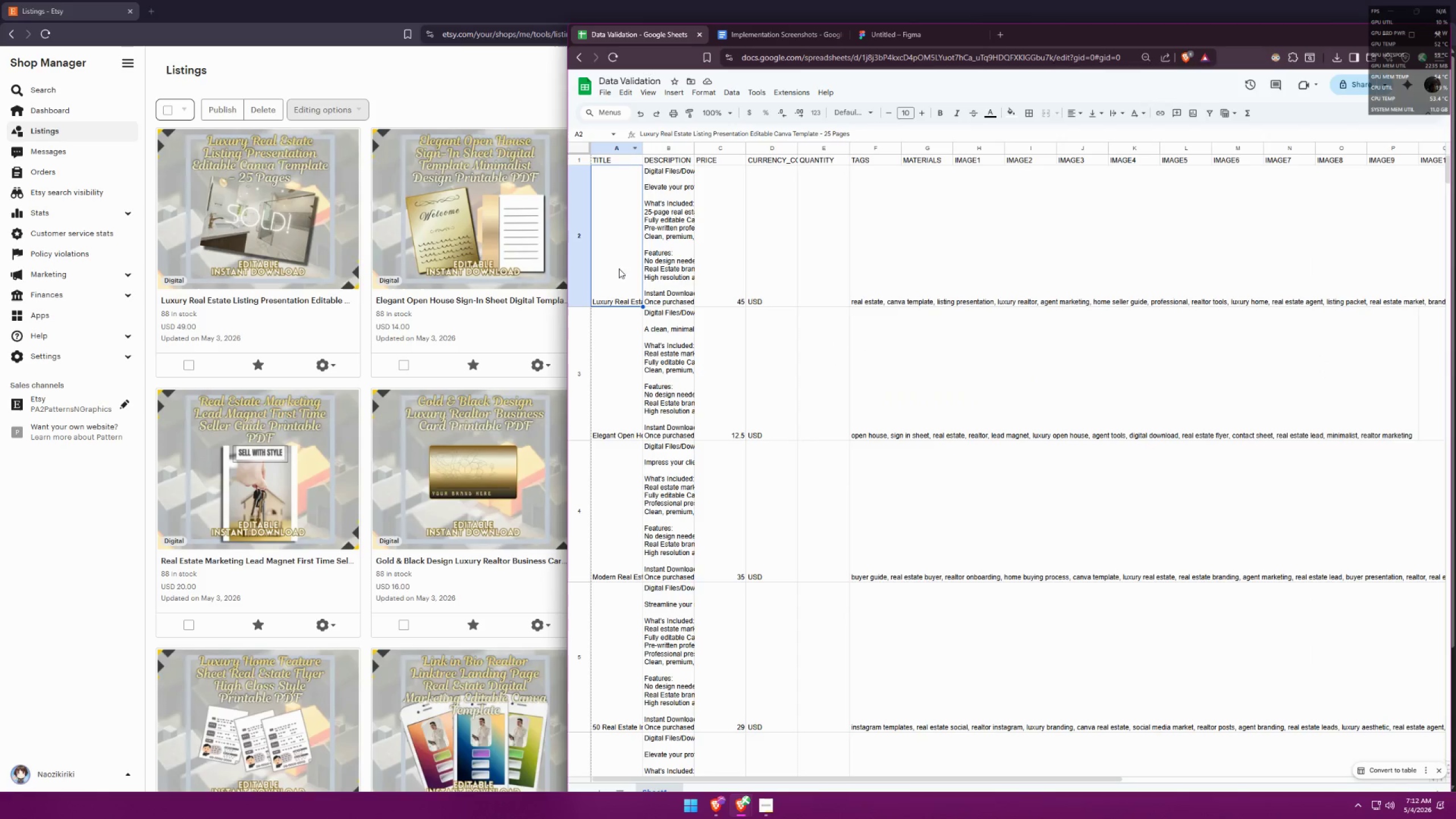 
left_click([612, 365])
 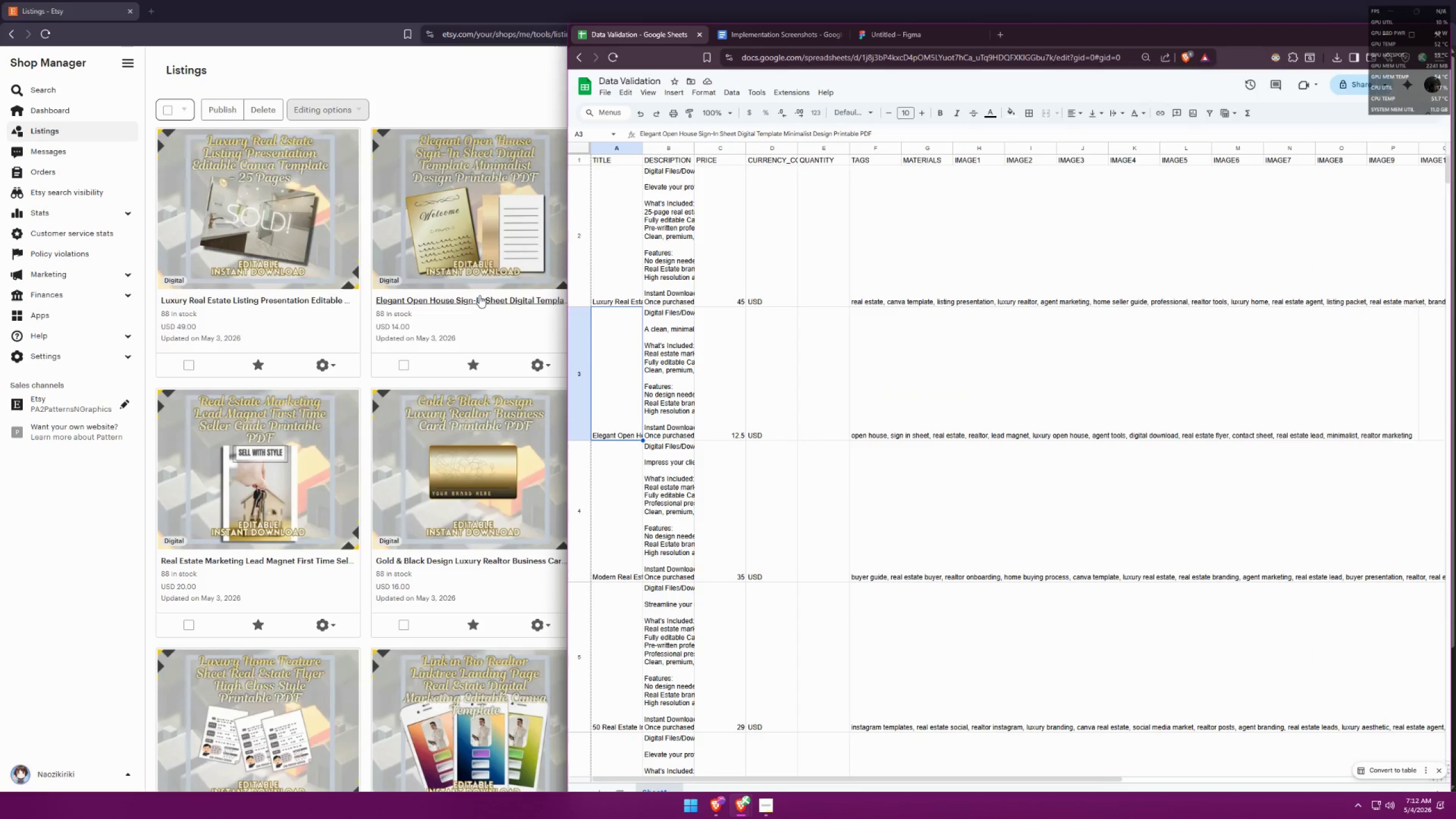 
middle_click([479, 295])
 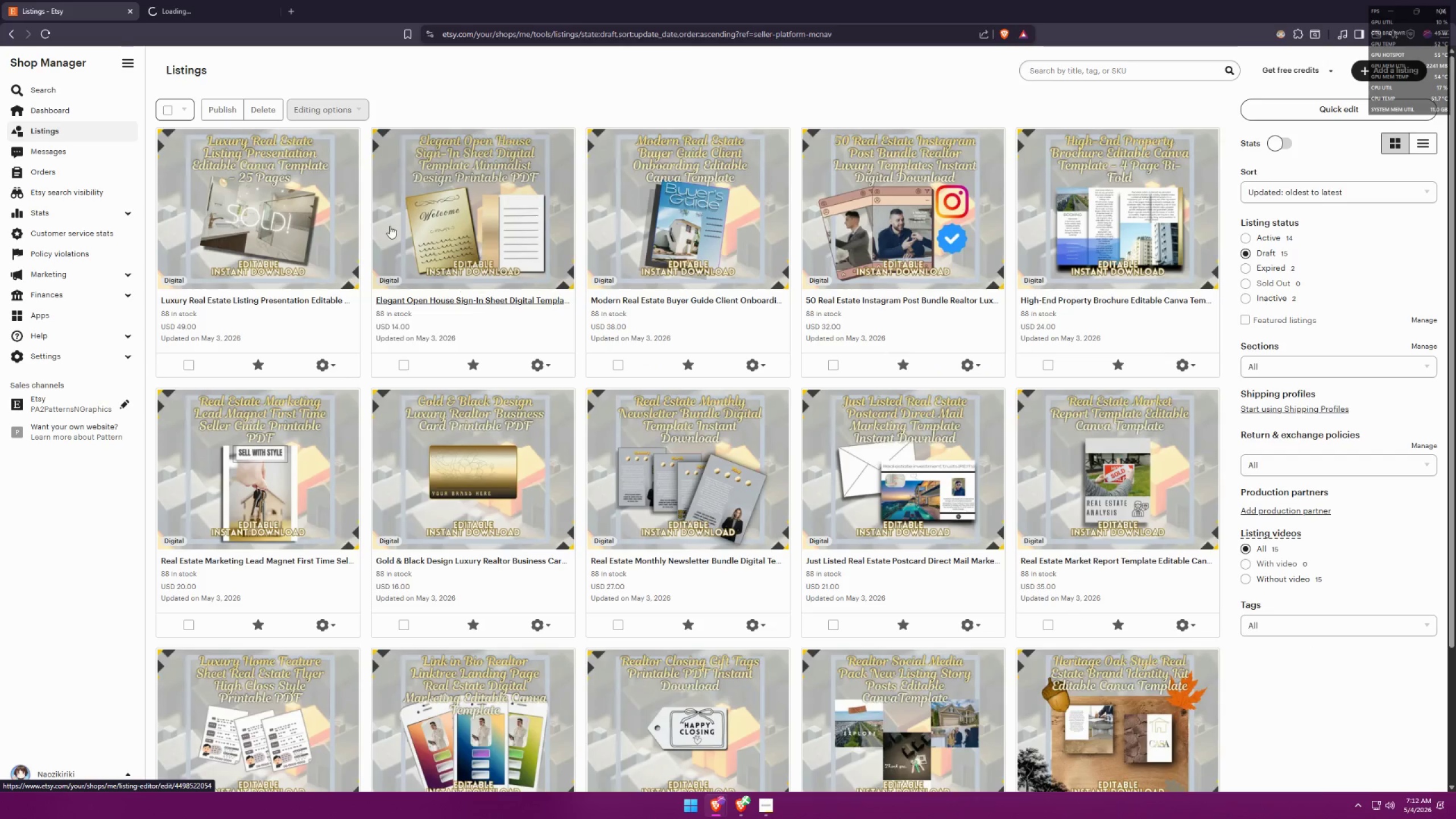 
key(Alt+AltLeft)
 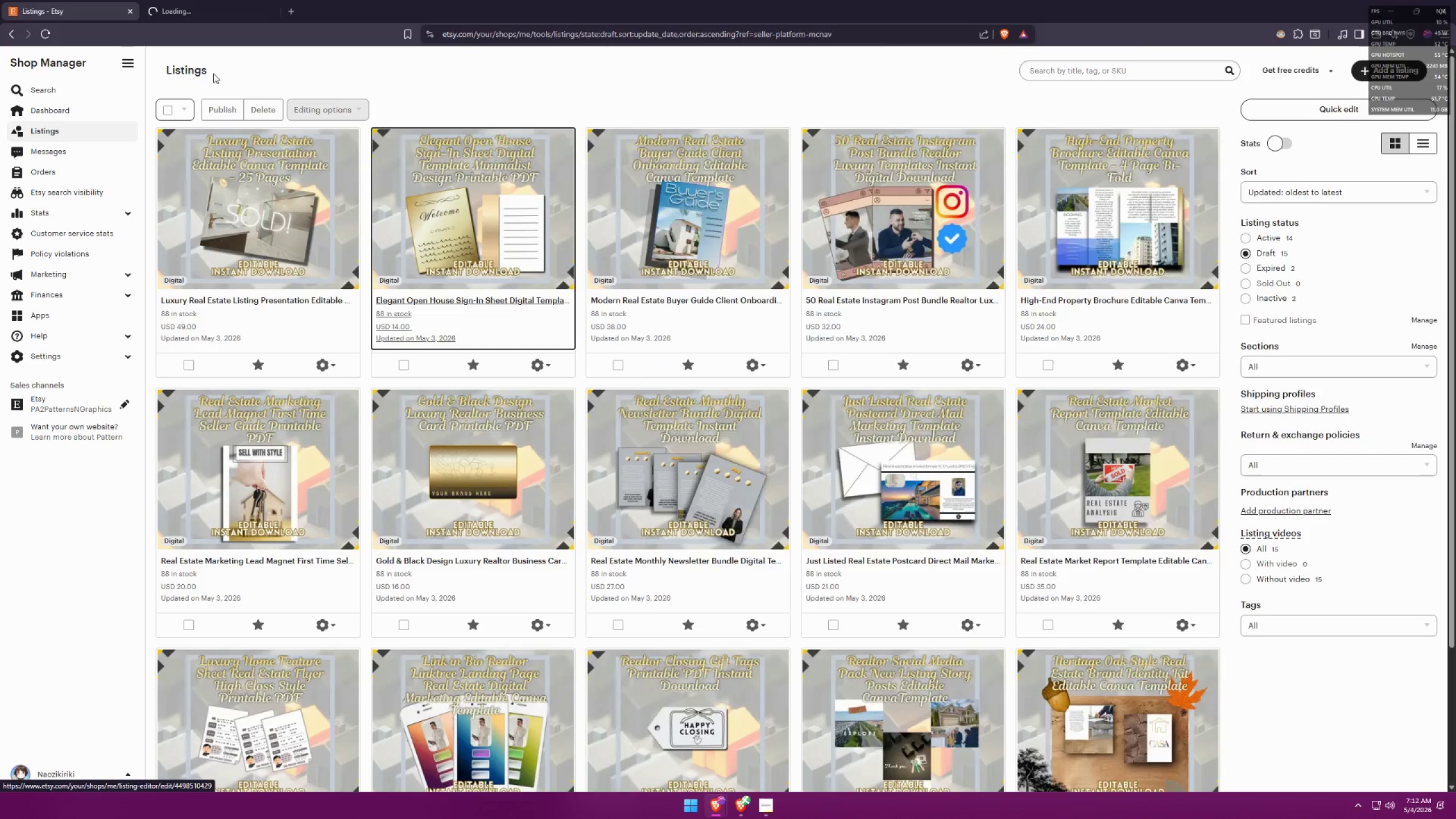 
key(Alt+Tab)
 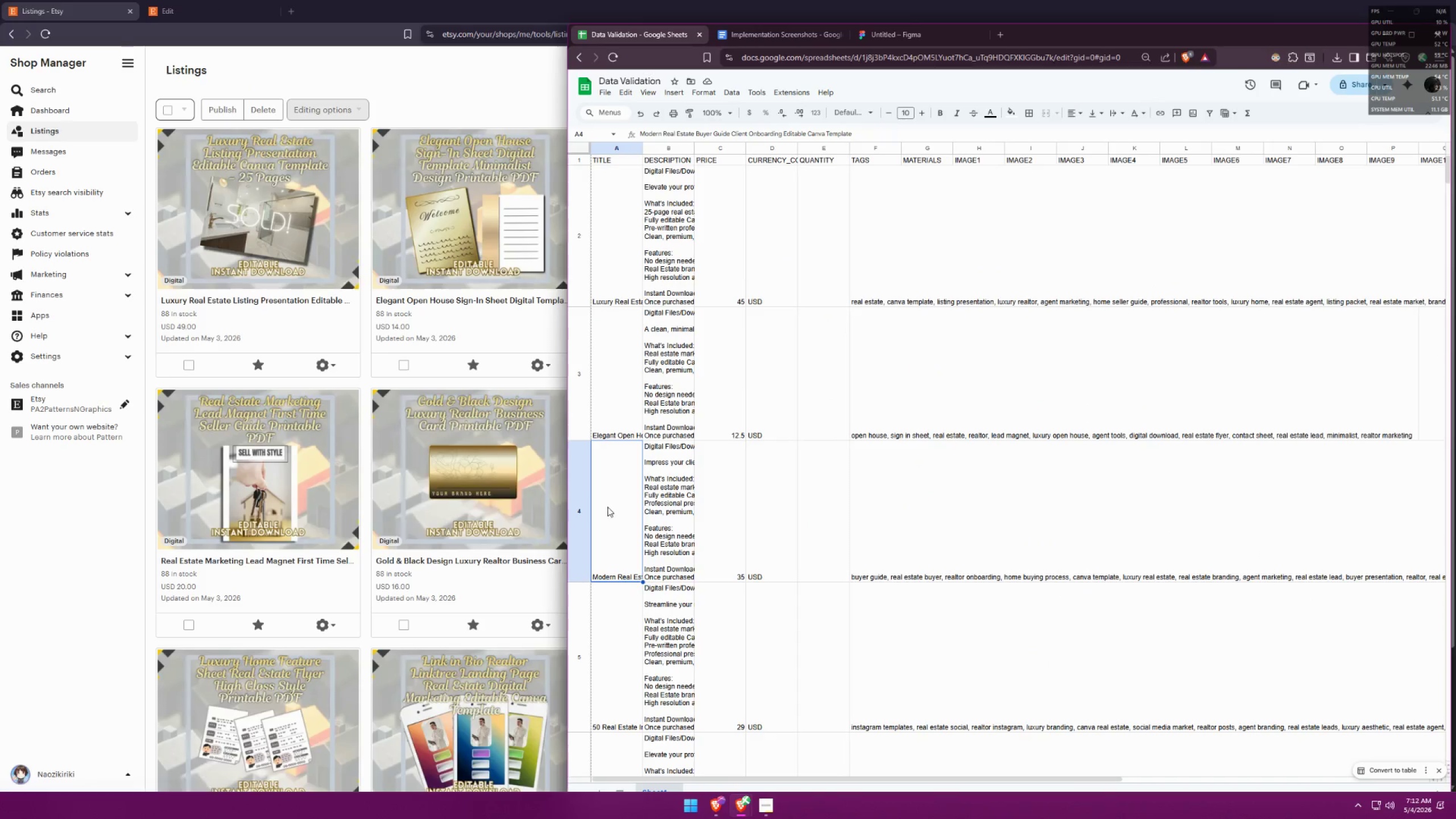 
left_click([42, 531])
 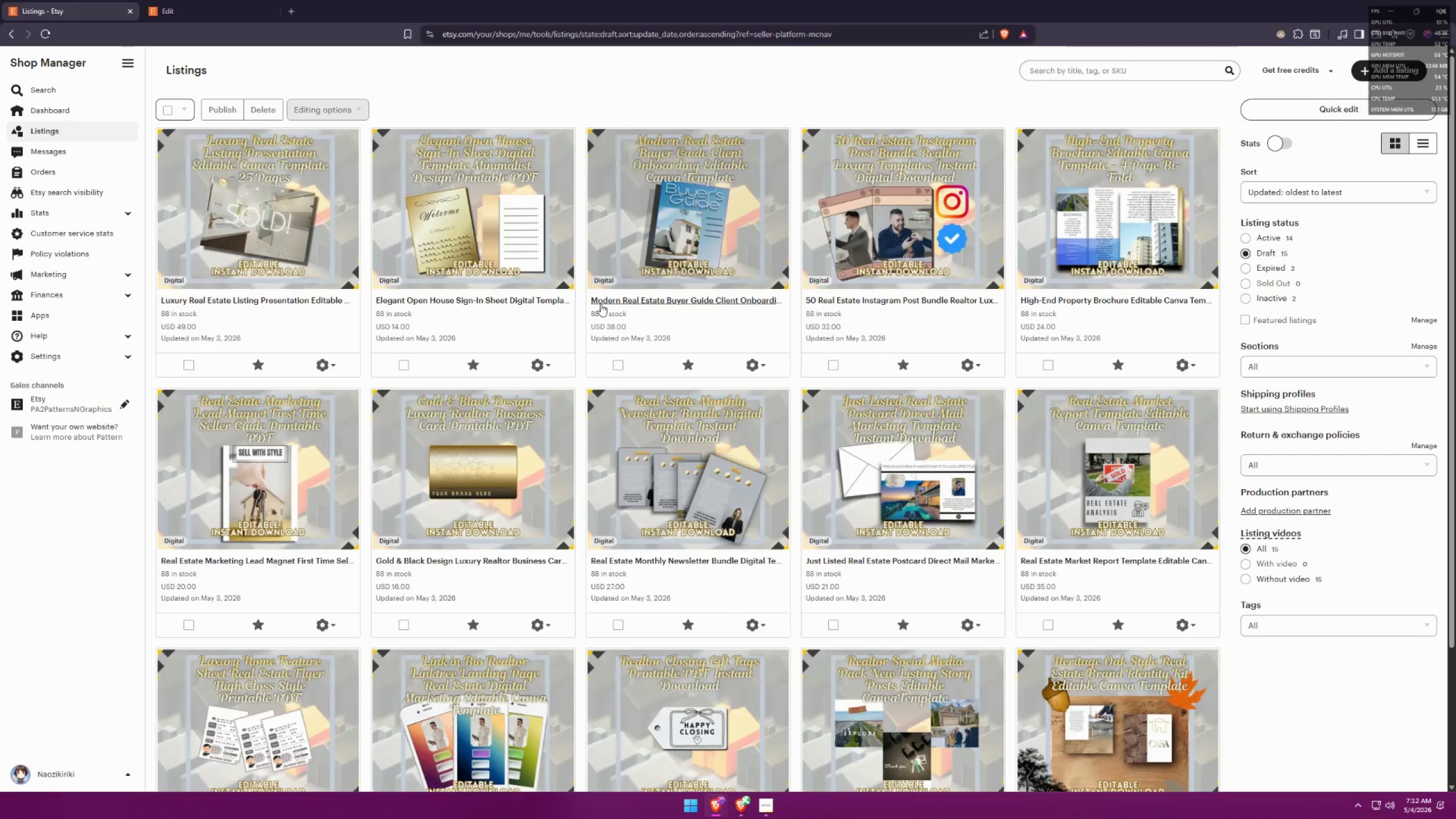 
middle_click([618, 299])
 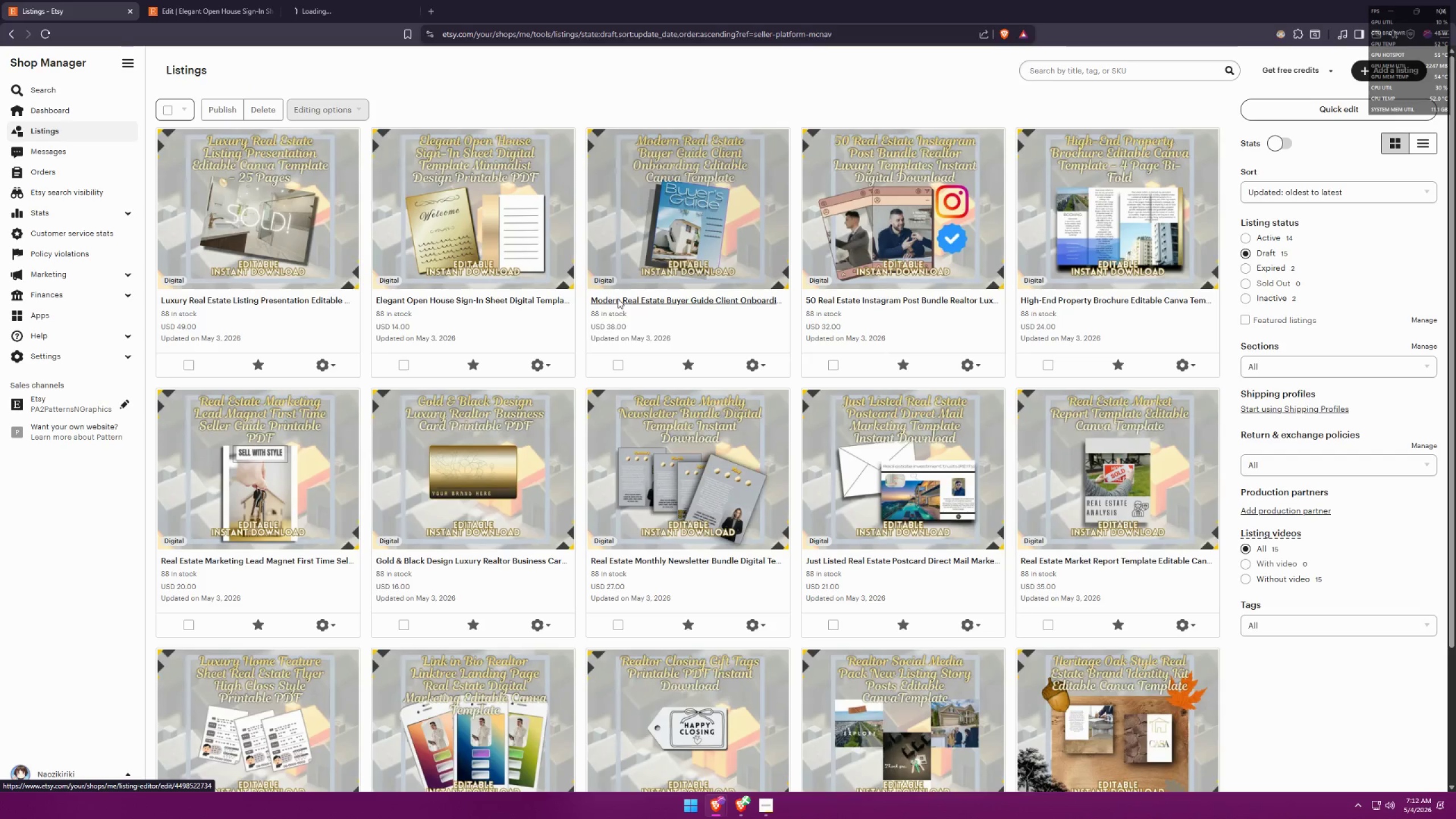 
key(Alt+AltLeft)
 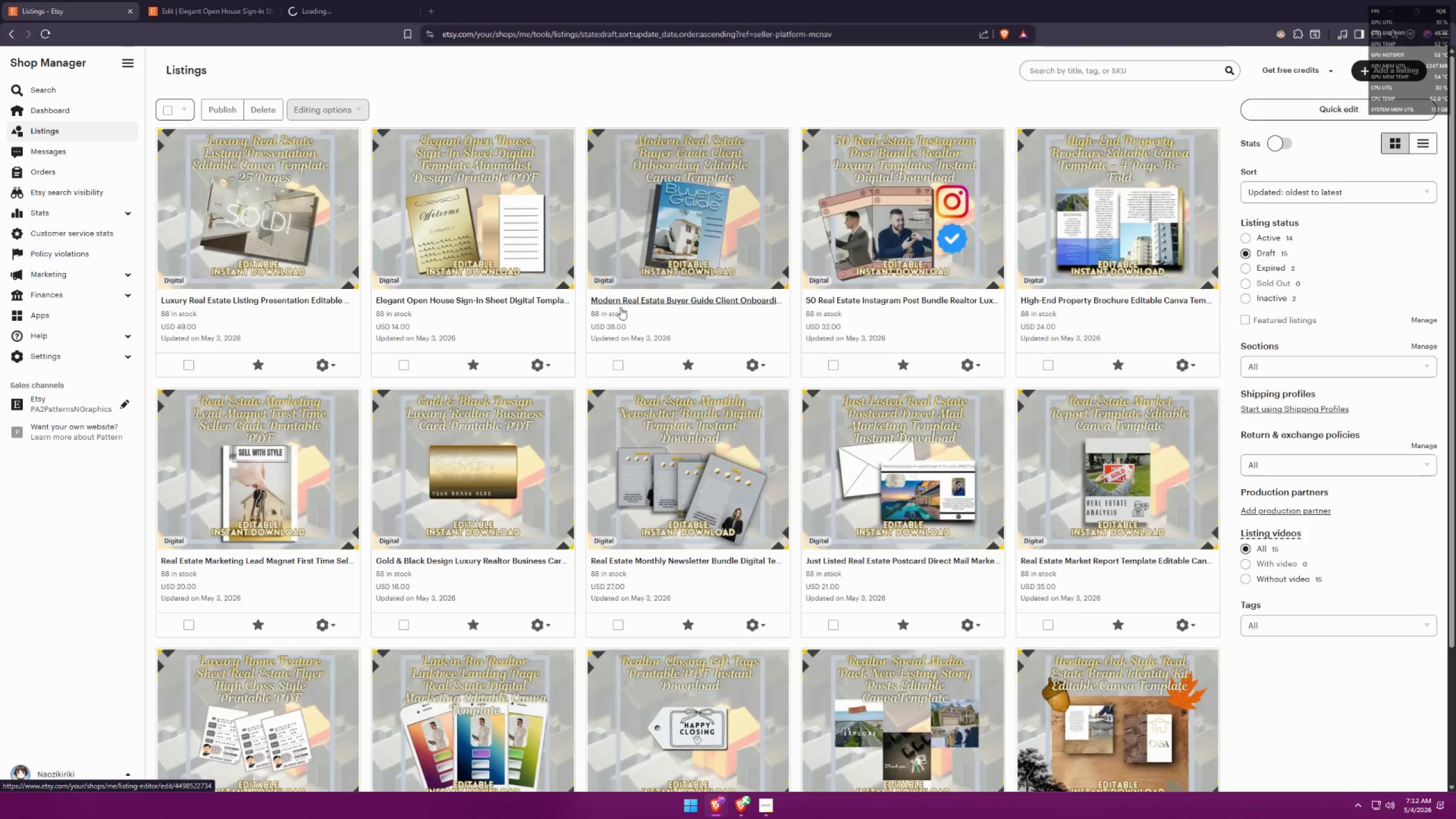 
key(Alt+Tab)
 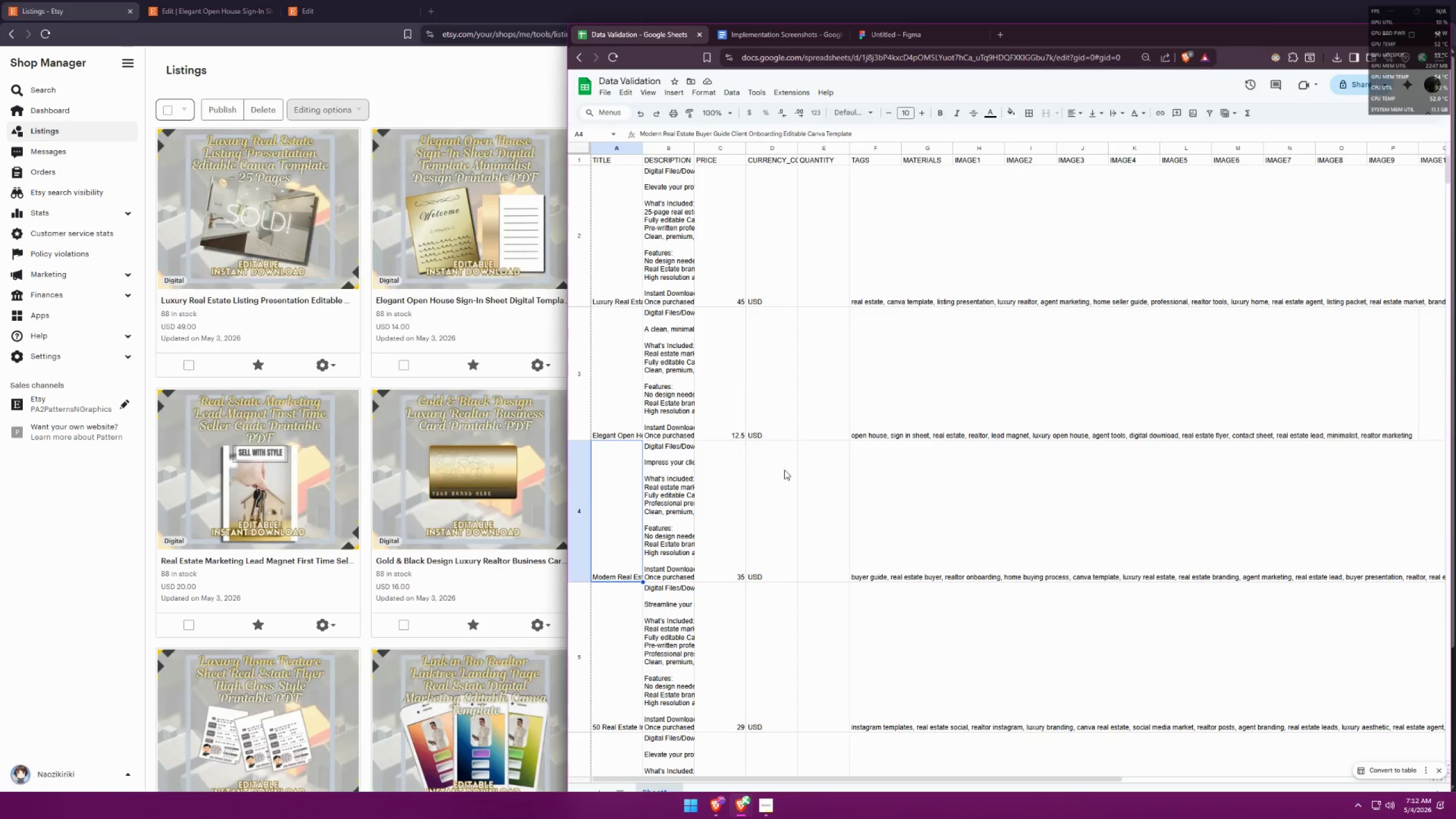 
left_click([619, 485])
 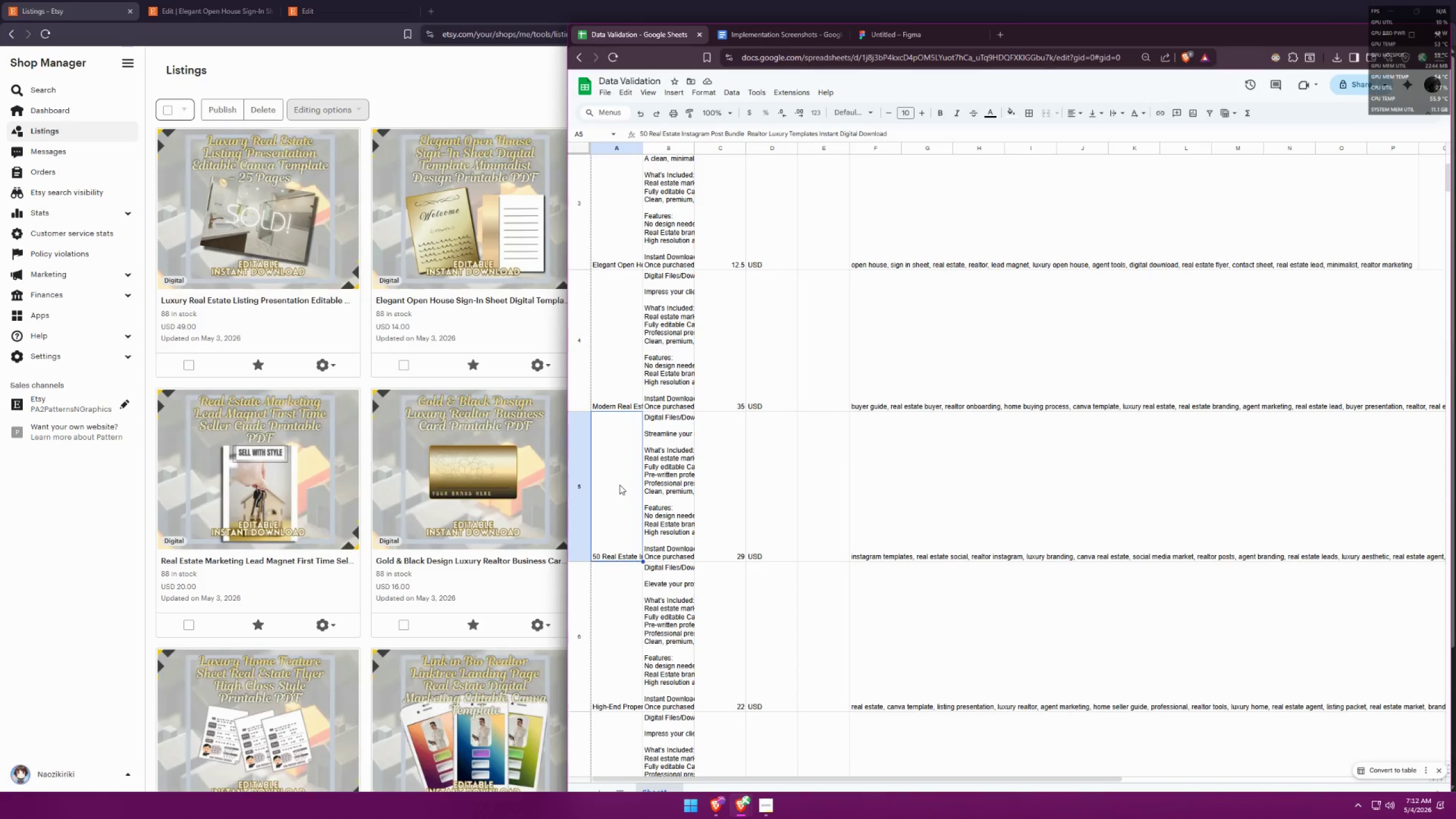 
scroll: coordinate [835, 456], scroll_direction: down, amount: 3.0
 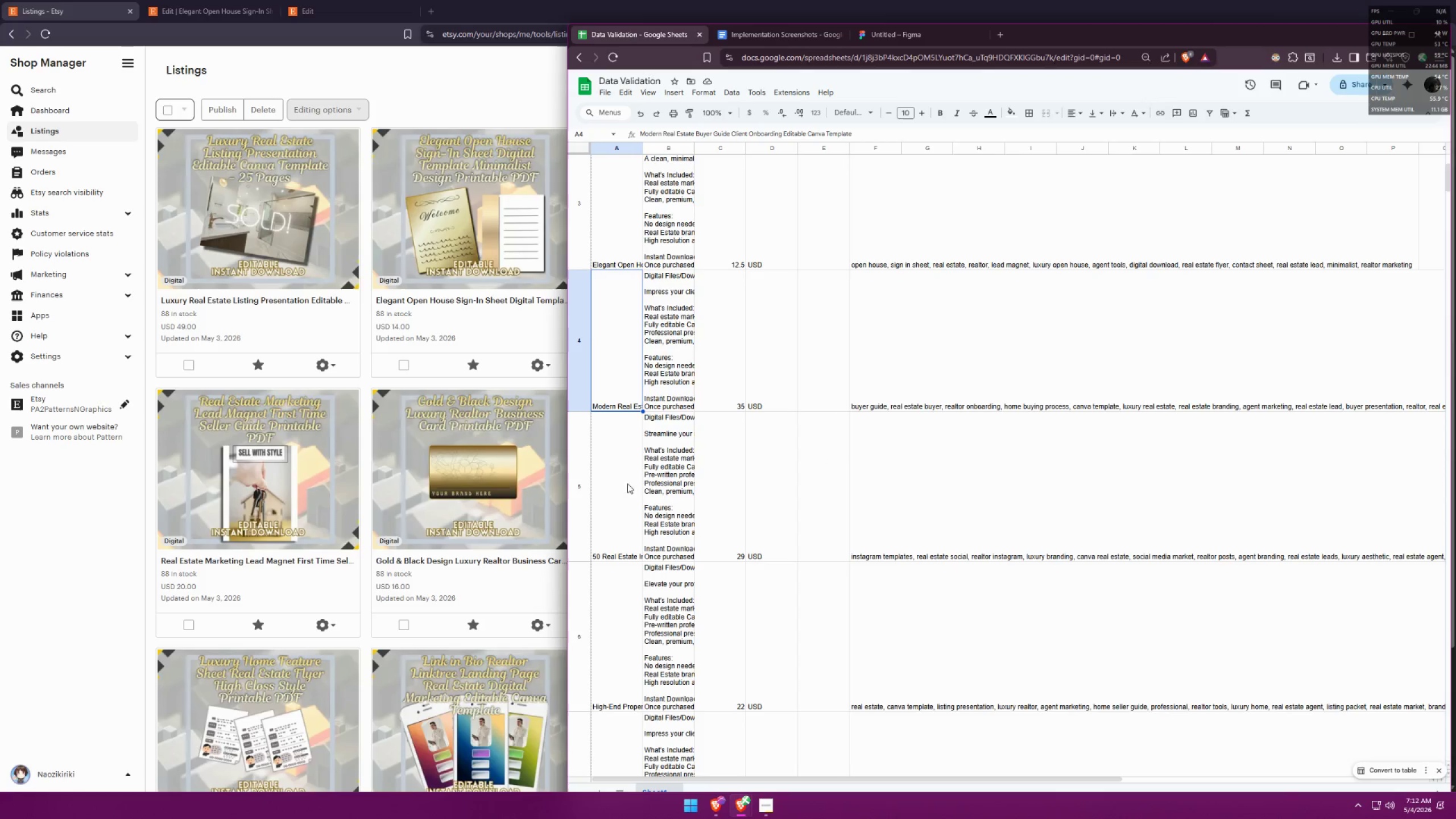 
key(Alt+AltLeft)
 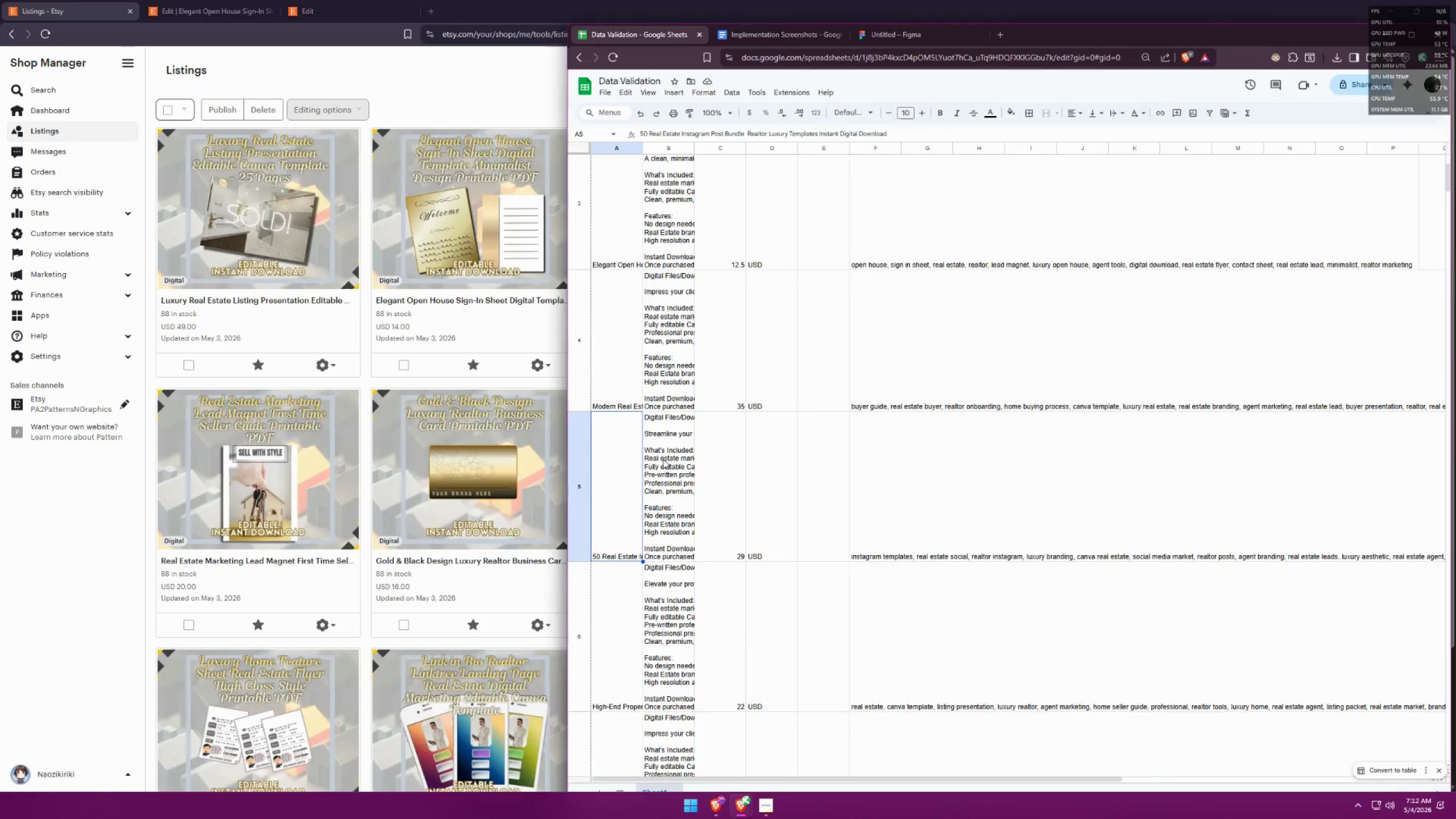 
key(Alt+Tab)
 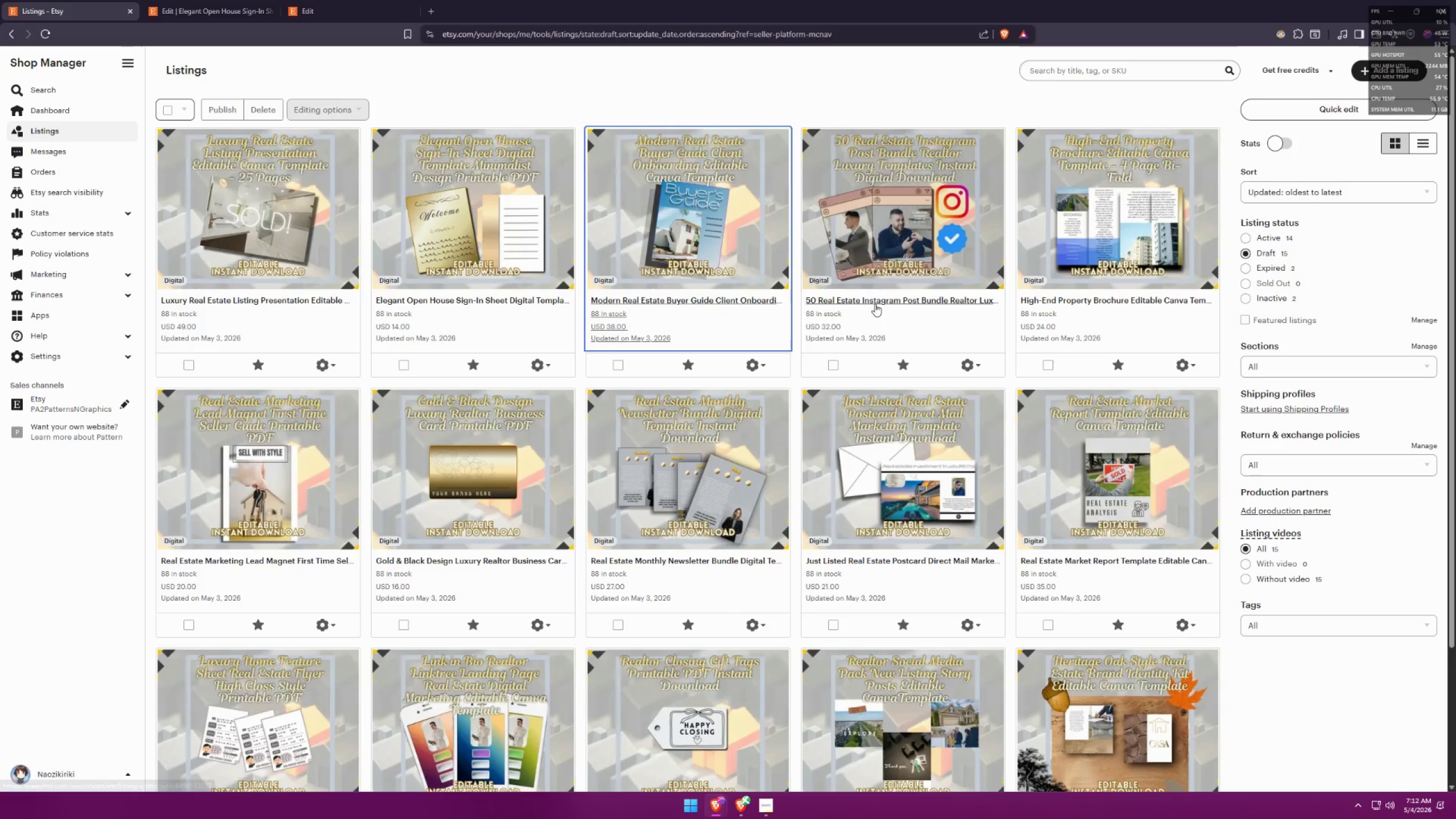 
middle_click([875, 304])
 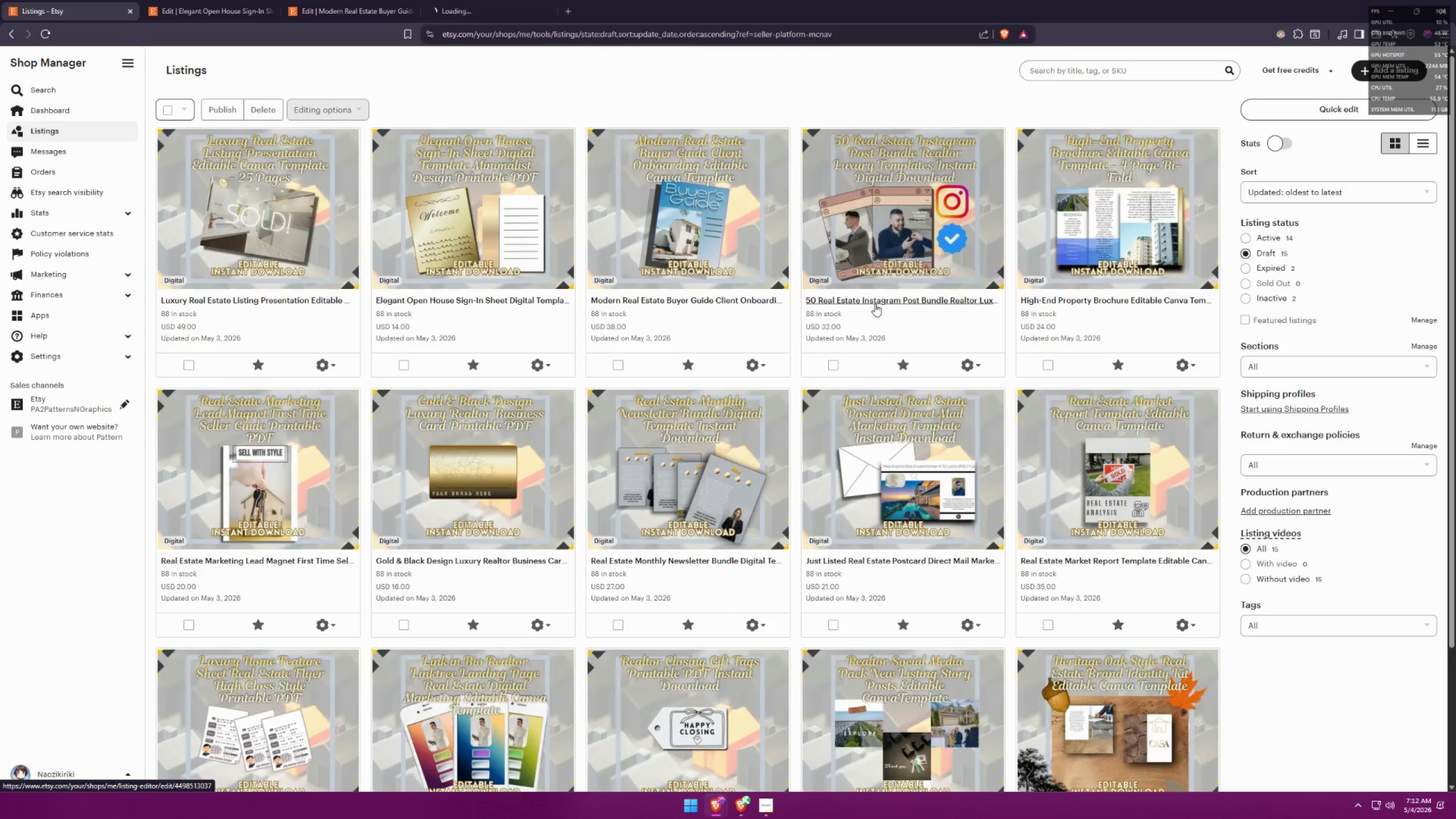 
key(Alt+AltLeft)
 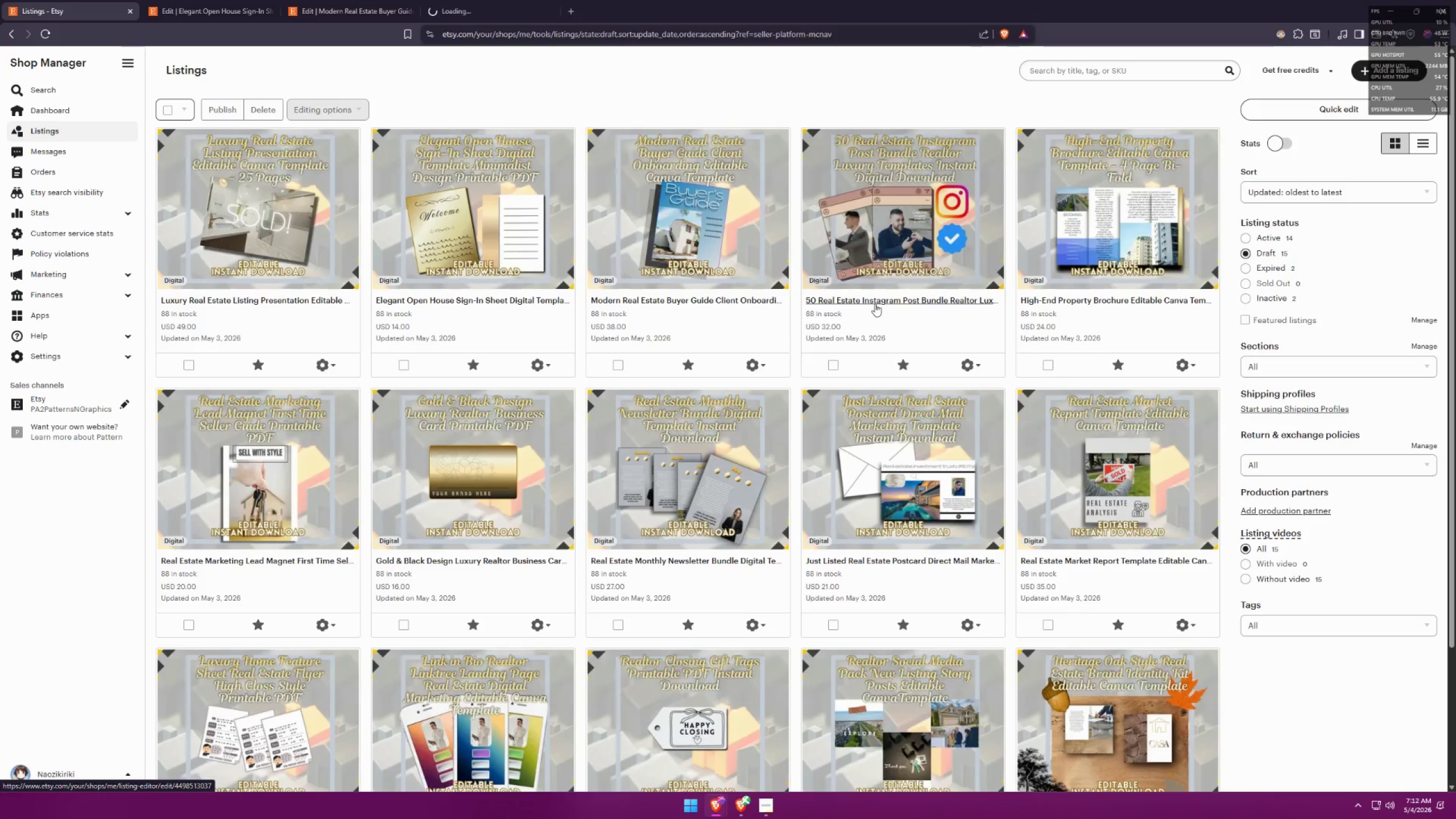 
key(Alt+Tab)
 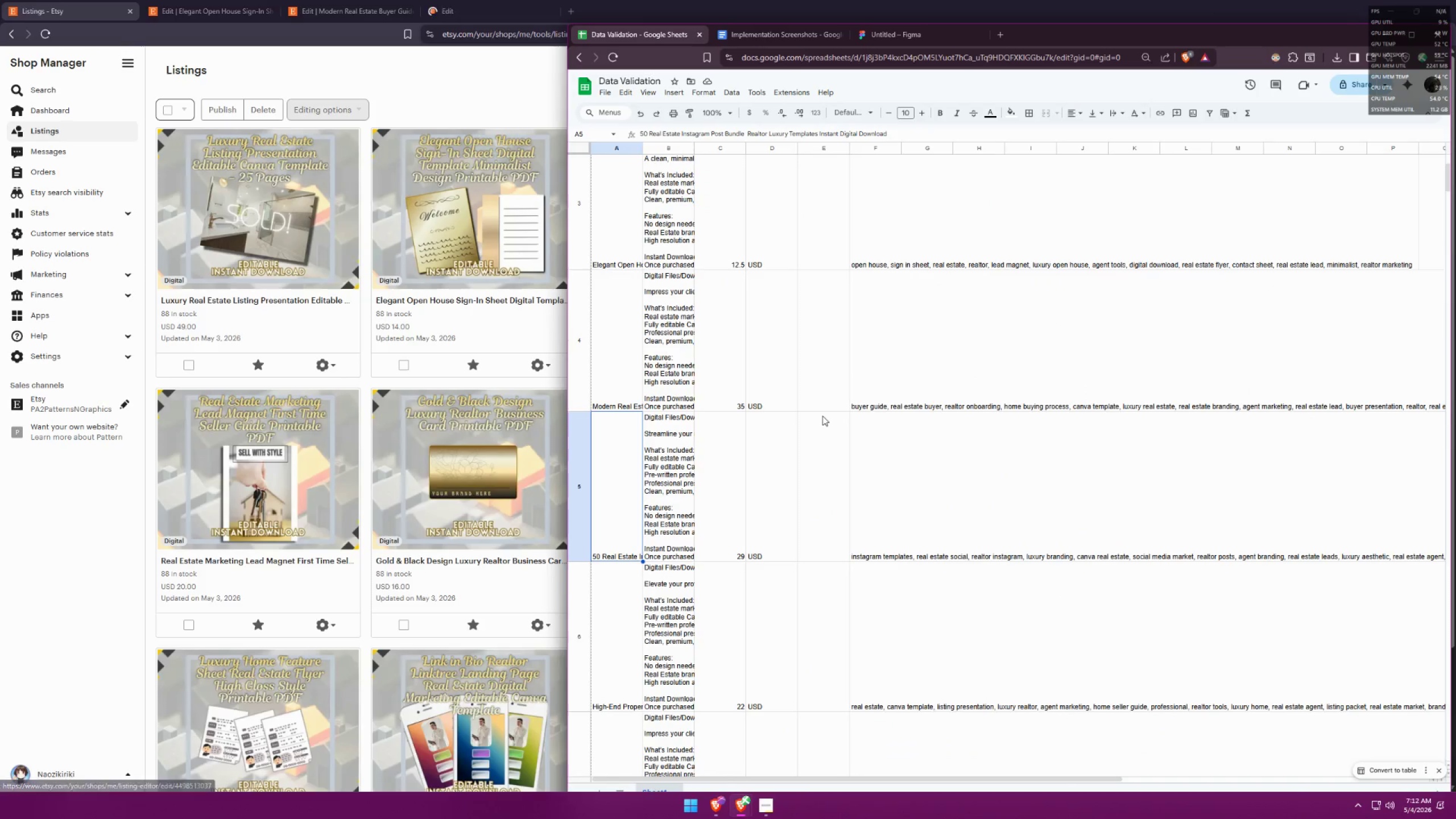 
scroll: coordinate [829, 417], scroll_direction: down, amount: 3.0
 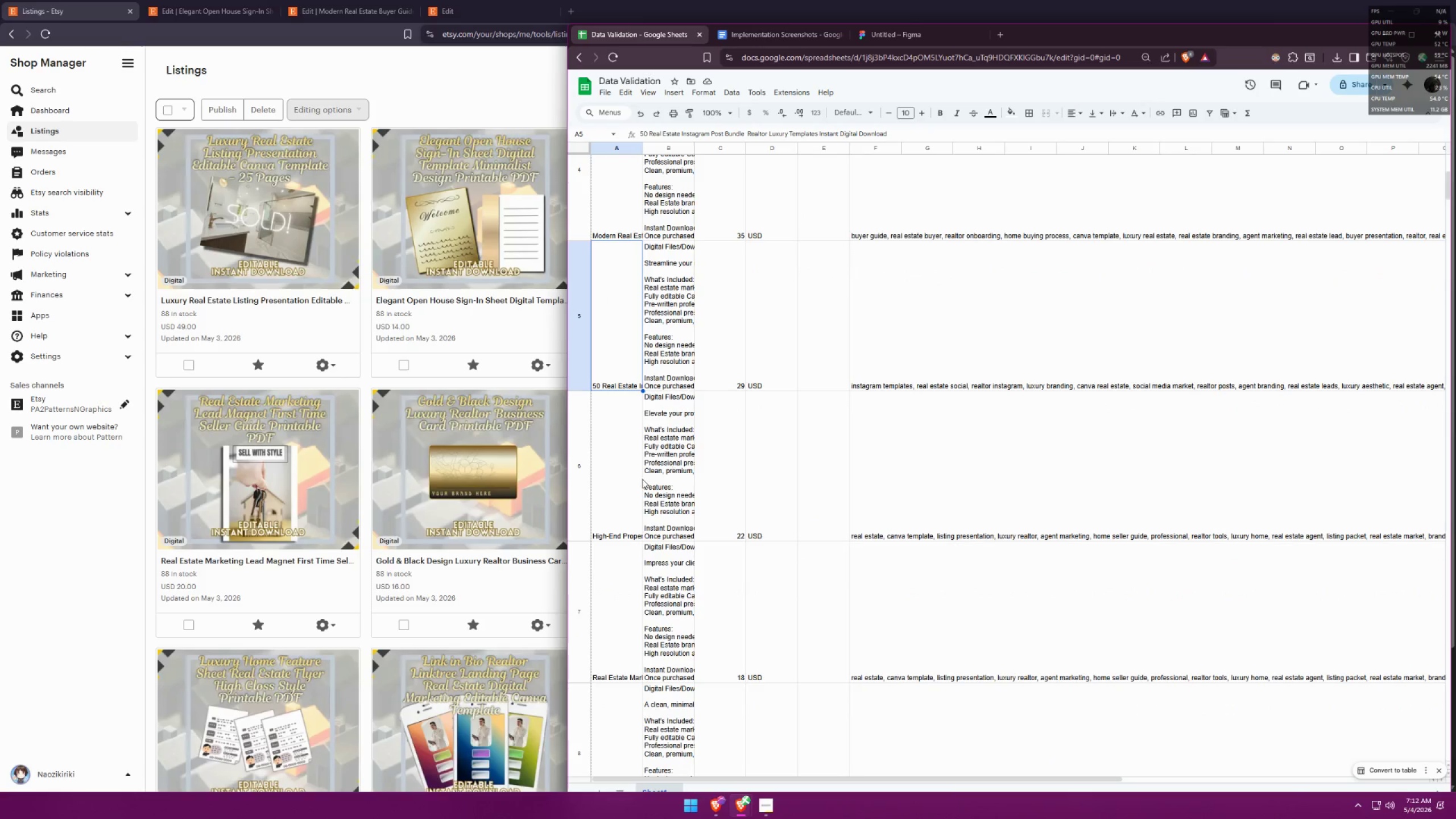 
left_click([632, 481])
 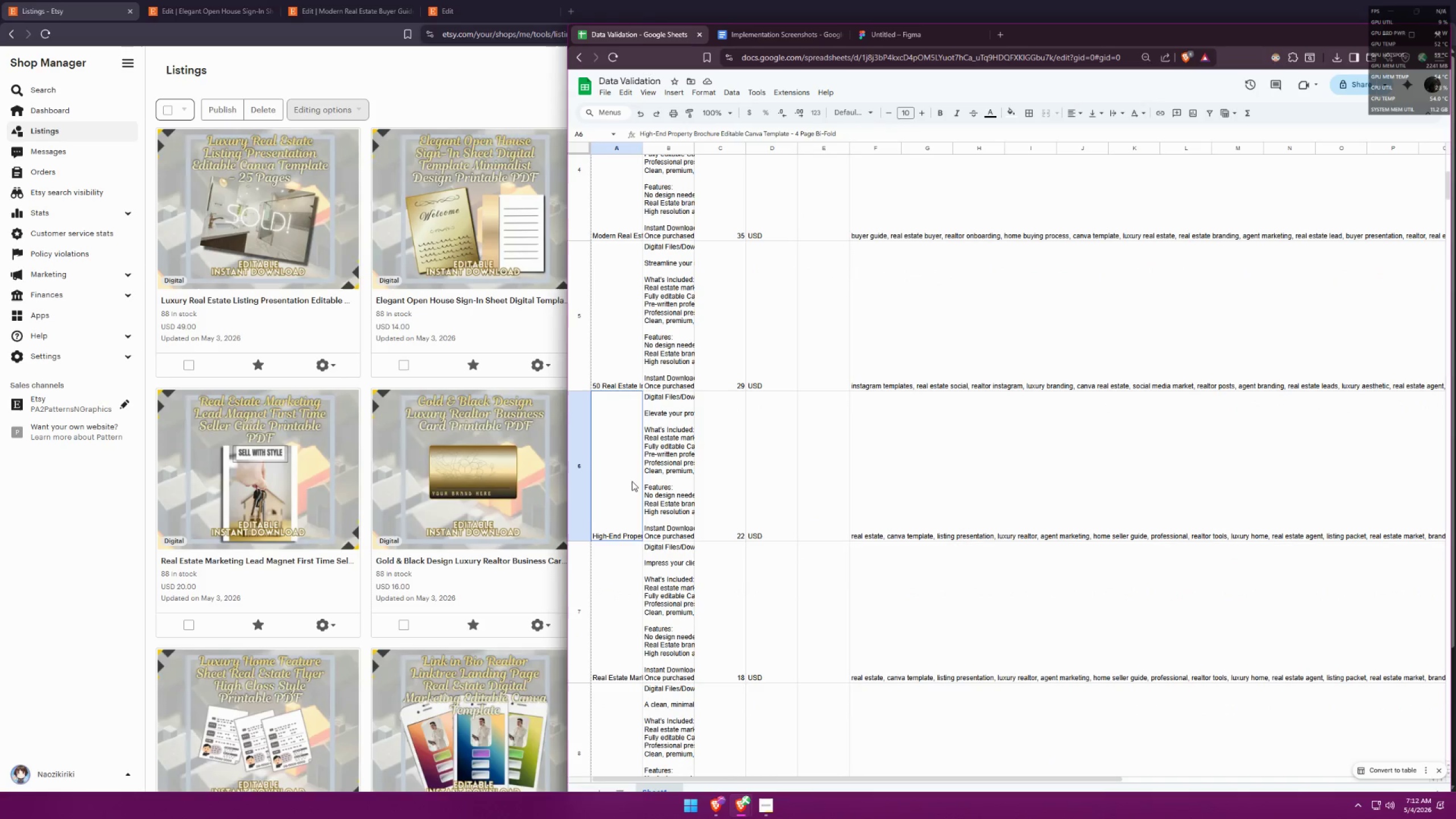 
key(Alt+AltLeft)
 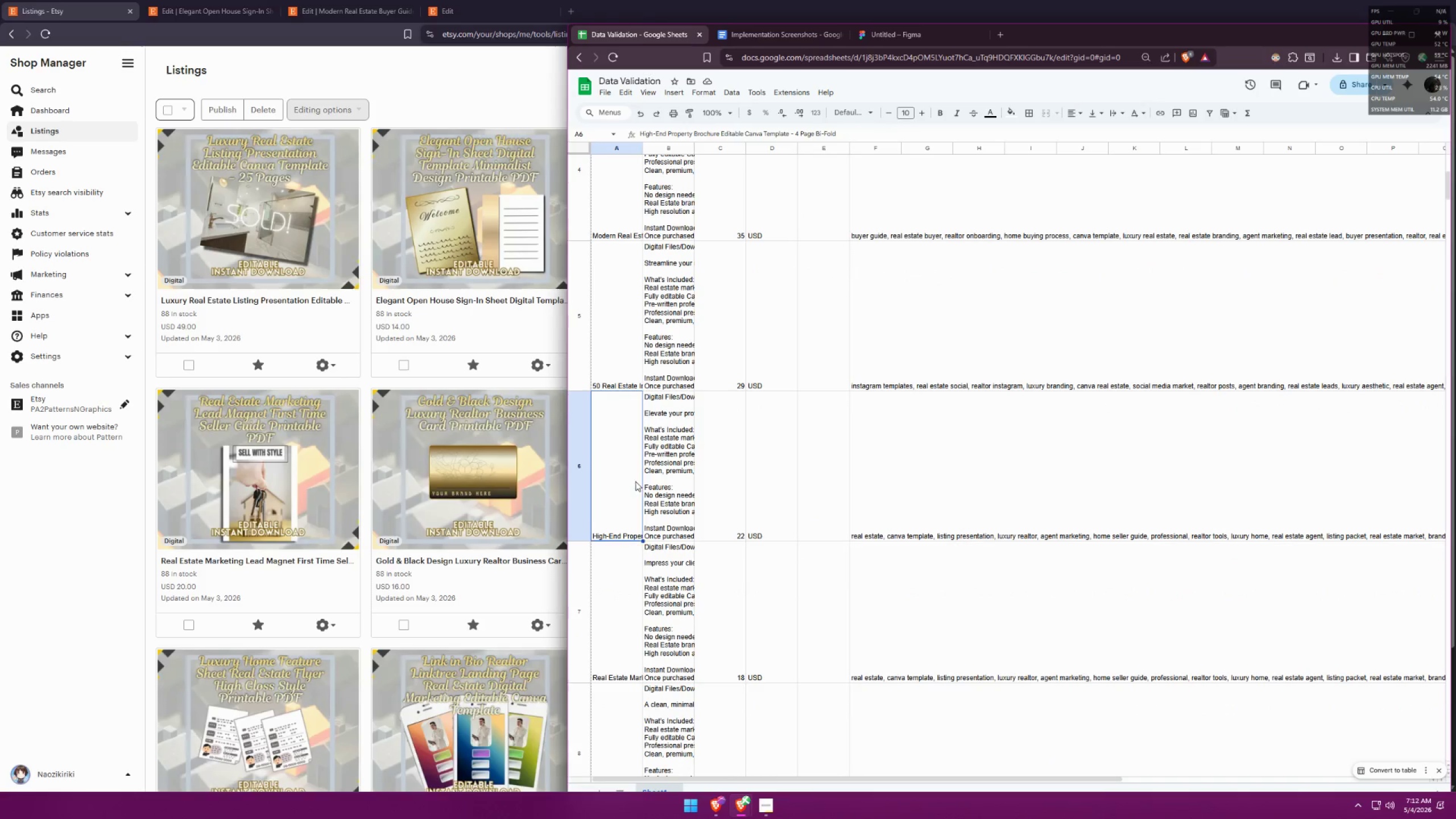 
key(Alt+Tab)
 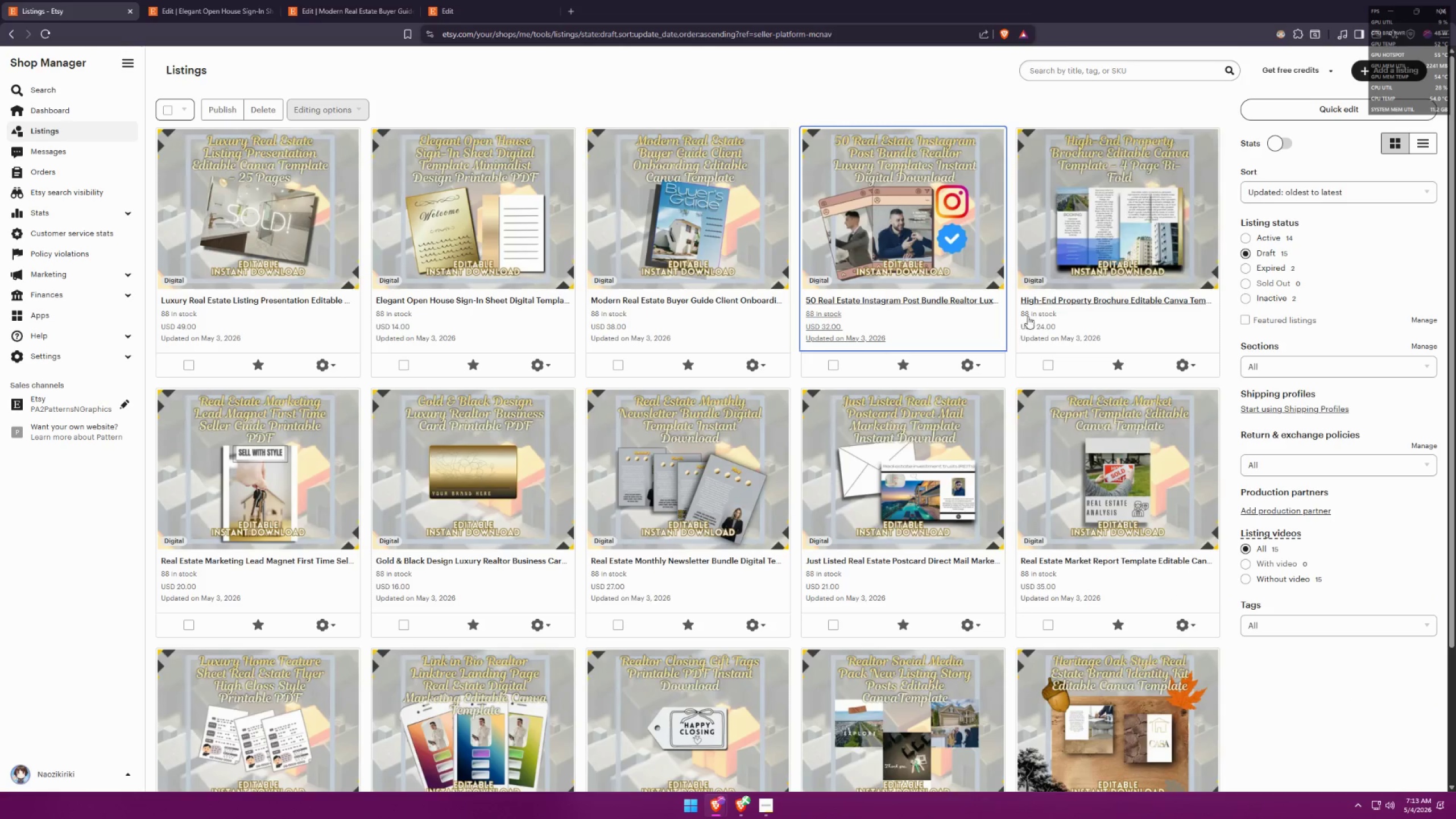 
middle_click([1039, 307])
 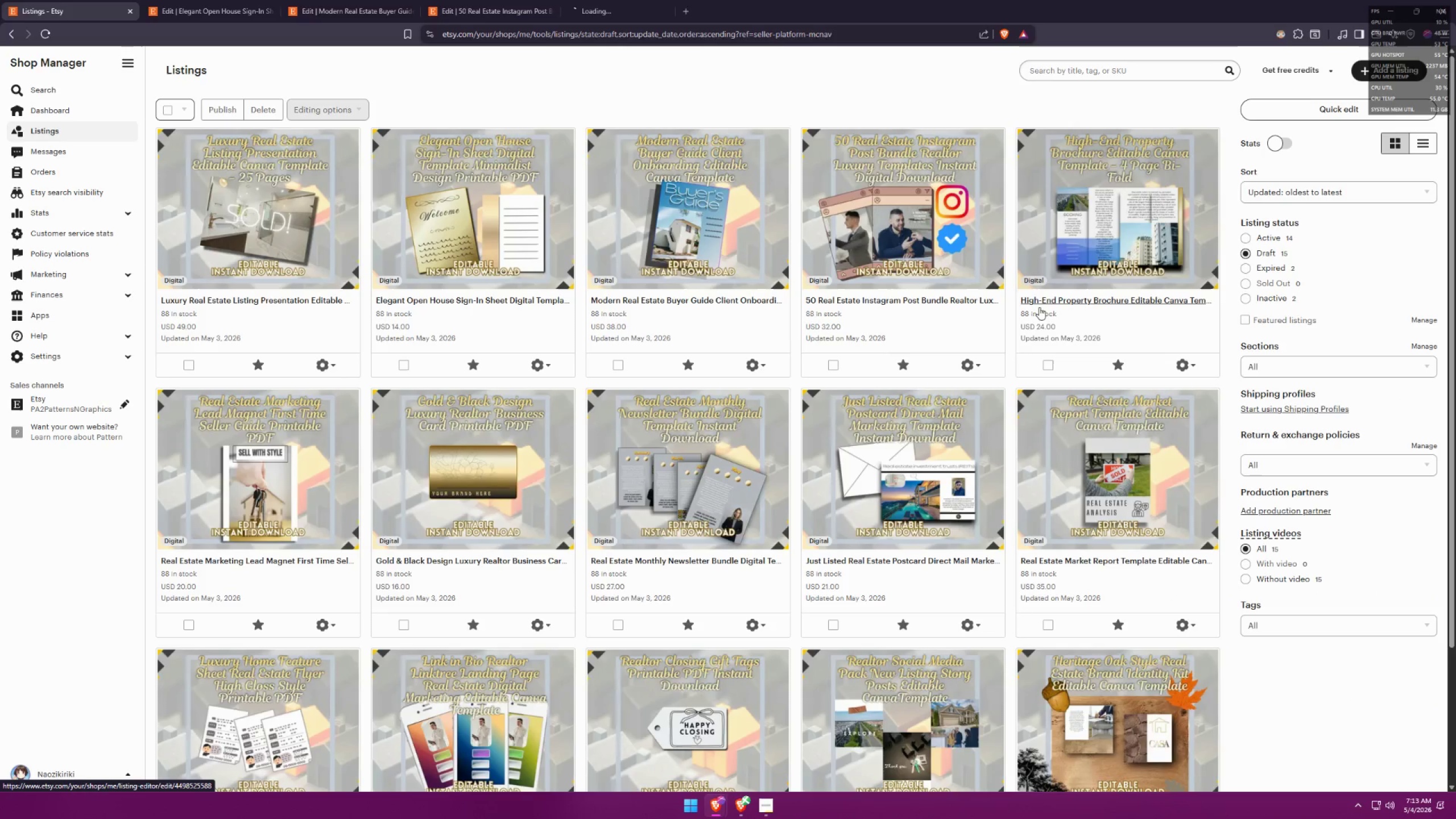 
key(Alt+AltLeft)
 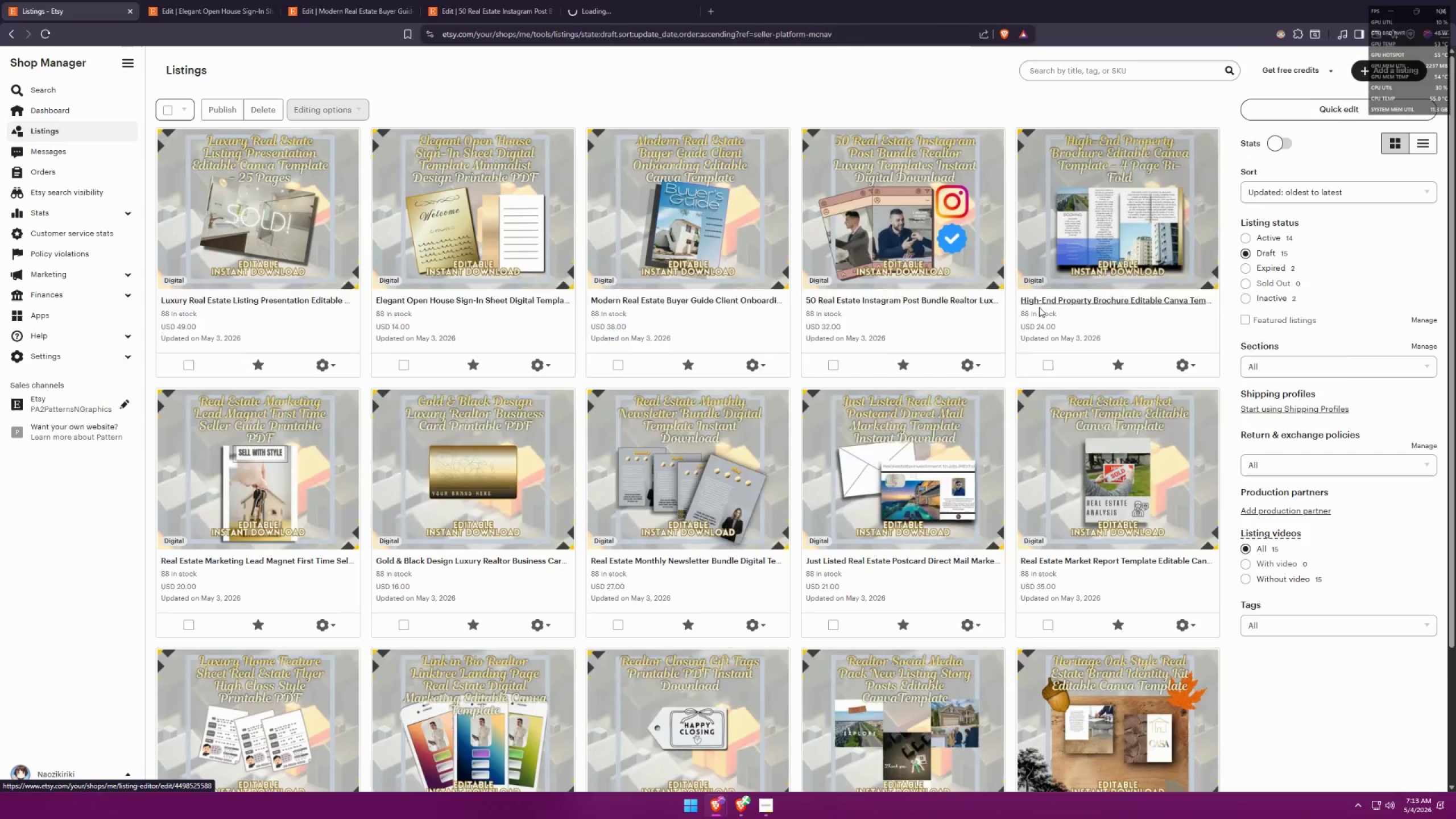 
key(Alt+Tab)
 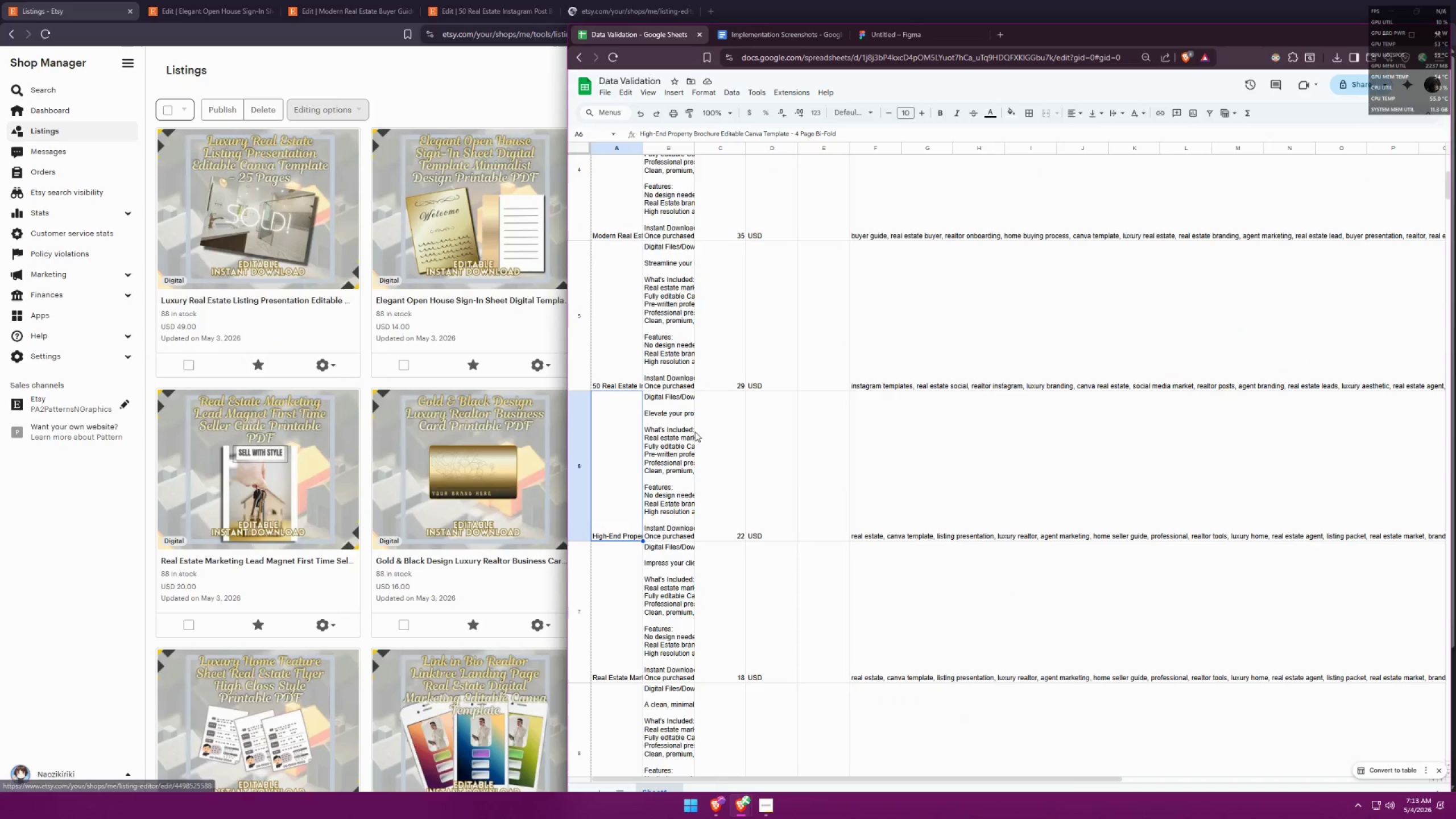 
scroll: coordinate [708, 416], scroll_direction: down, amount: 4.0
 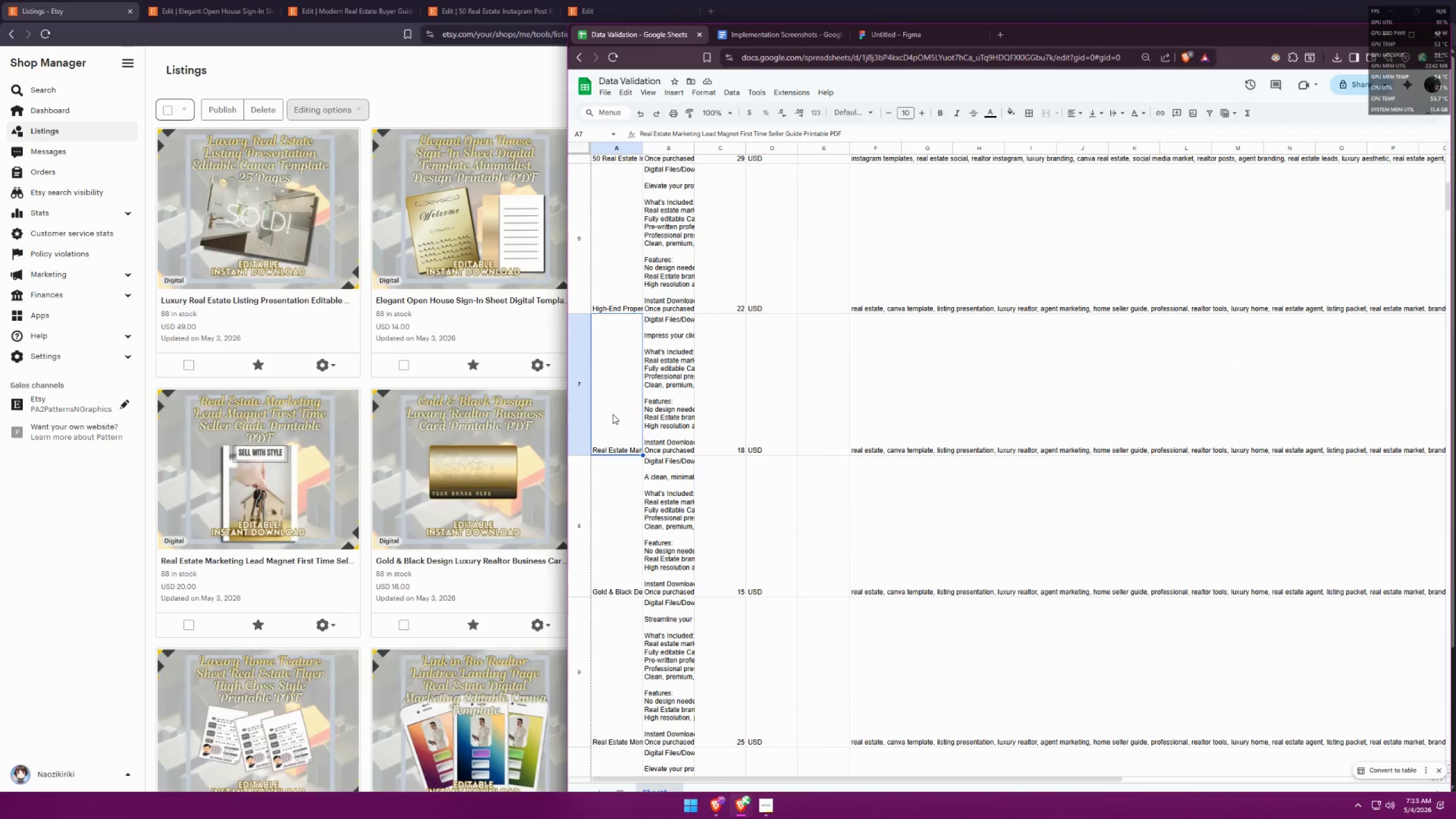 
key(Alt+AltLeft)
 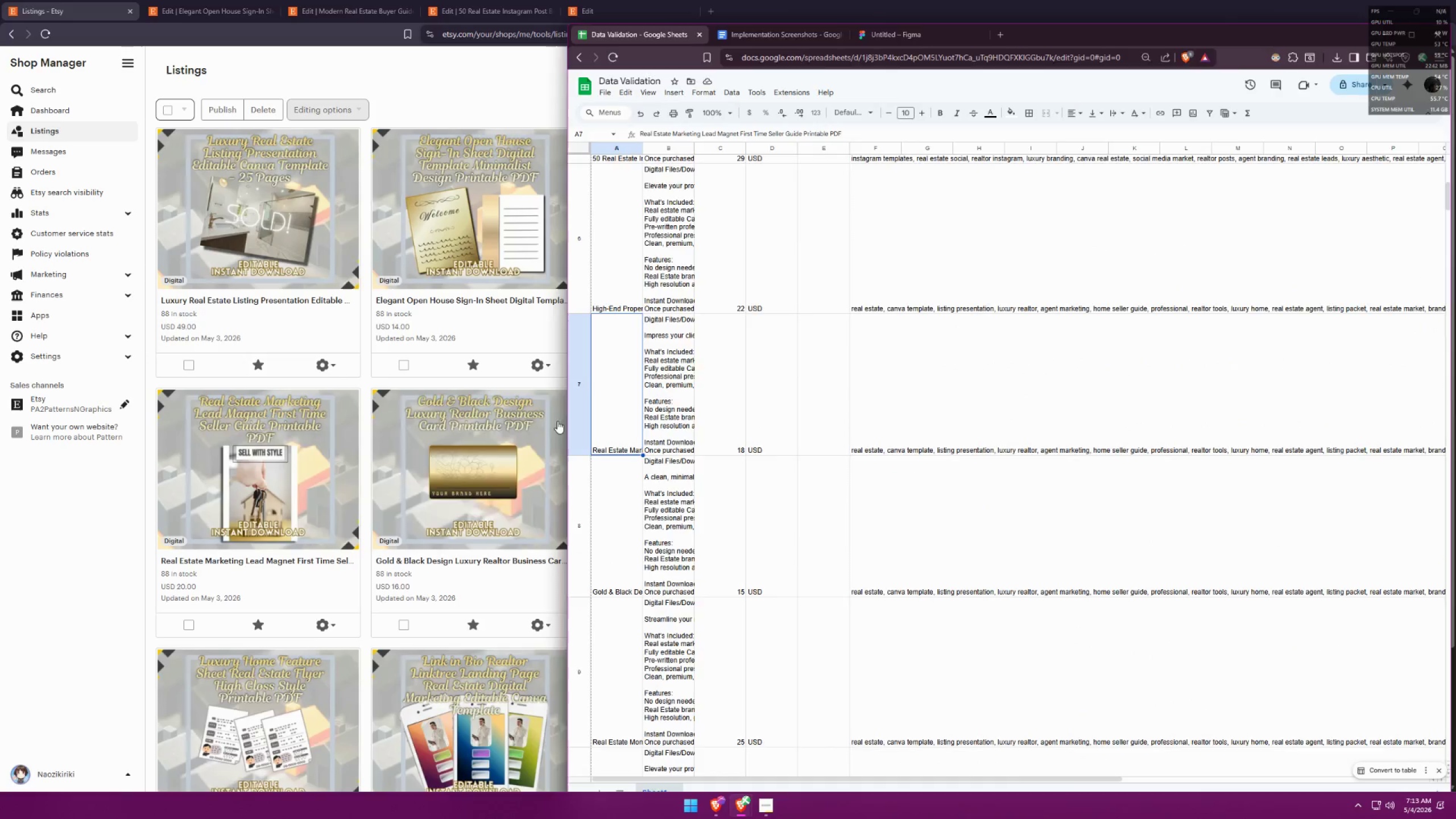 
key(Alt+Tab)
 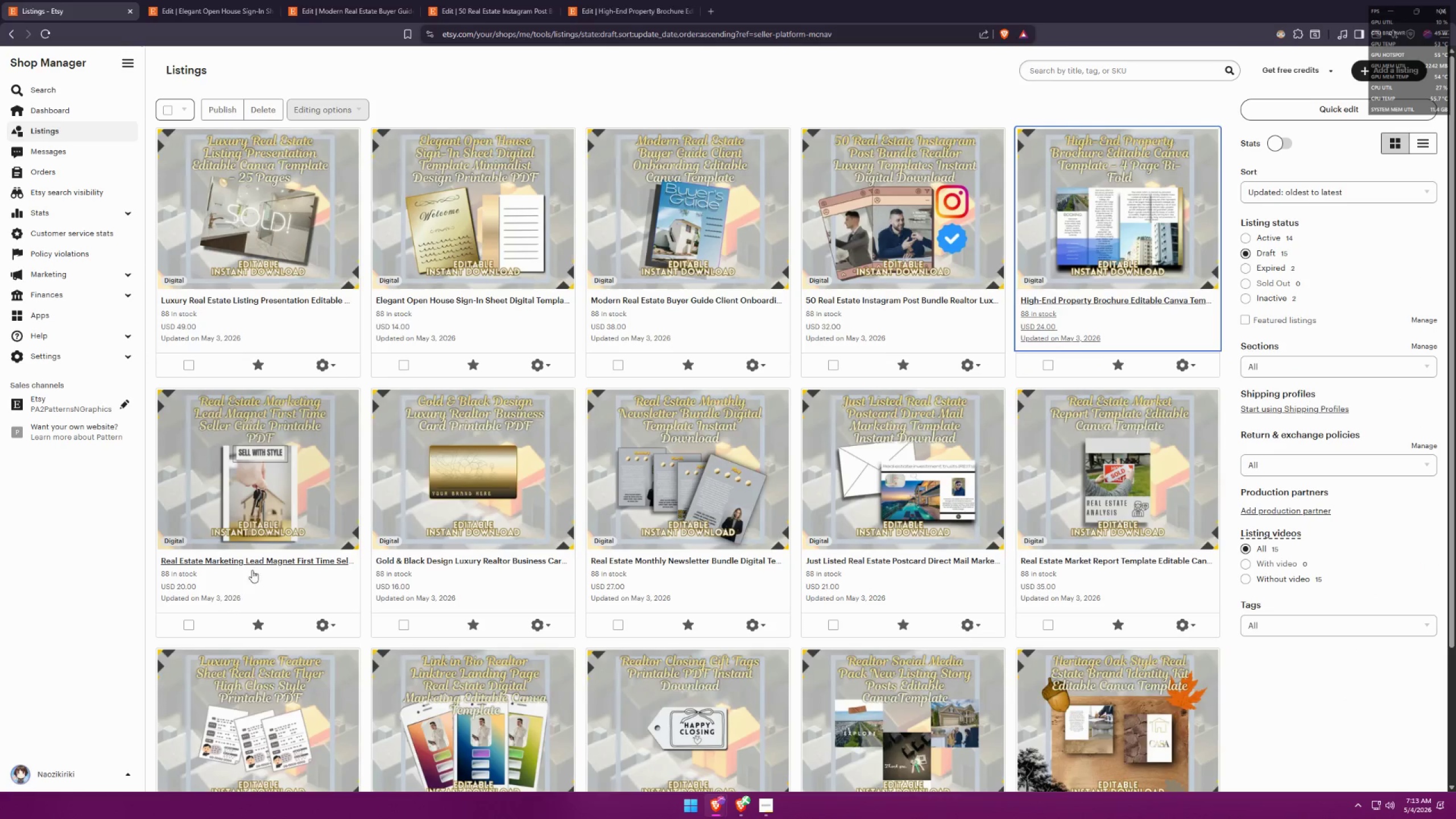 
middle_click([259, 560])
 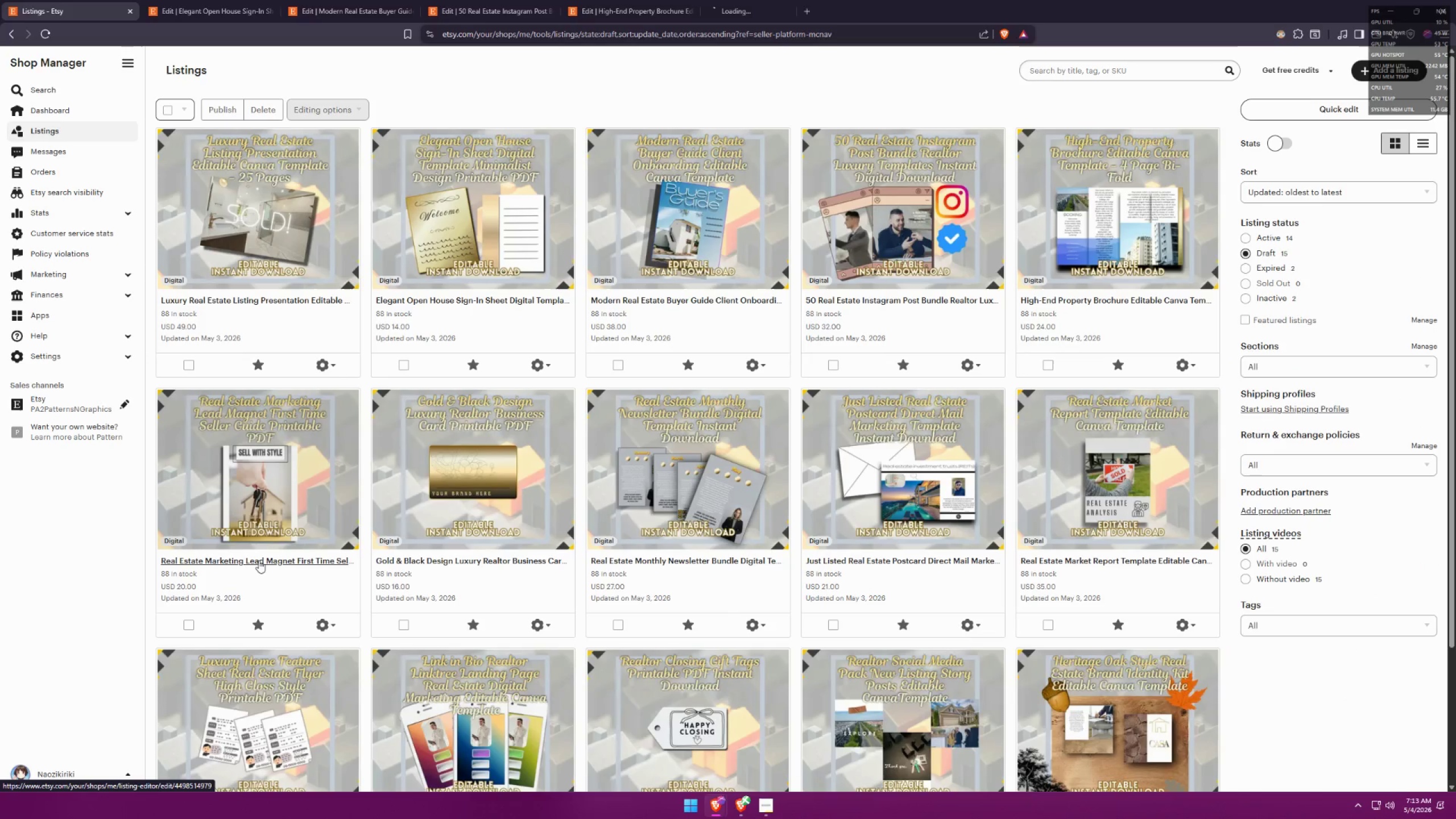 
key(Alt+AltLeft)
 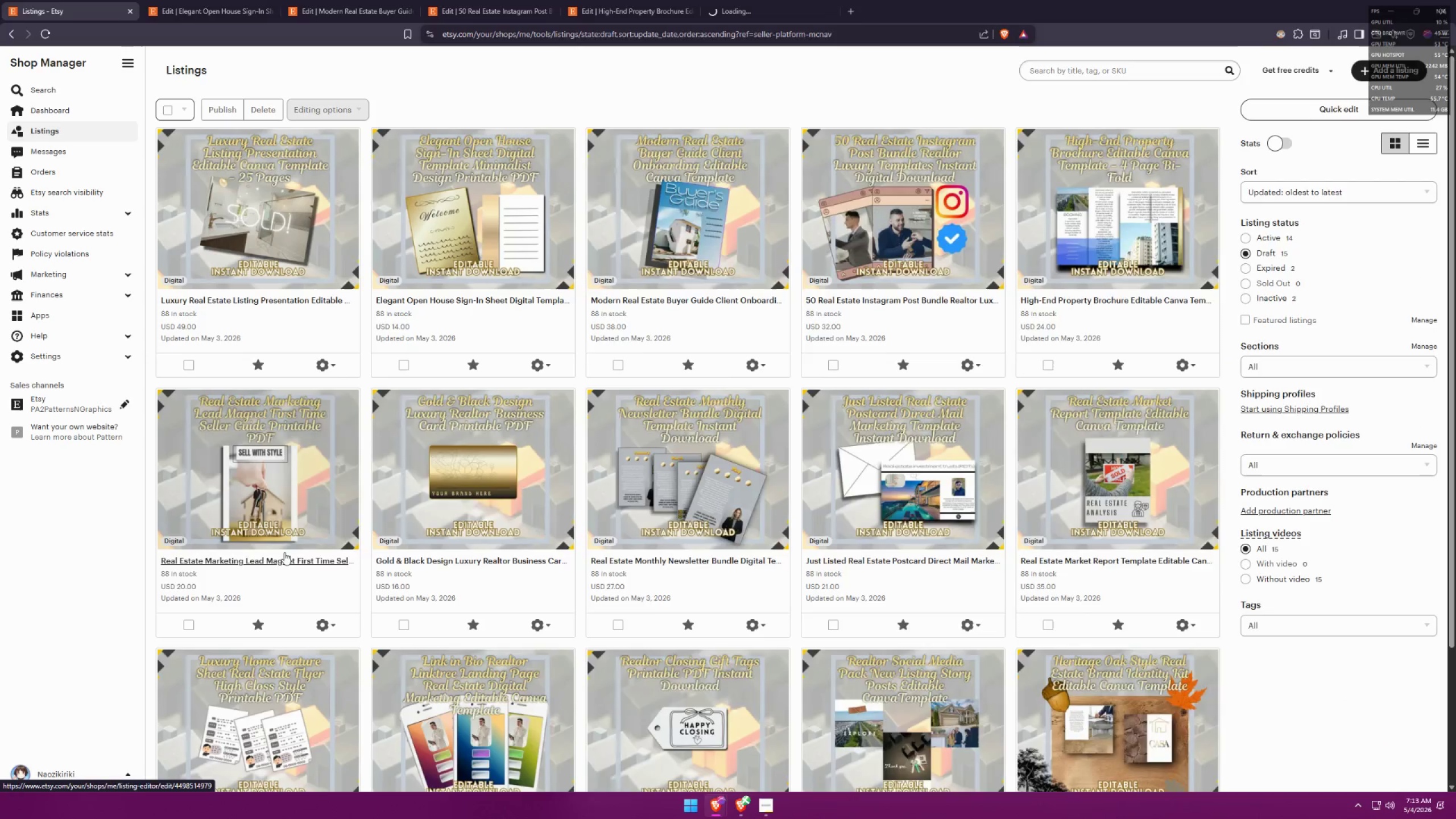 
key(Alt+Tab)
 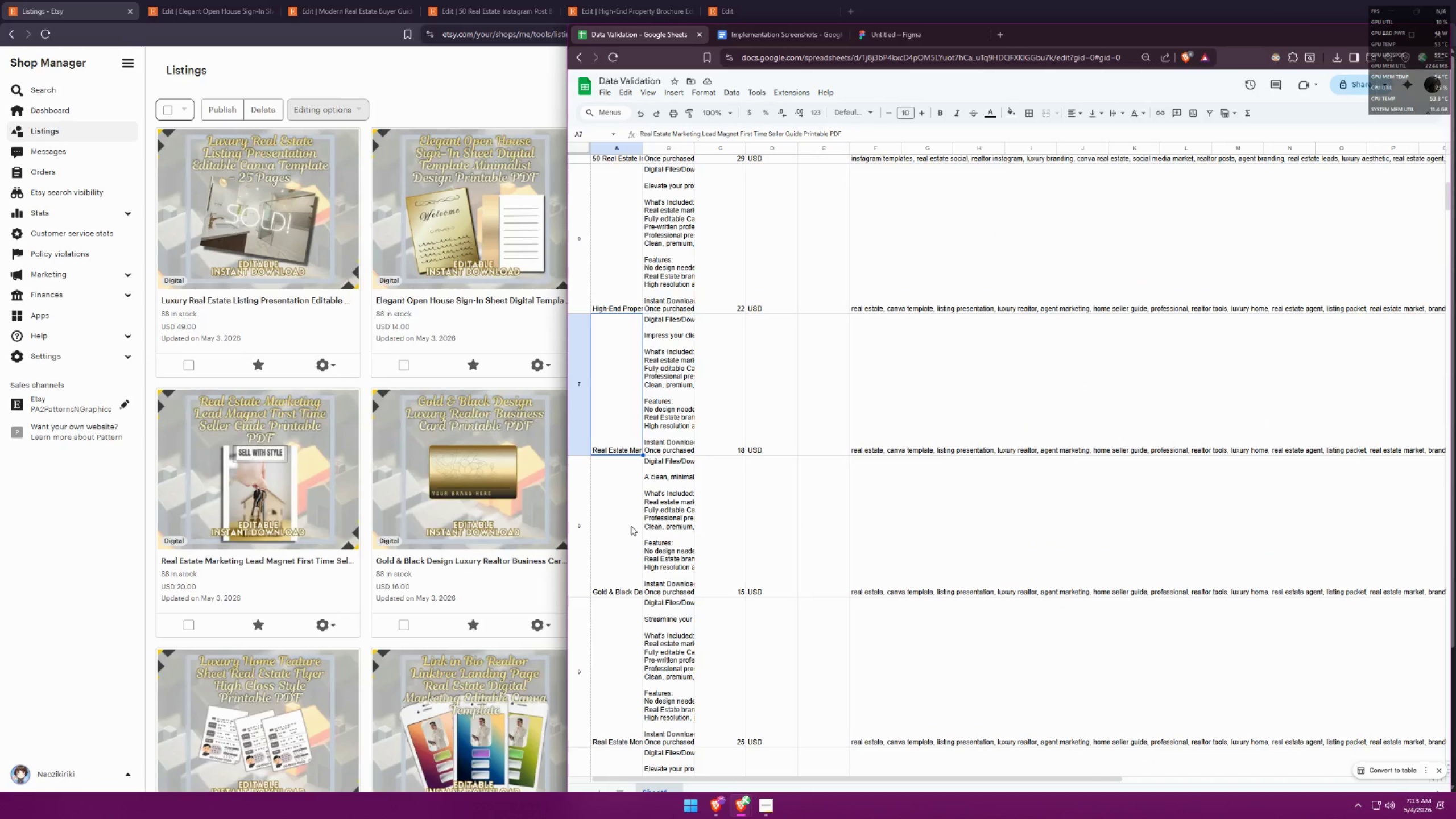 
left_click([624, 526])
 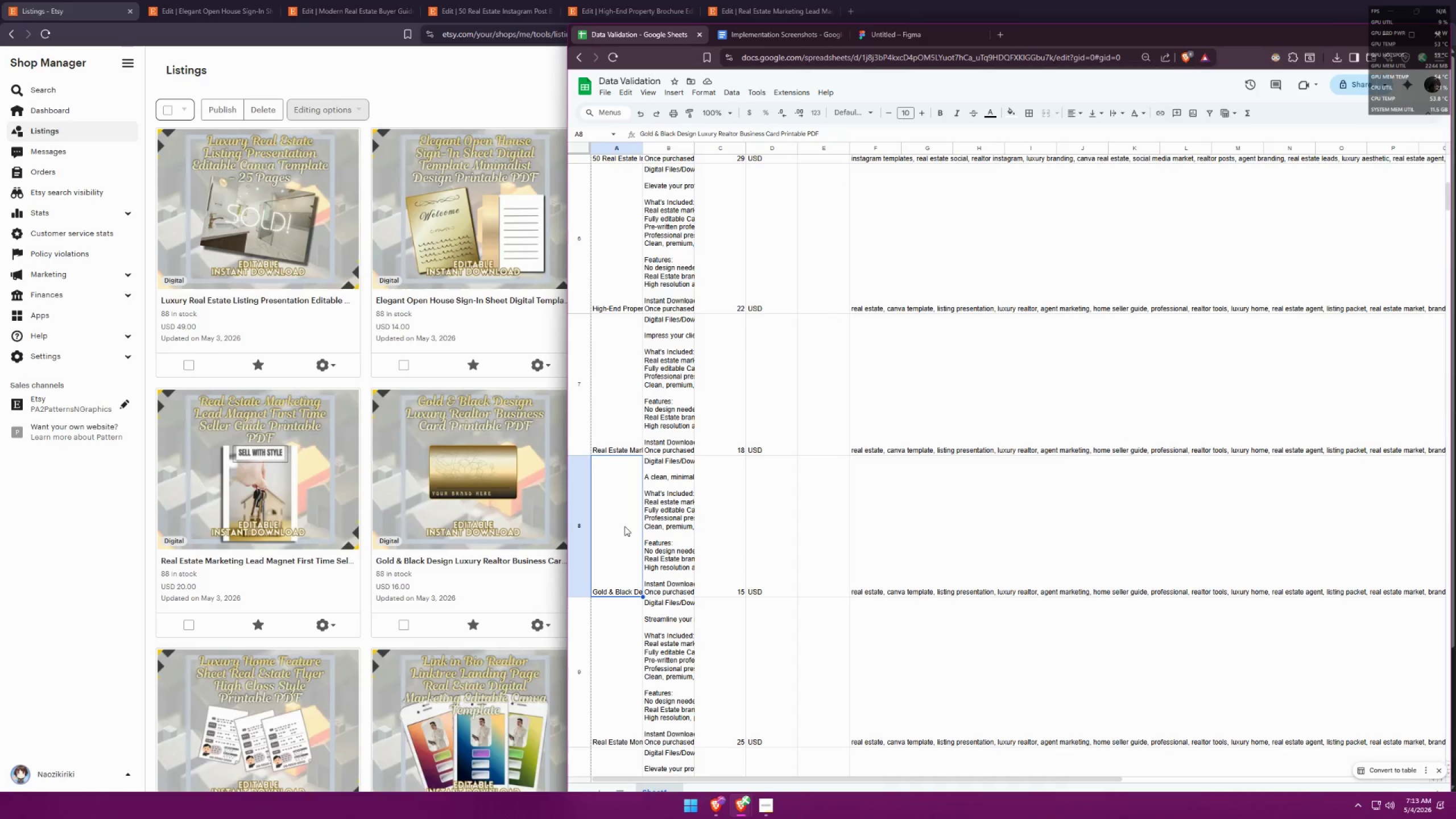 
key(Alt+AltLeft)
 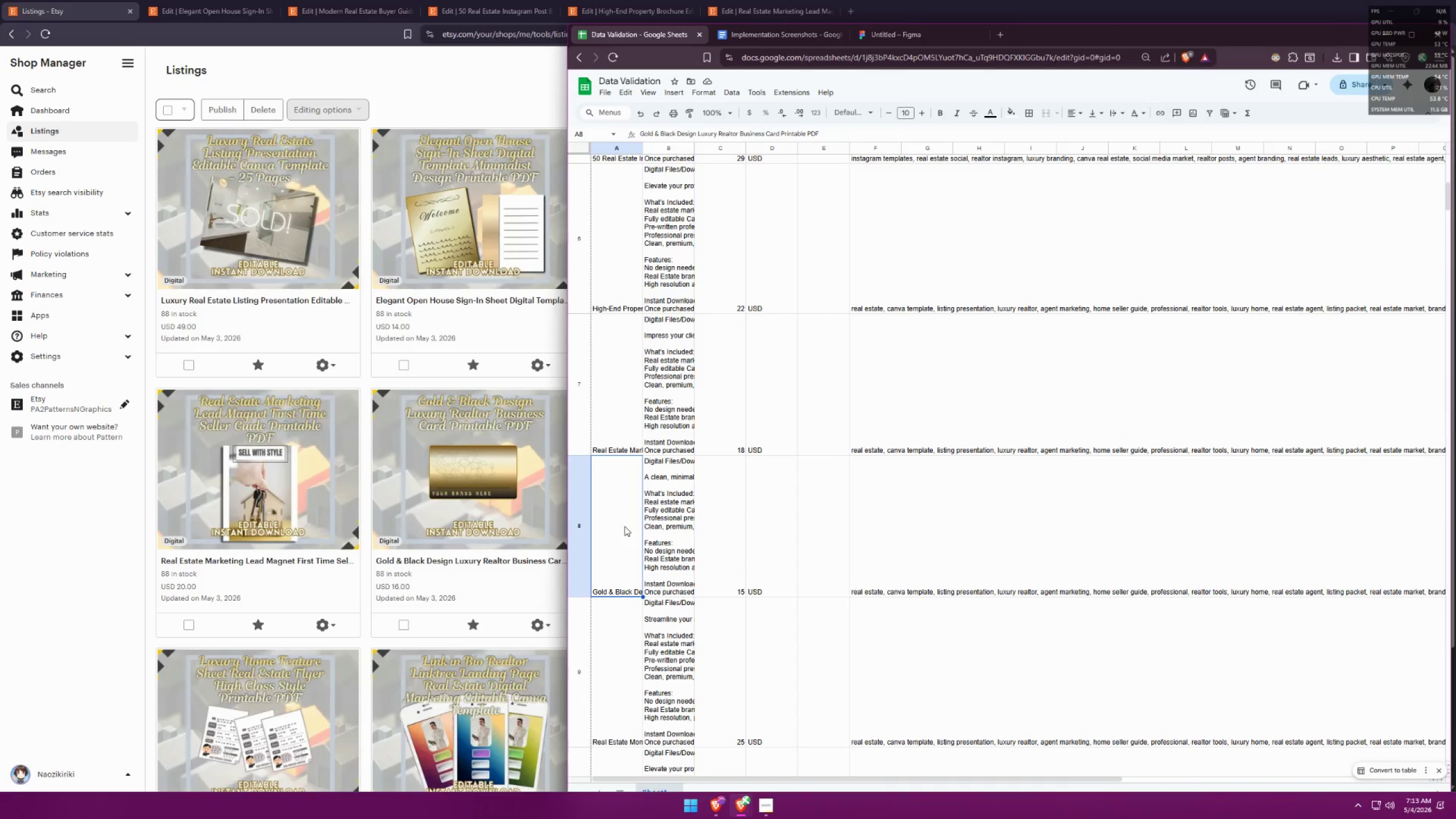 
key(Alt+Tab)
 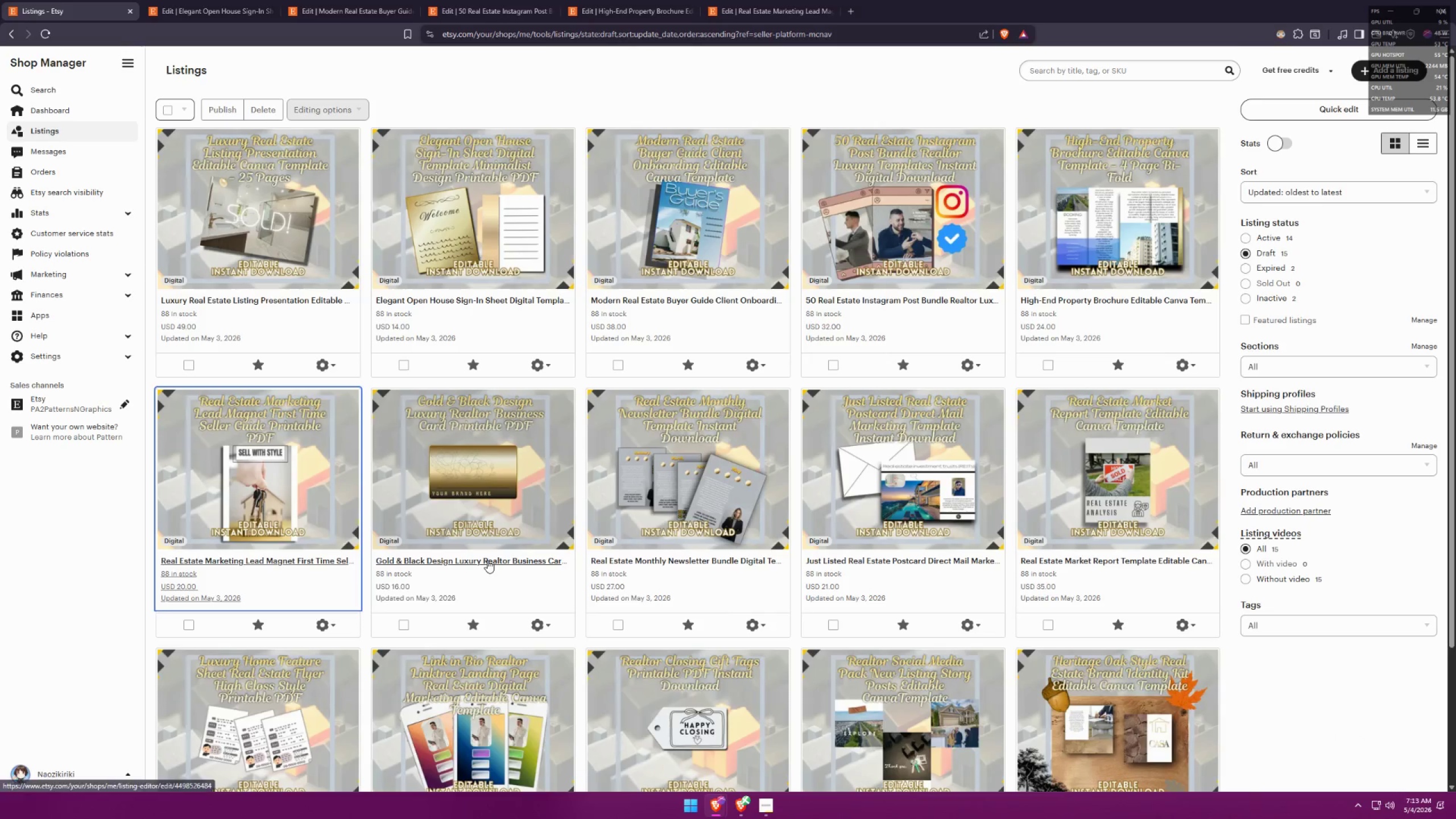 
key(Alt+AltLeft)
 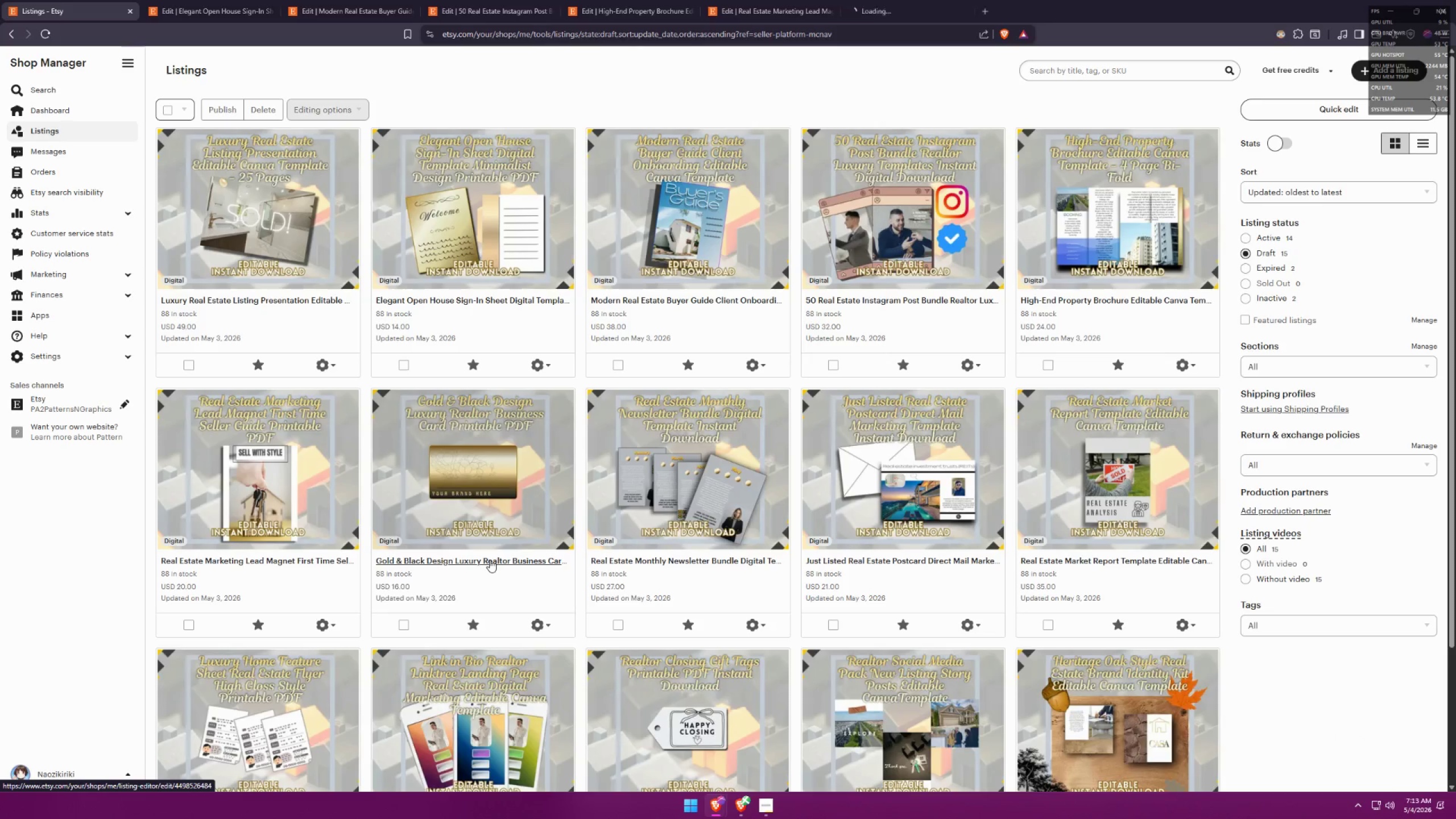 
key(Alt+Tab)
 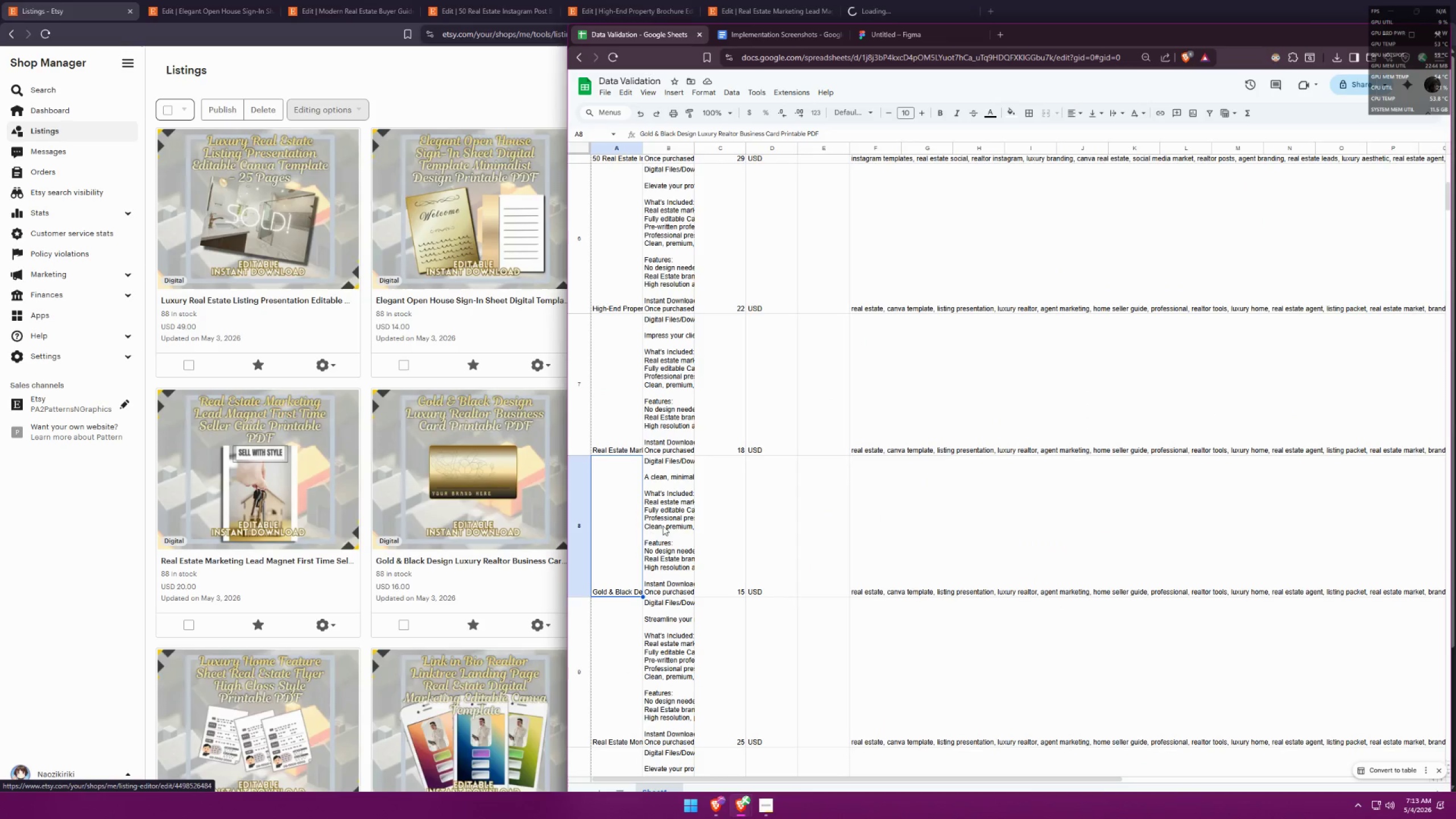 
scroll: coordinate [695, 500], scroll_direction: down, amount: 4.0
 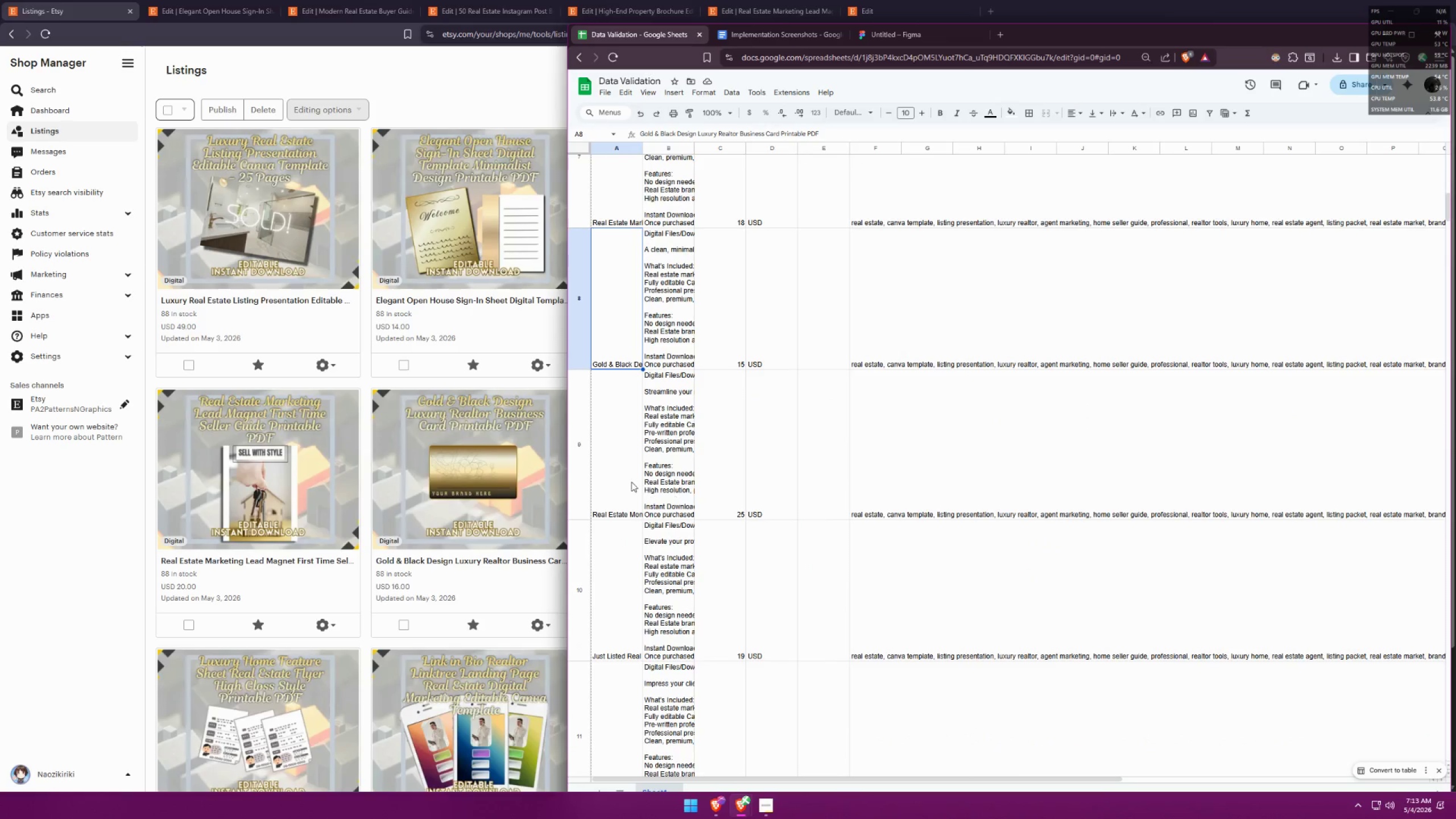 
left_click([629, 481])
 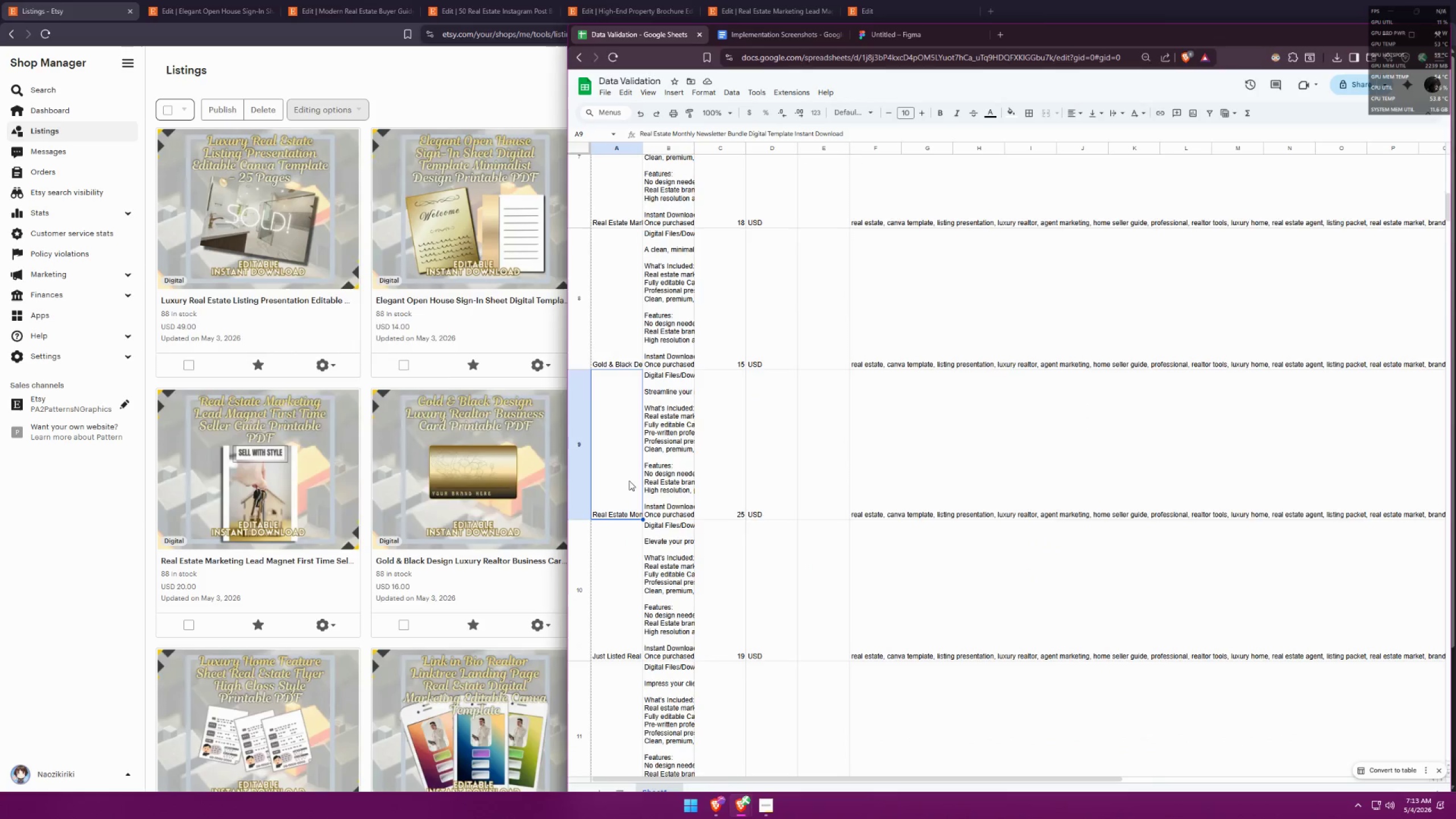 
key(Alt+AltLeft)
 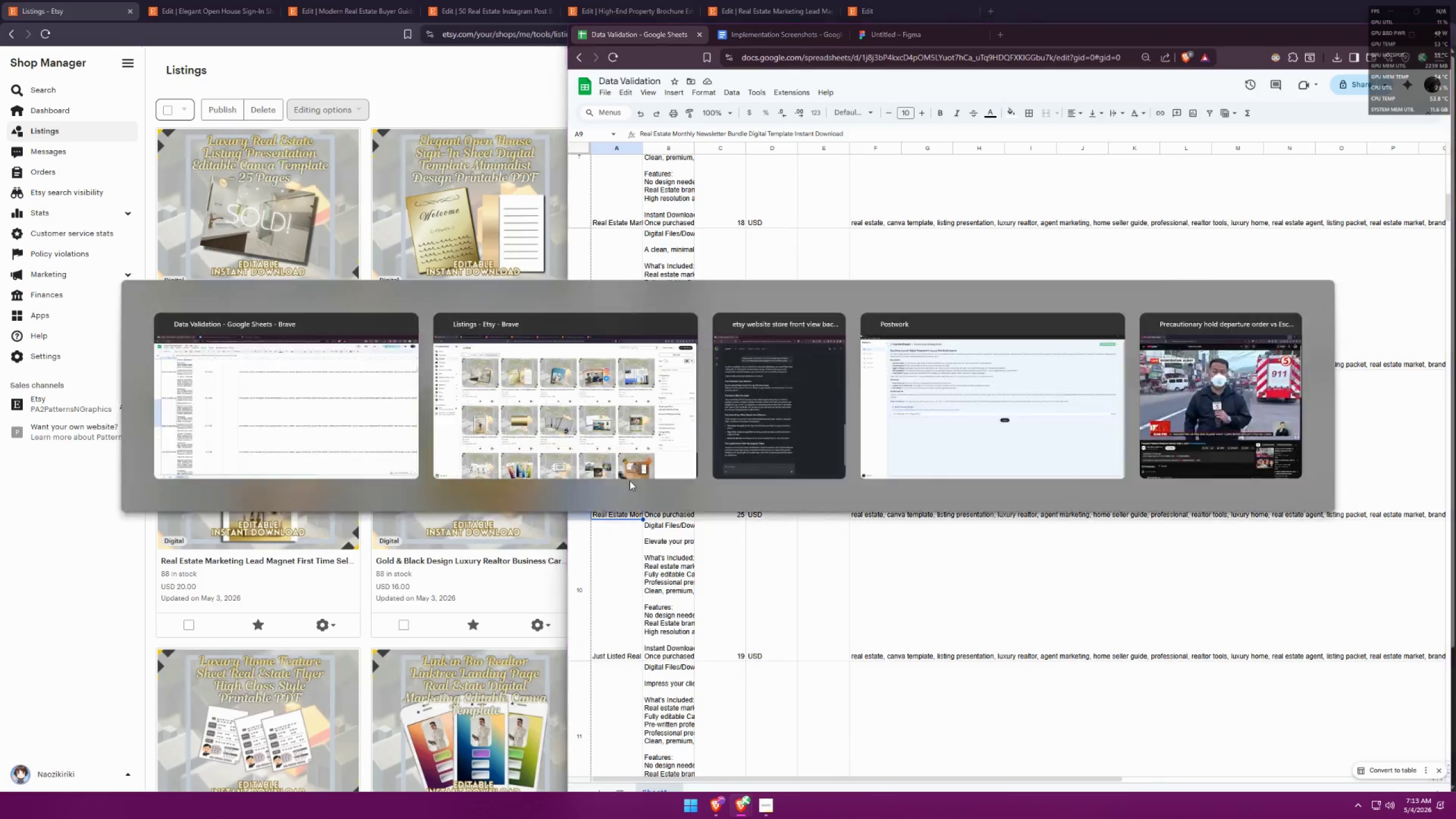 
key(Alt+Tab)
 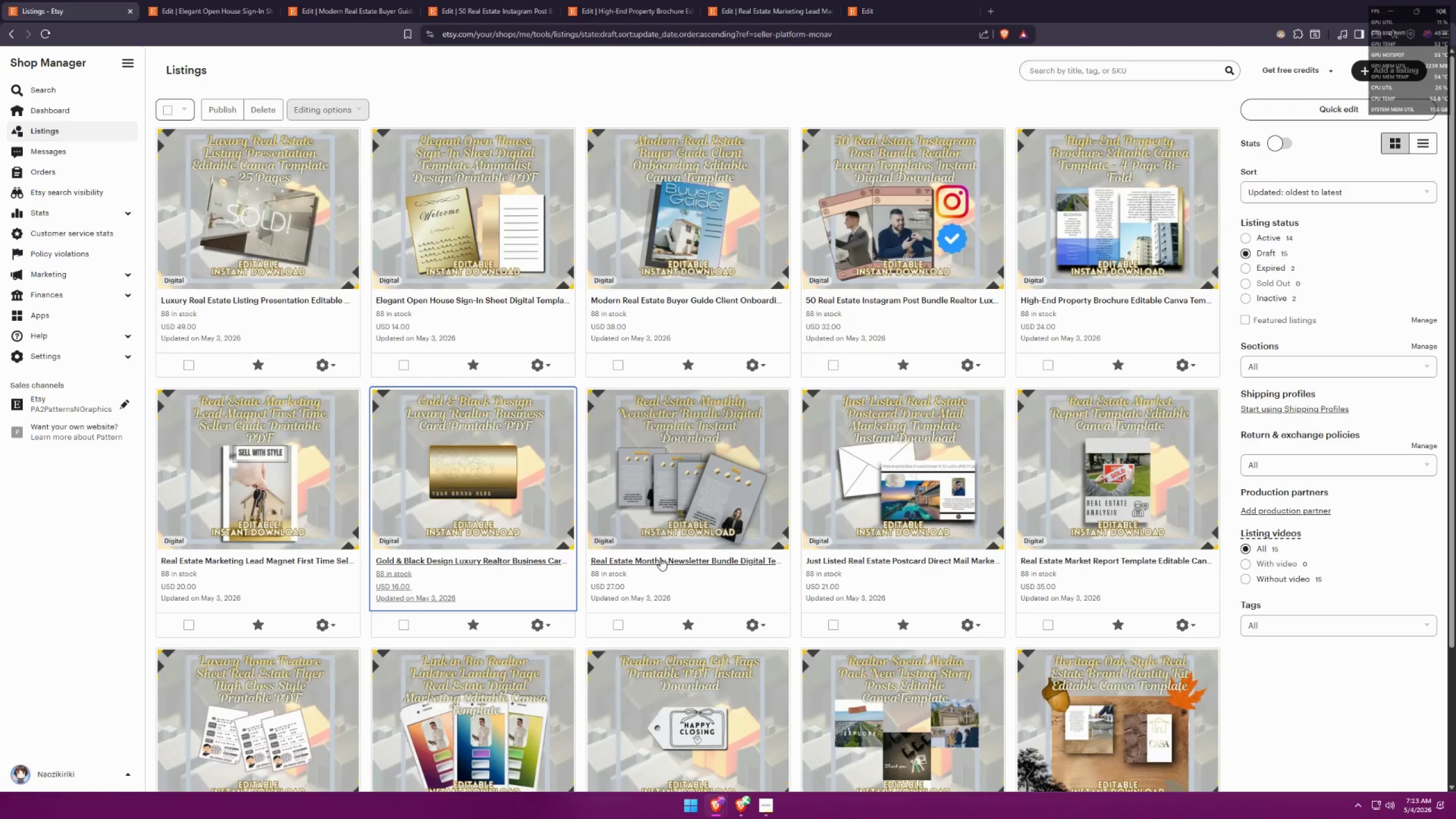 
middle_click([660, 558])
 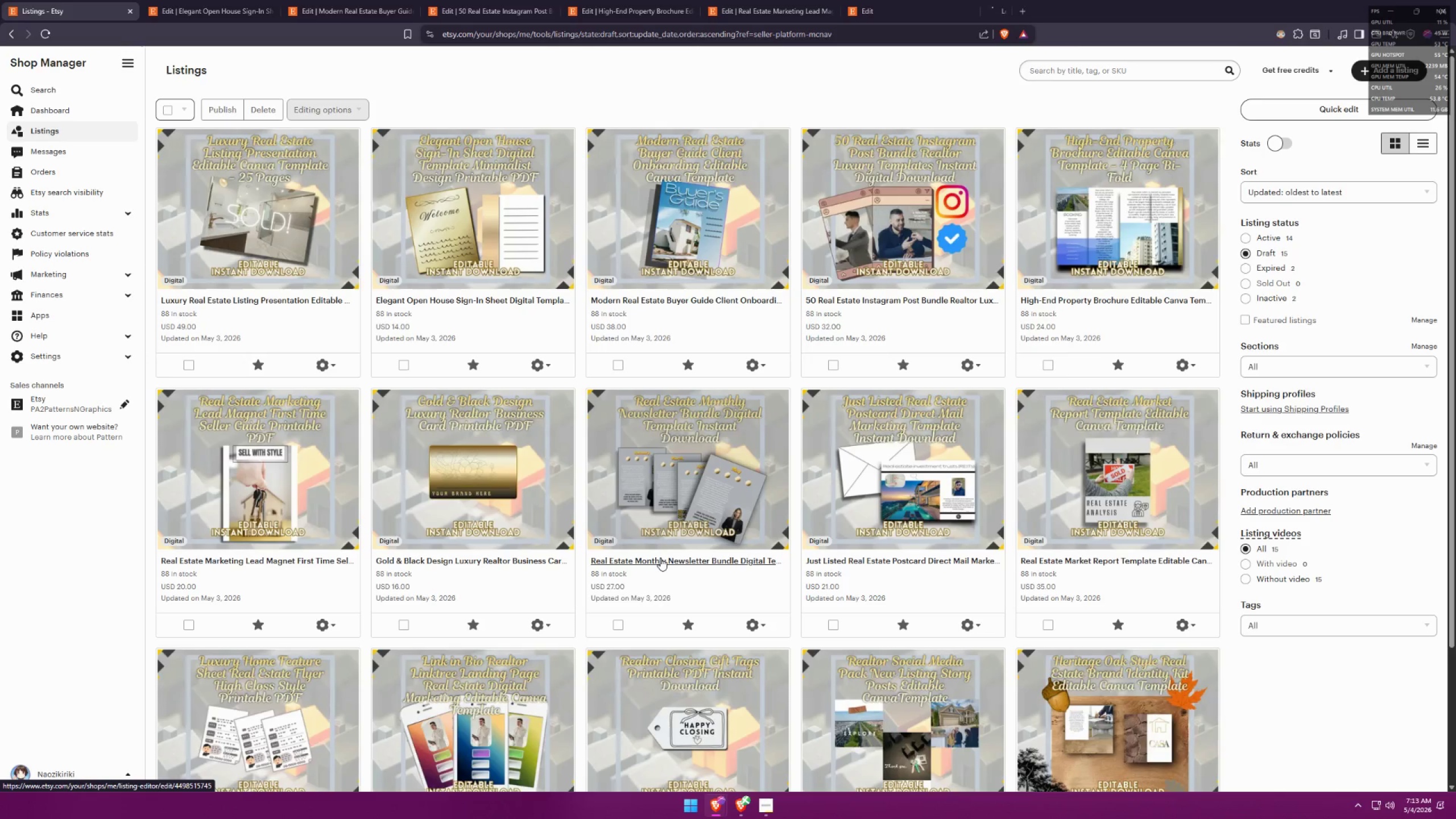 
key(Alt+AltLeft)
 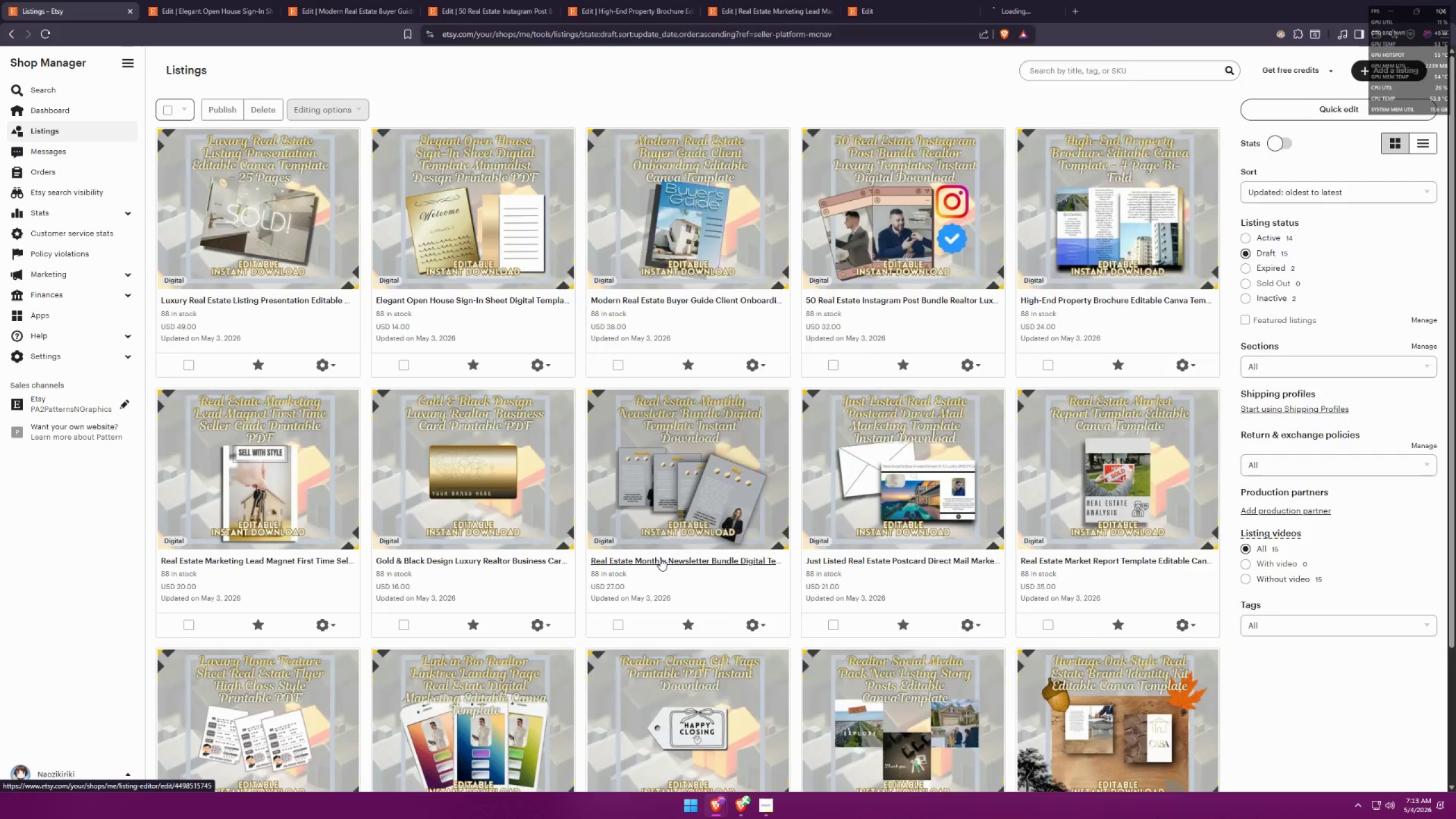 
key(Alt+Tab)
 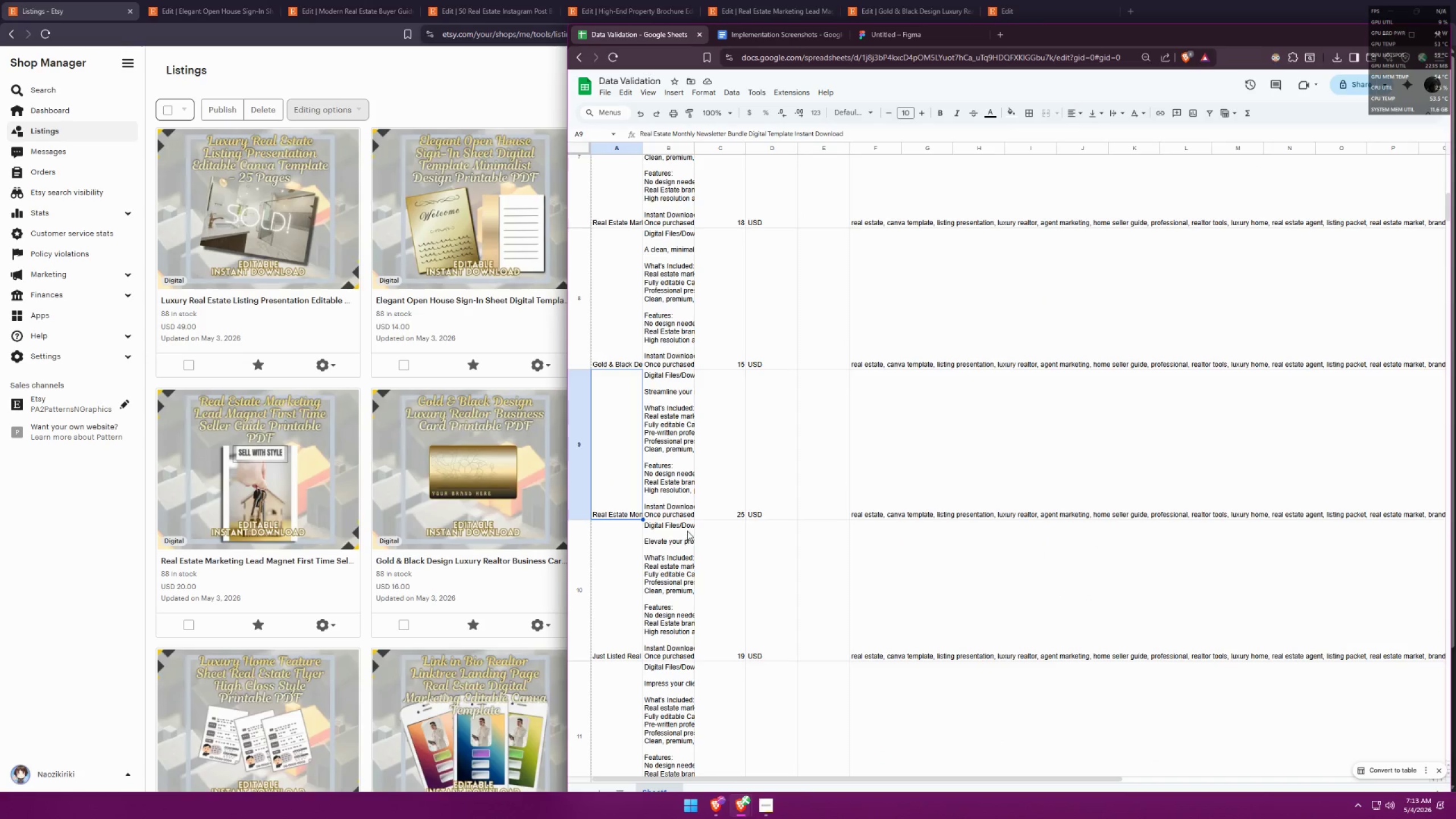 
scroll: coordinate [690, 526], scroll_direction: down, amount: 3.0
 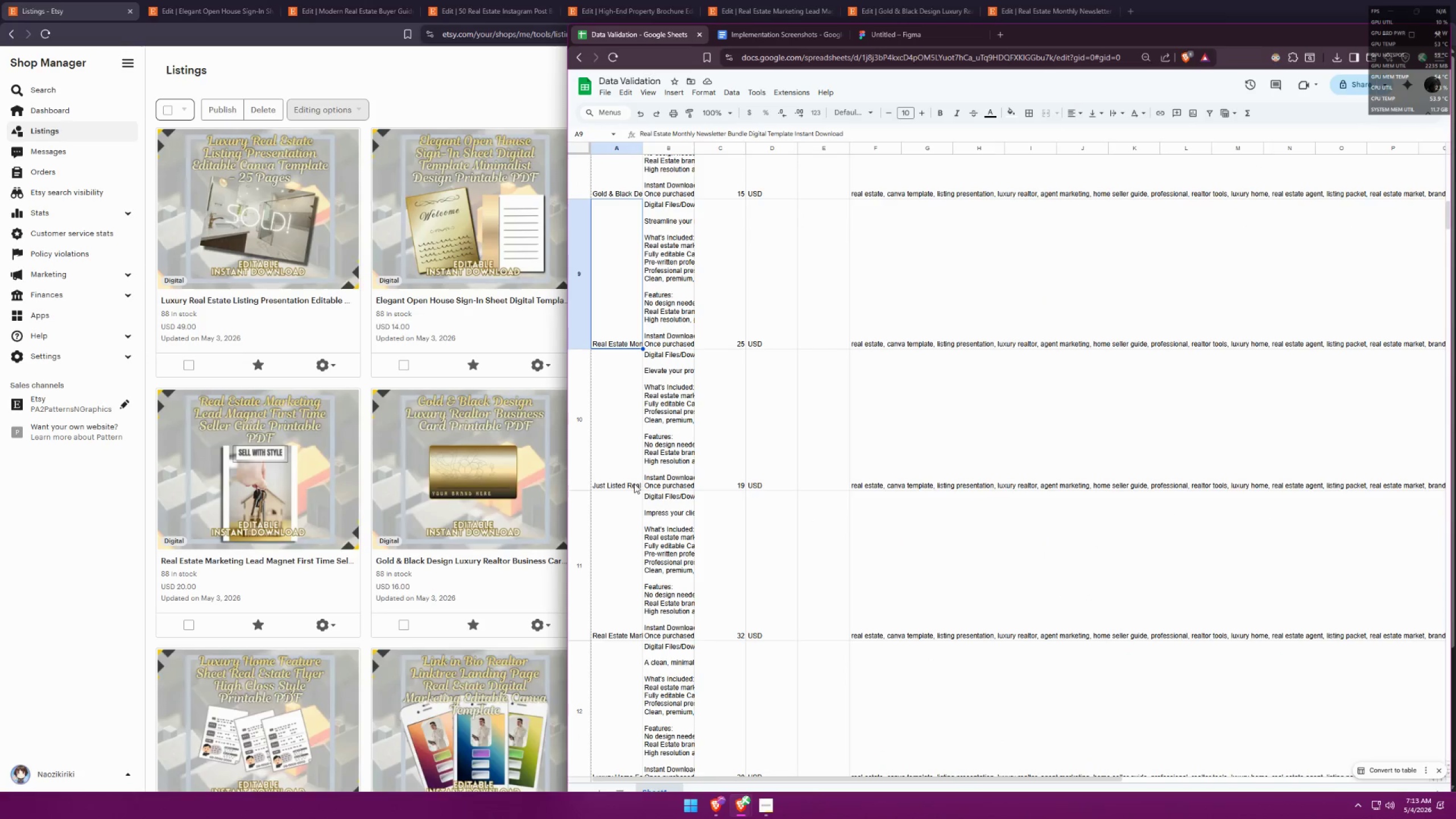 
left_click([621, 466])
 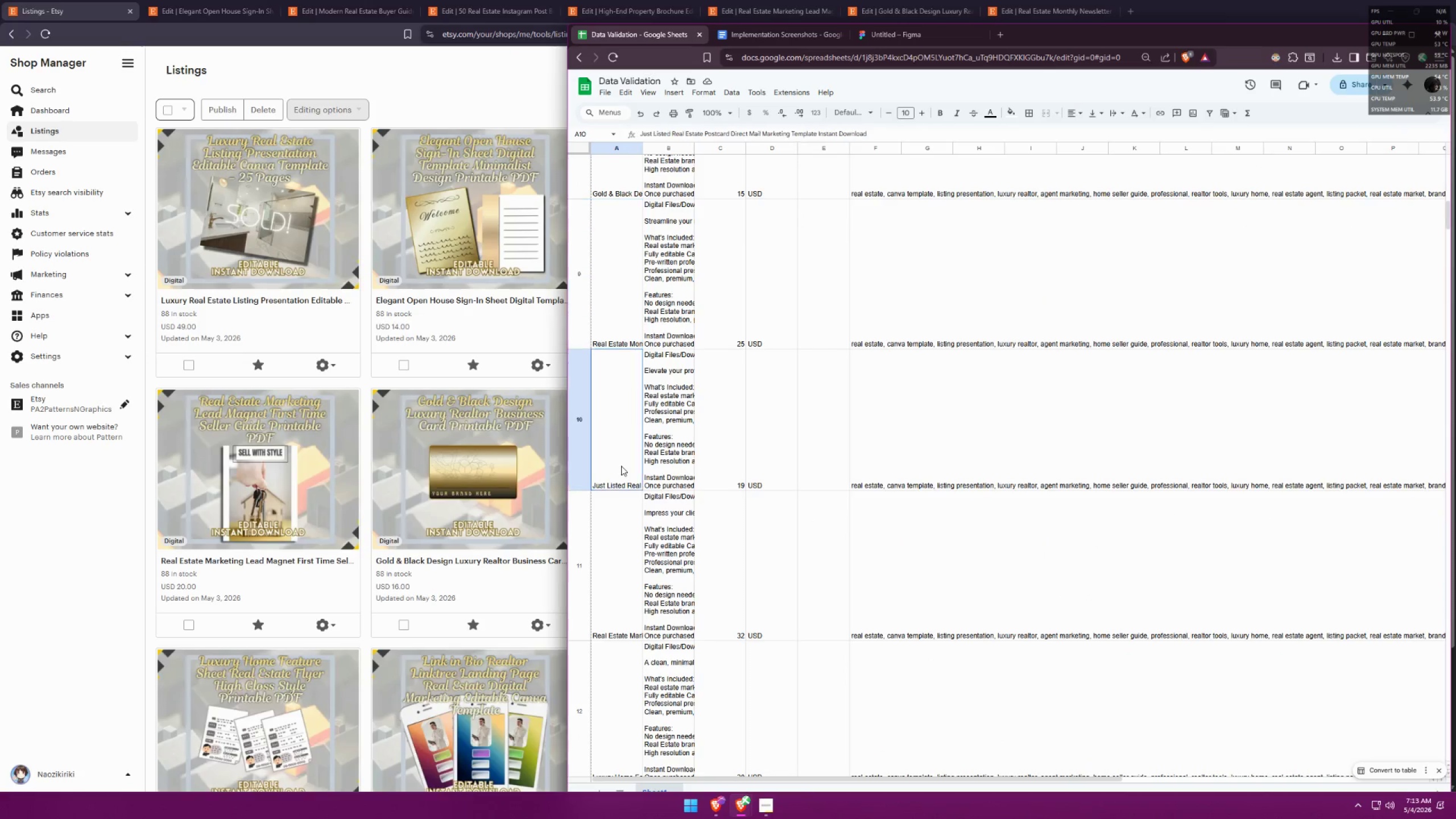 
key(Alt+AltLeft)
 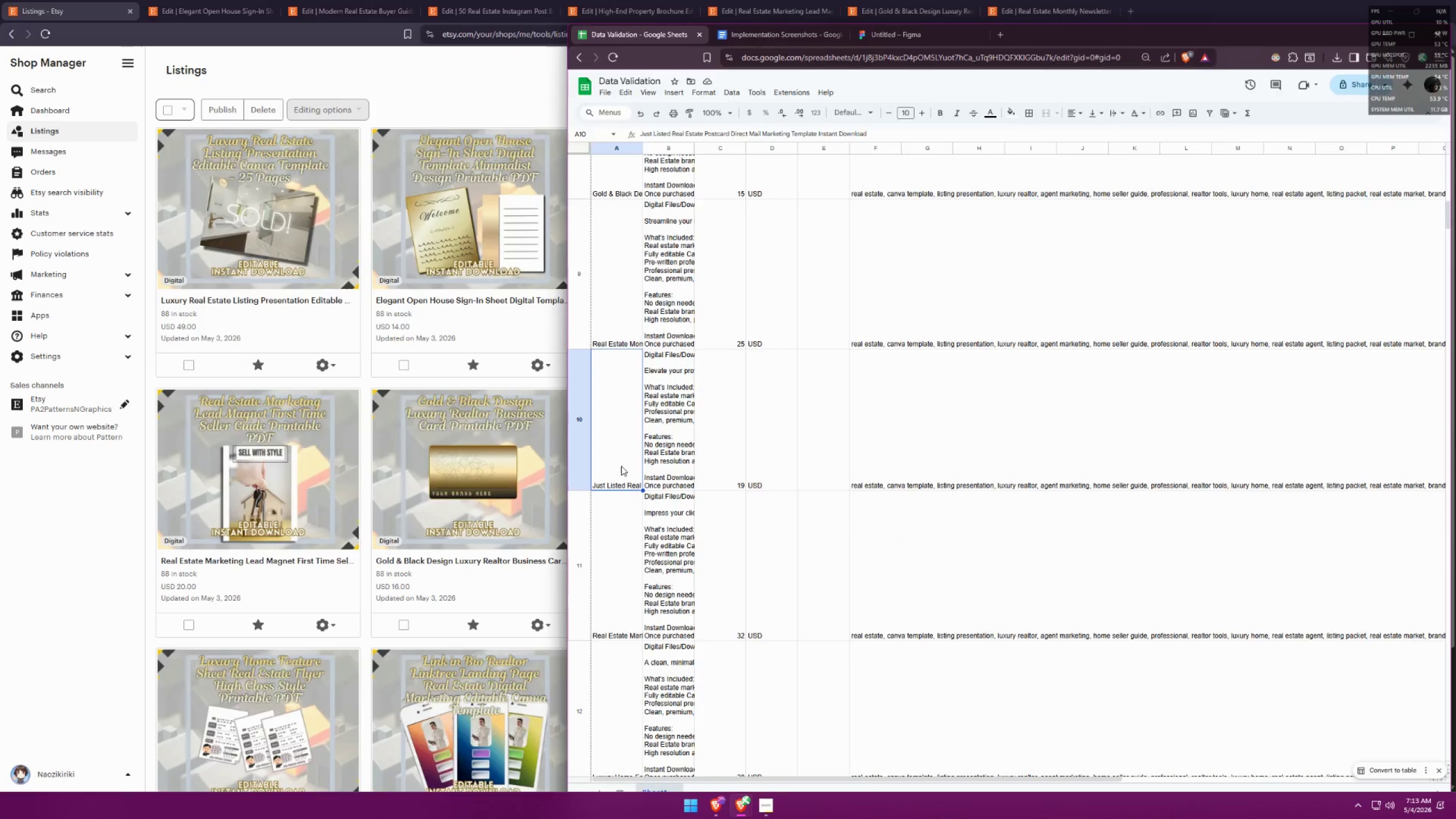 
key(Alt+Tab)
 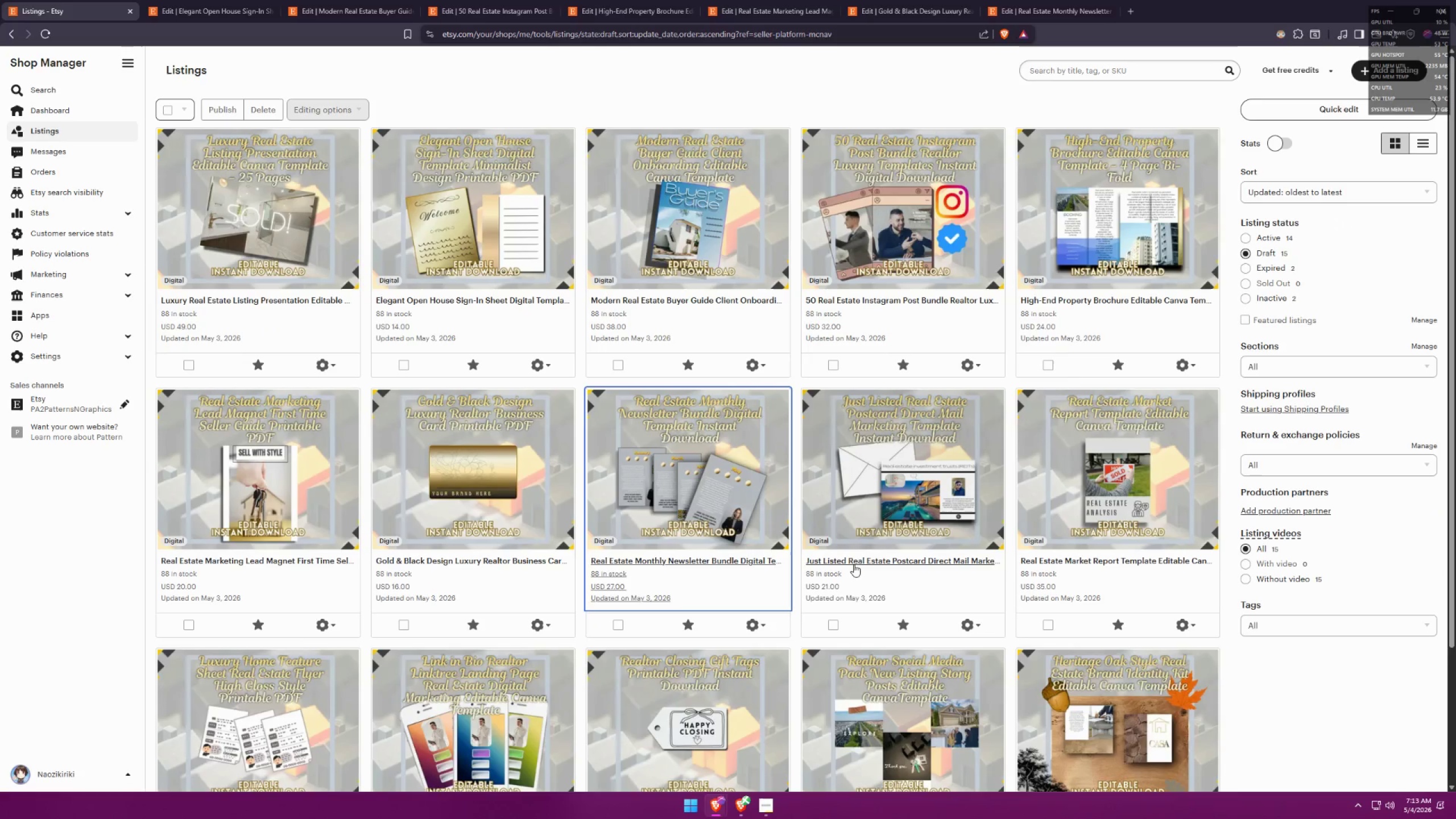 
middle_click([857, 562])
 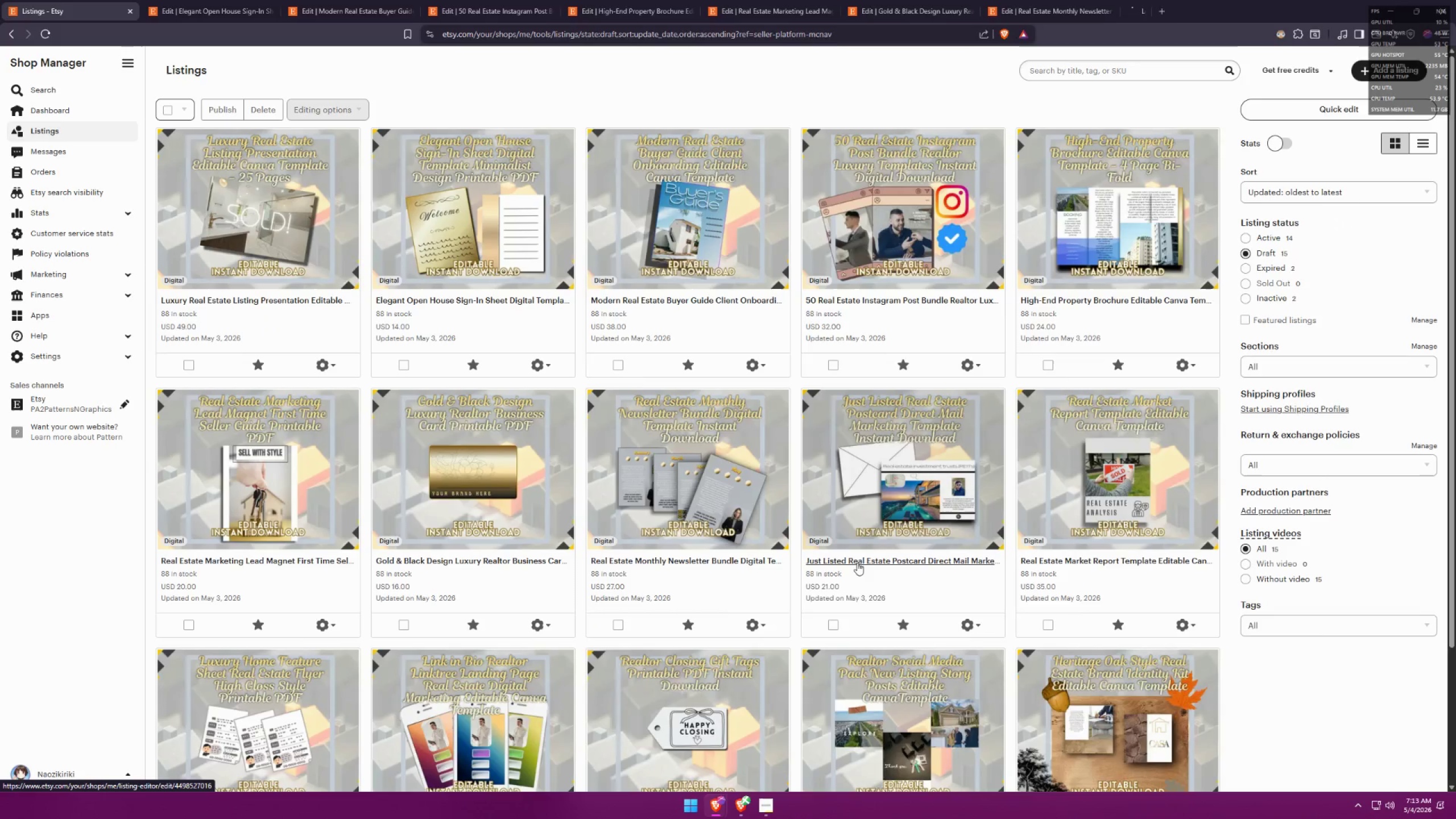 
key(Alt+AltLeft)
 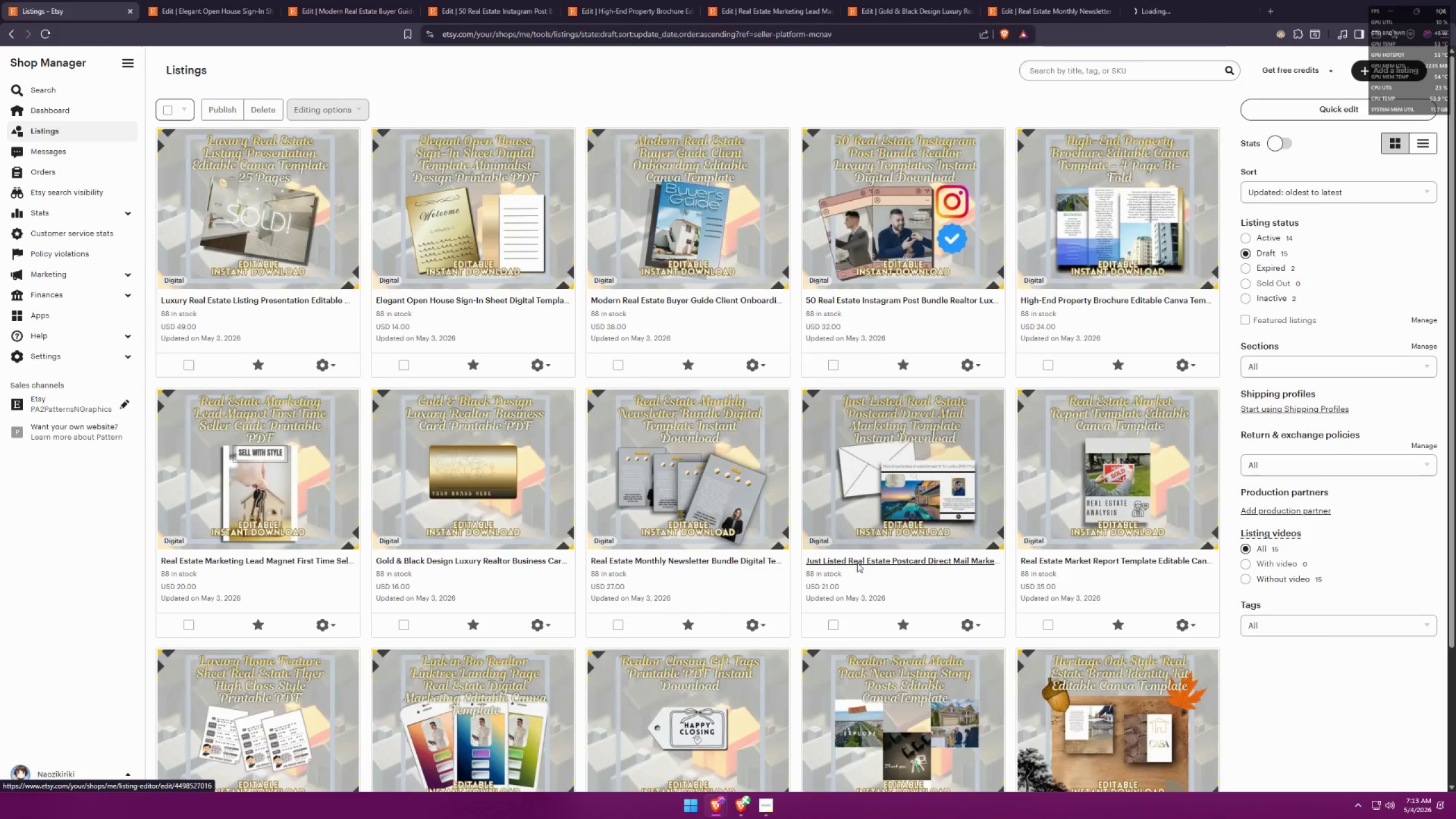 
key(Alt+Tab)
 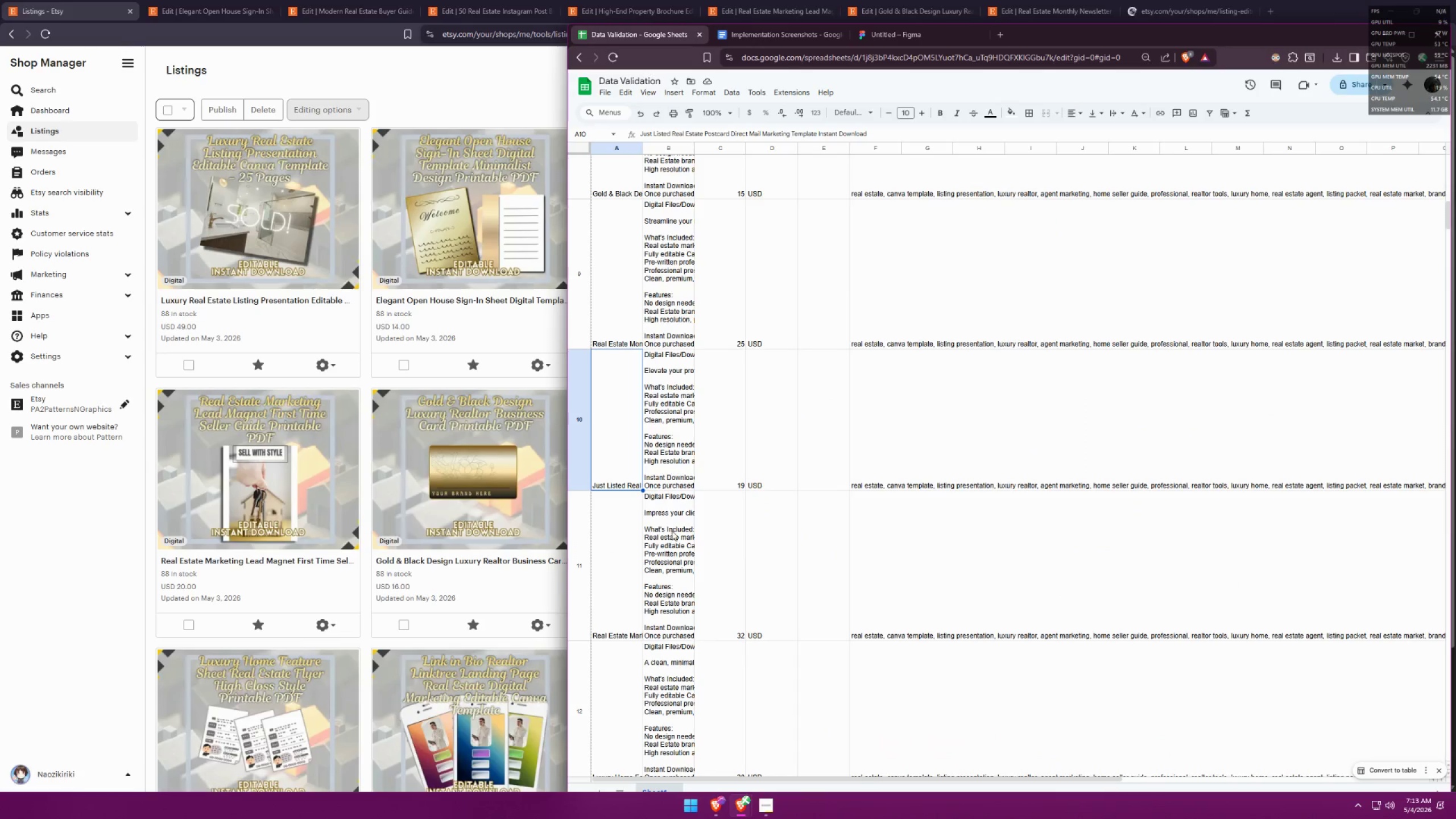 
scroll: coordinate [661, 528], scroll_direction: down, amount: 5.0
 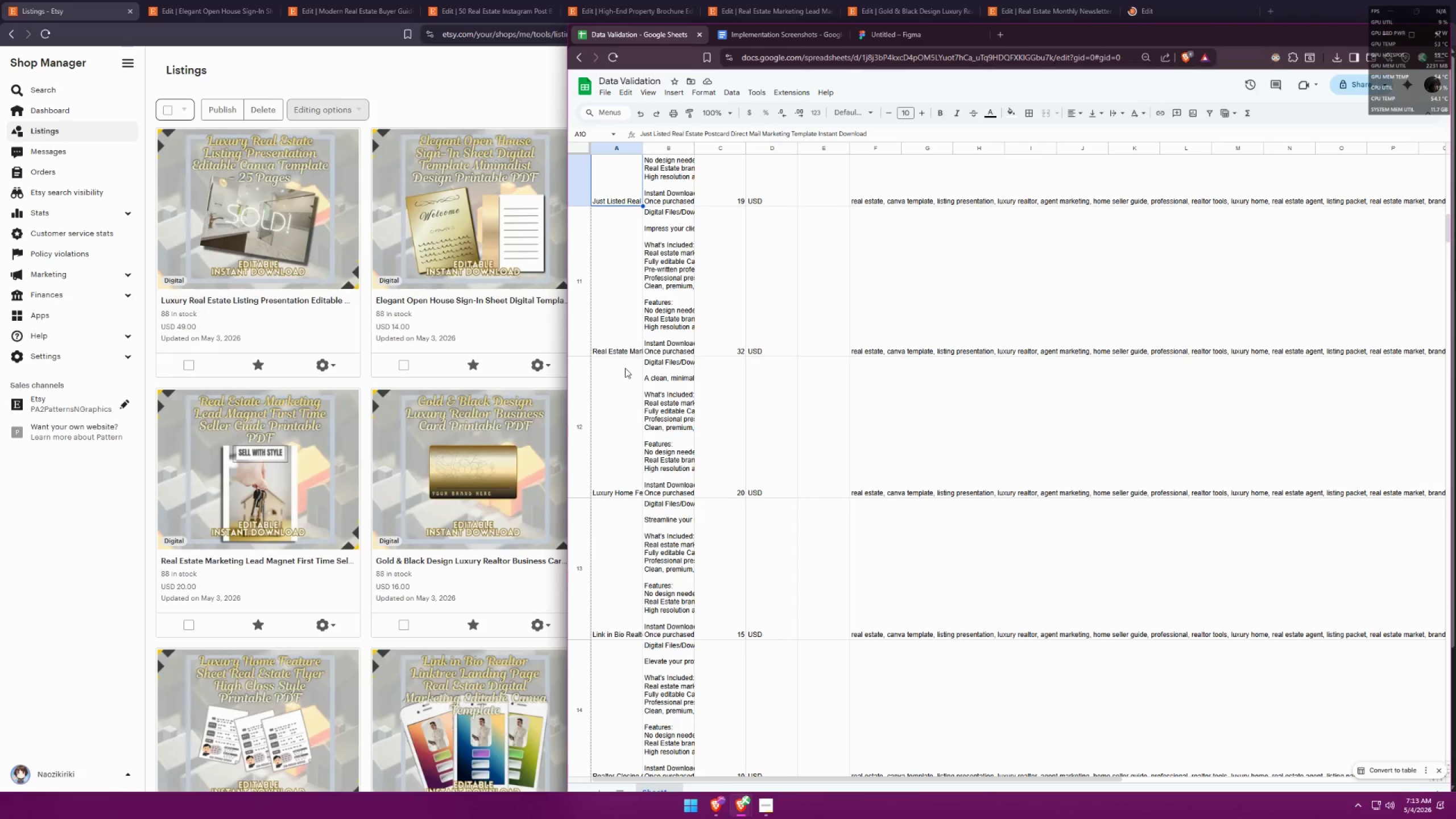 
left_click([619, 328])
 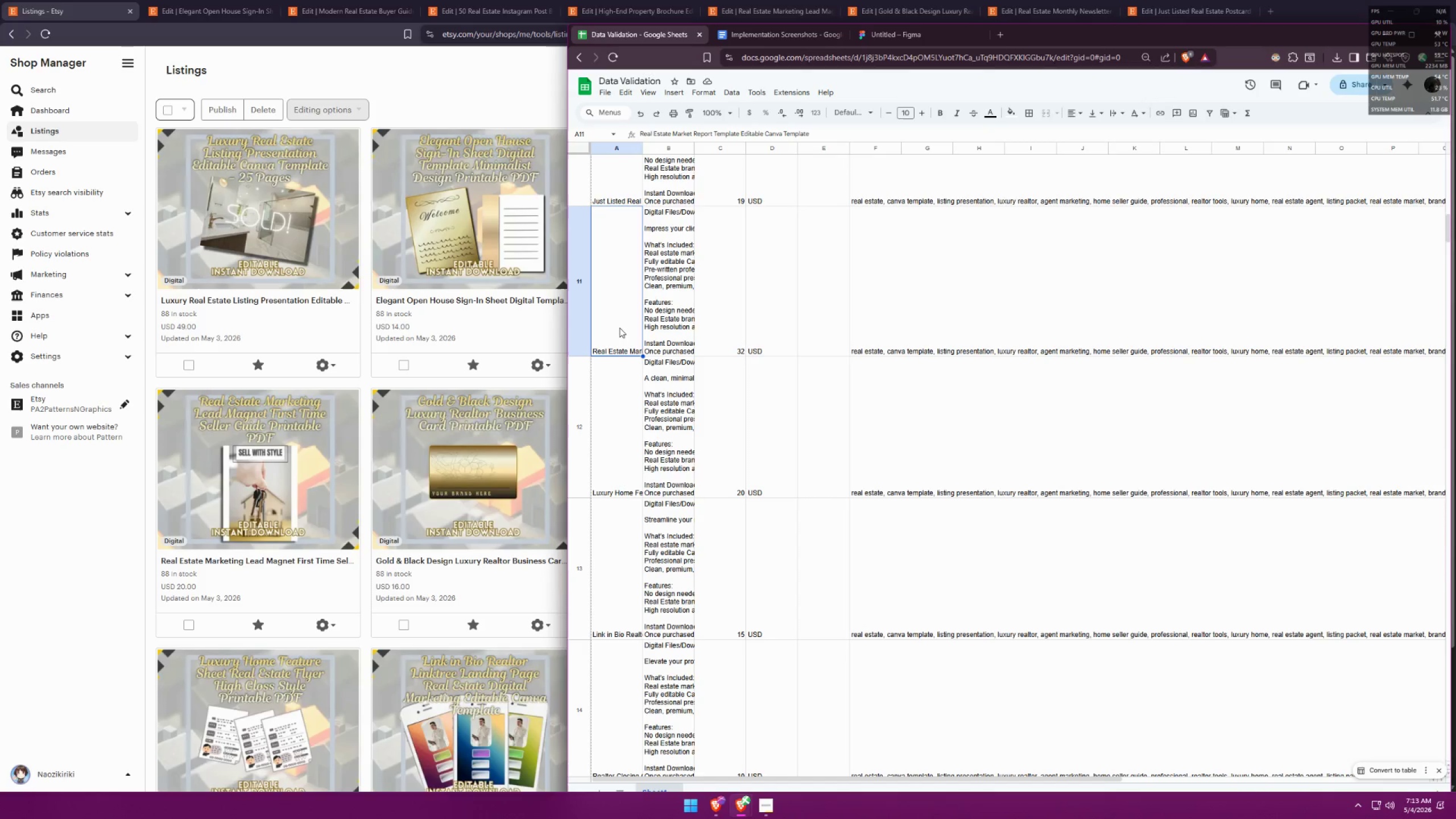 
key(Alt+AltLeft)
 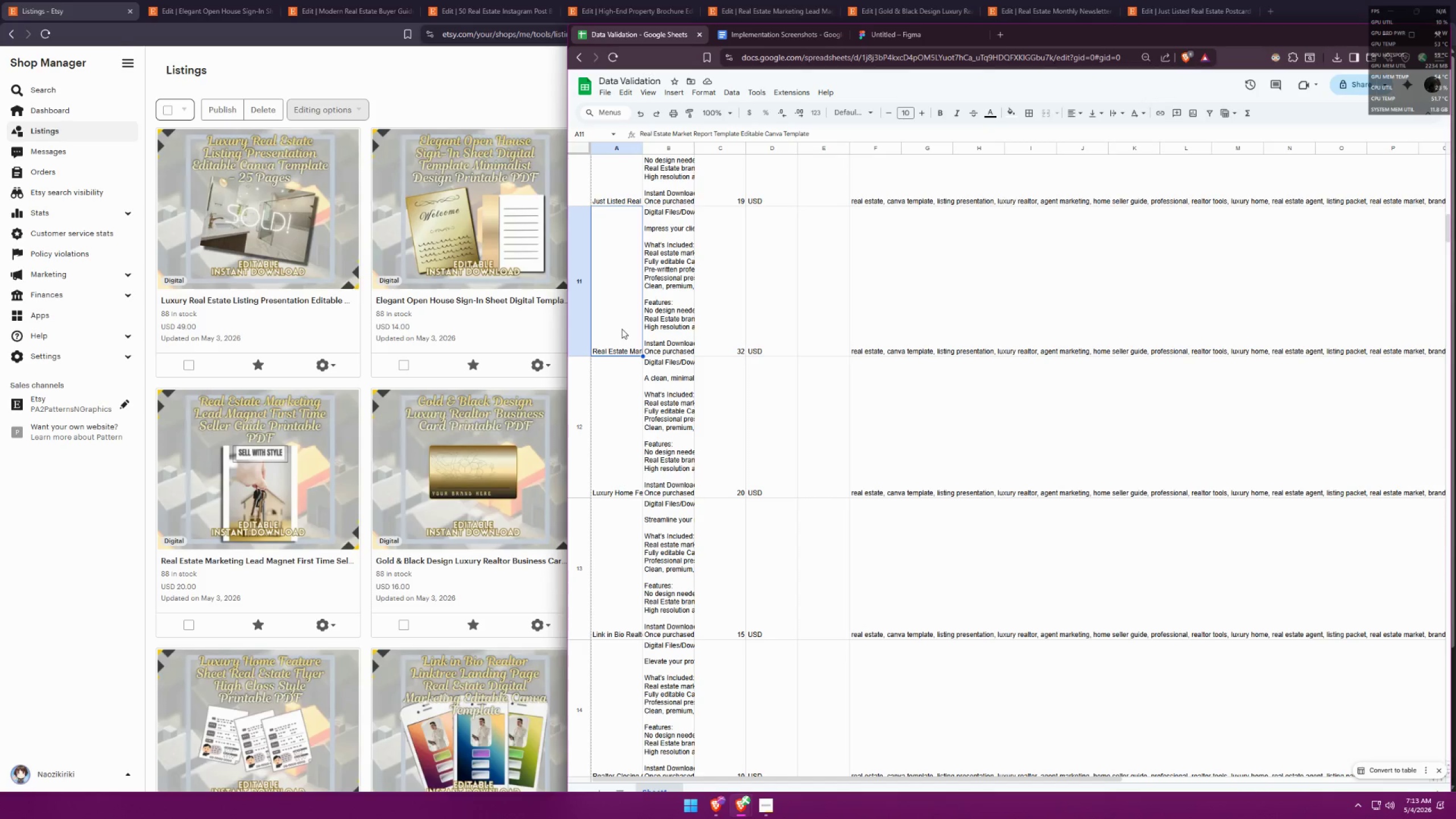 
key(Alt+Tab)
 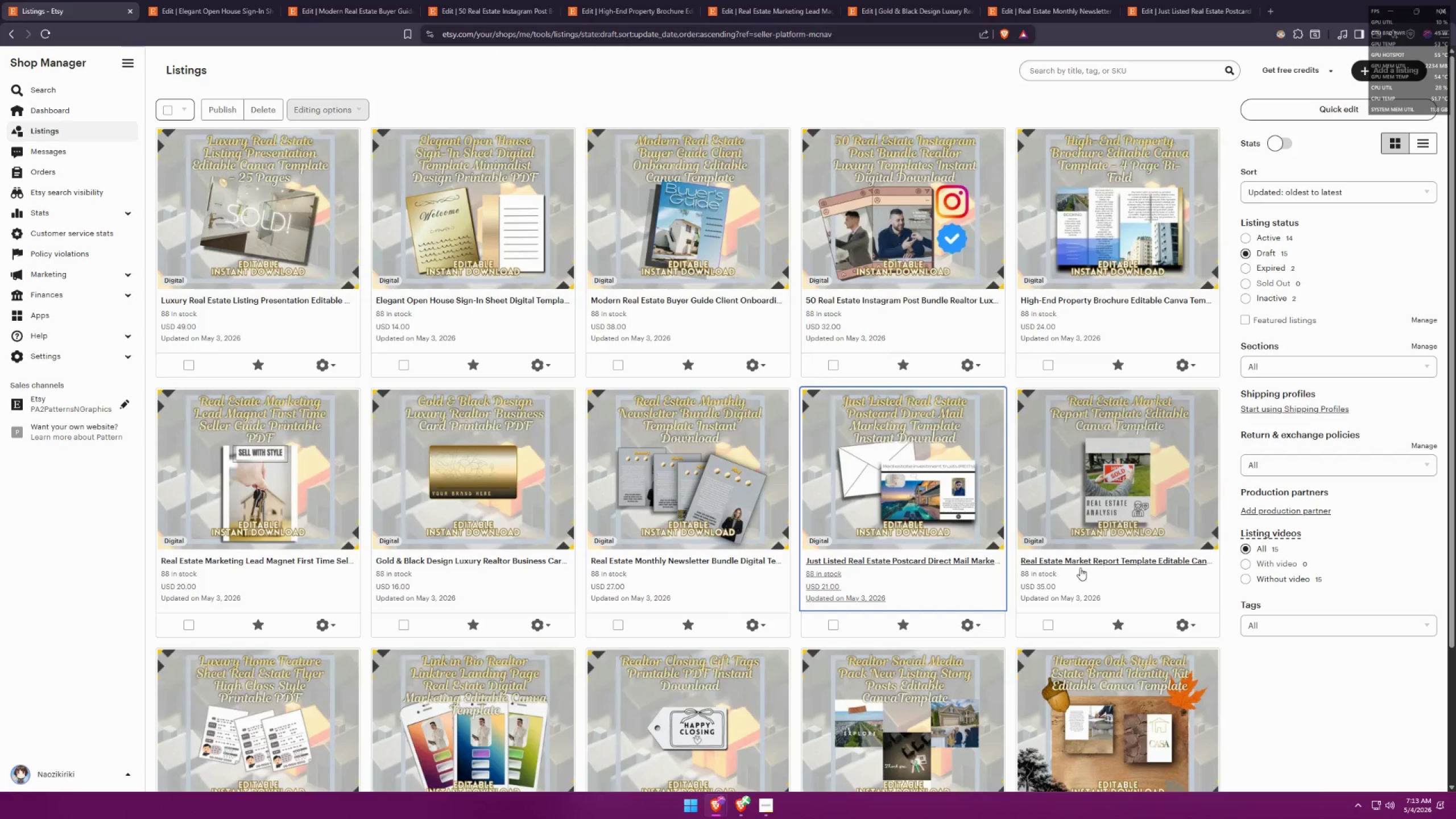 
middle_click([1081, 567])
 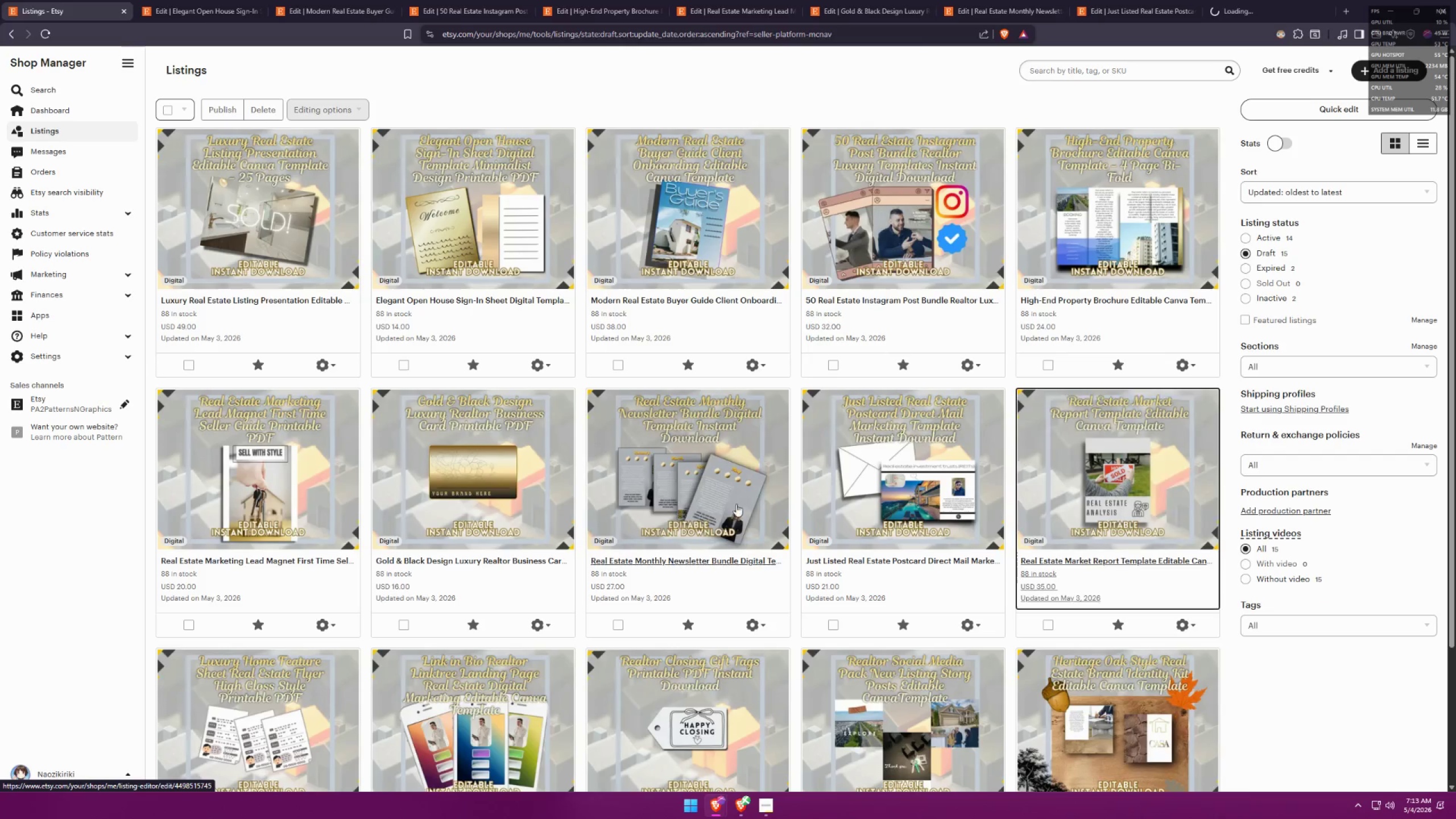 
key(Alt+AltLeft)
 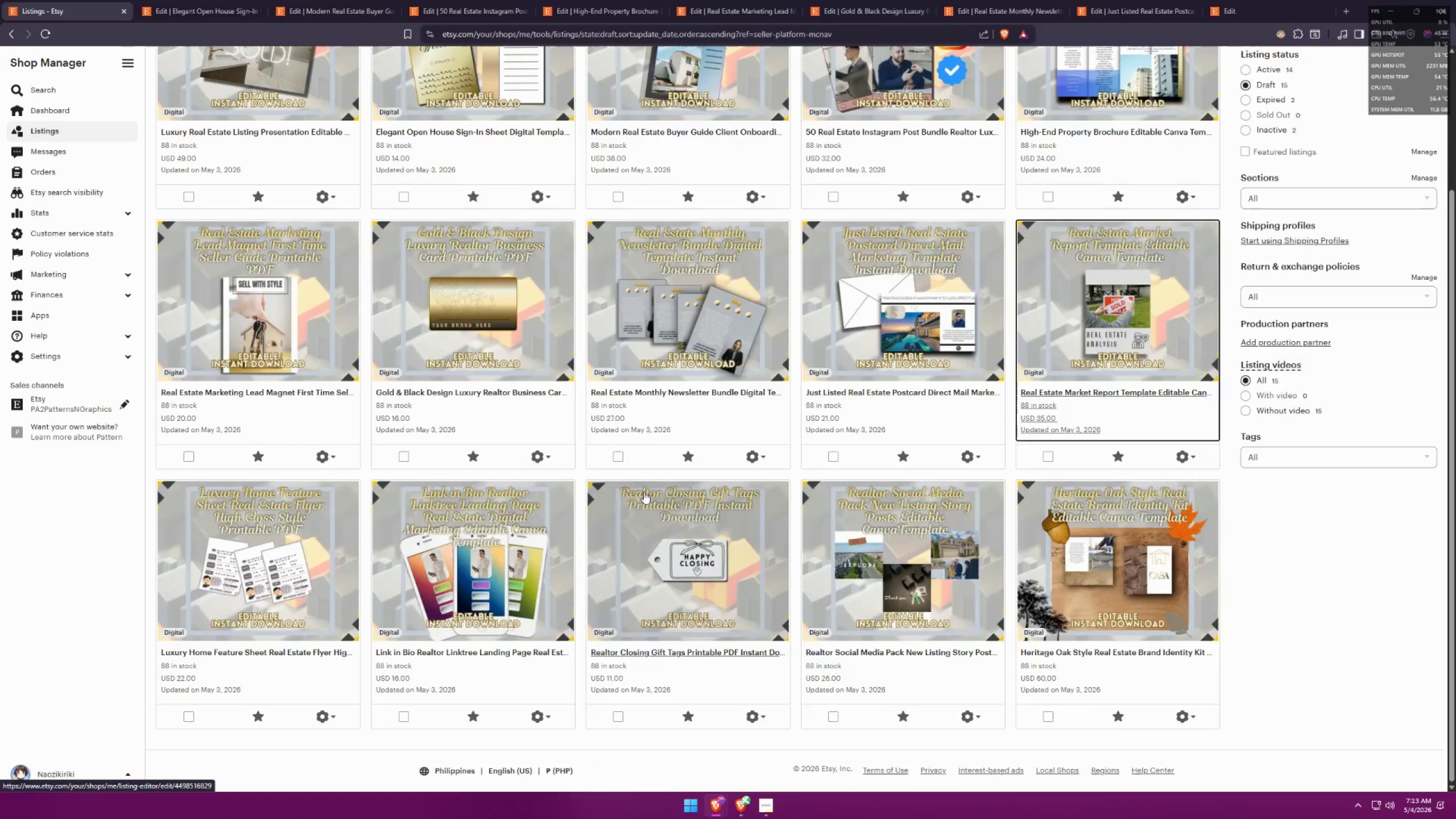 
key(Alt+Tab)
 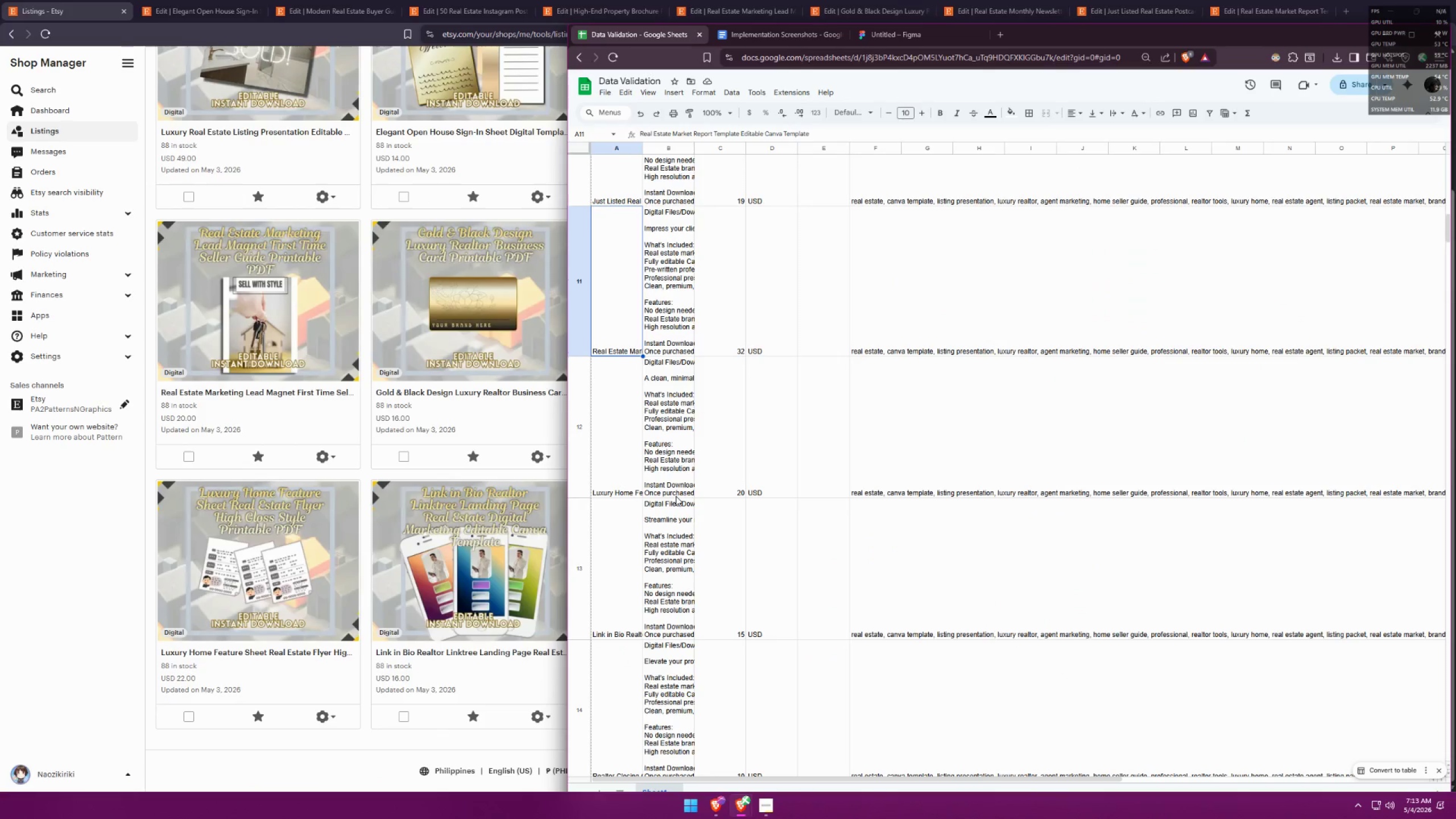 
scroll: coordinate [682, 478], scroll_direction: down, amount: 4.0
 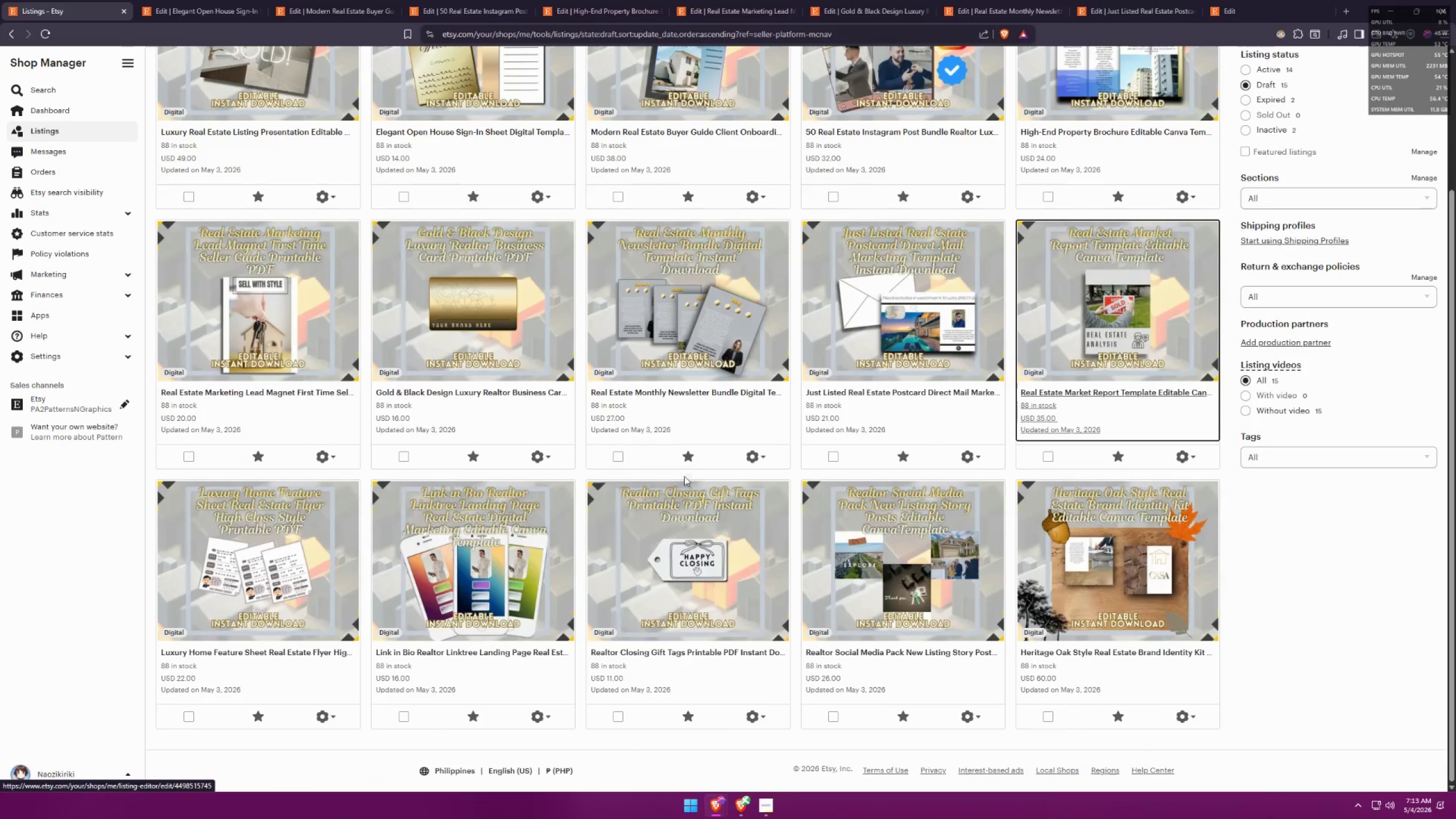 
left_click([615, 463])
 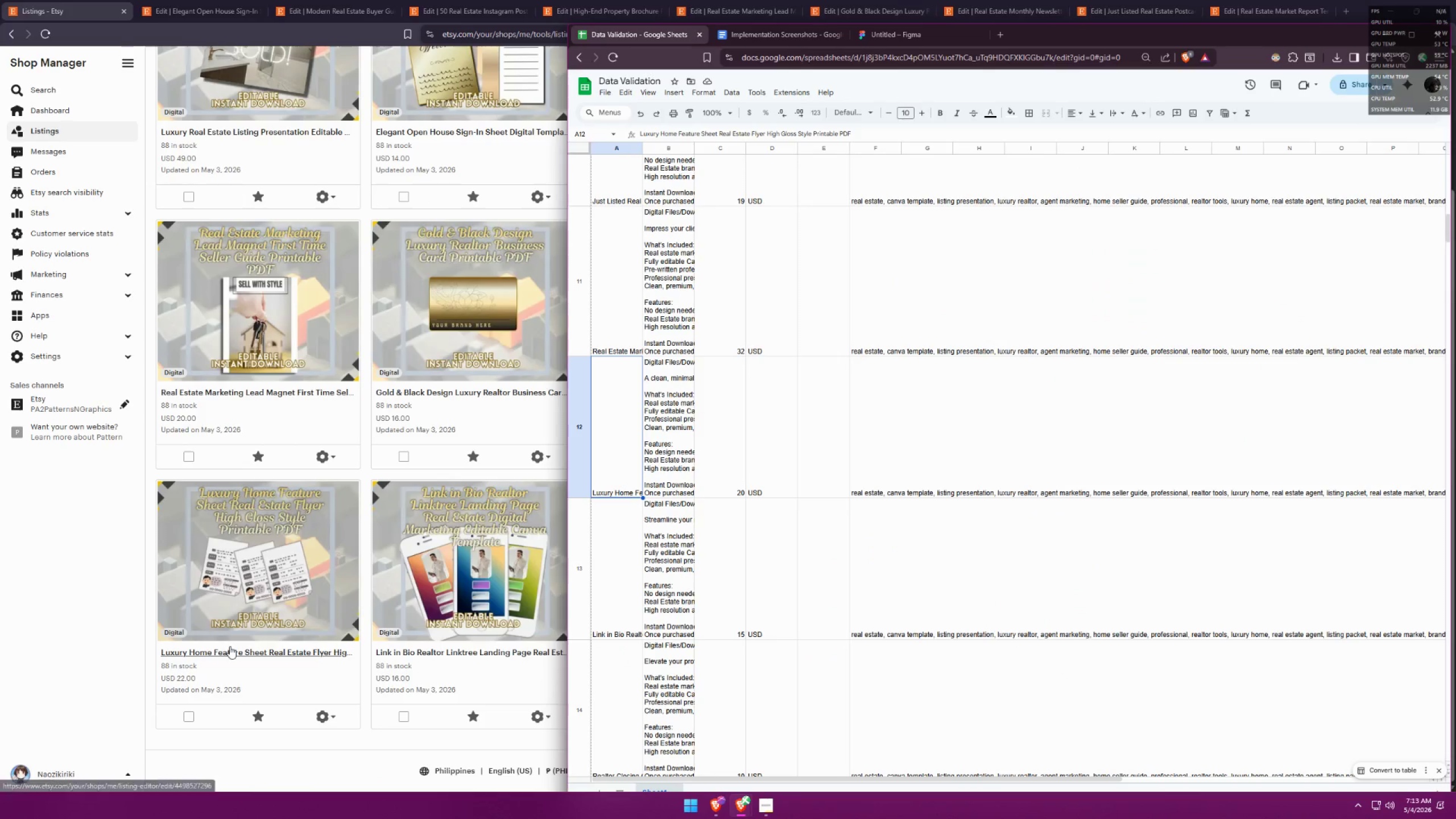 
middle_click([231, 650])
 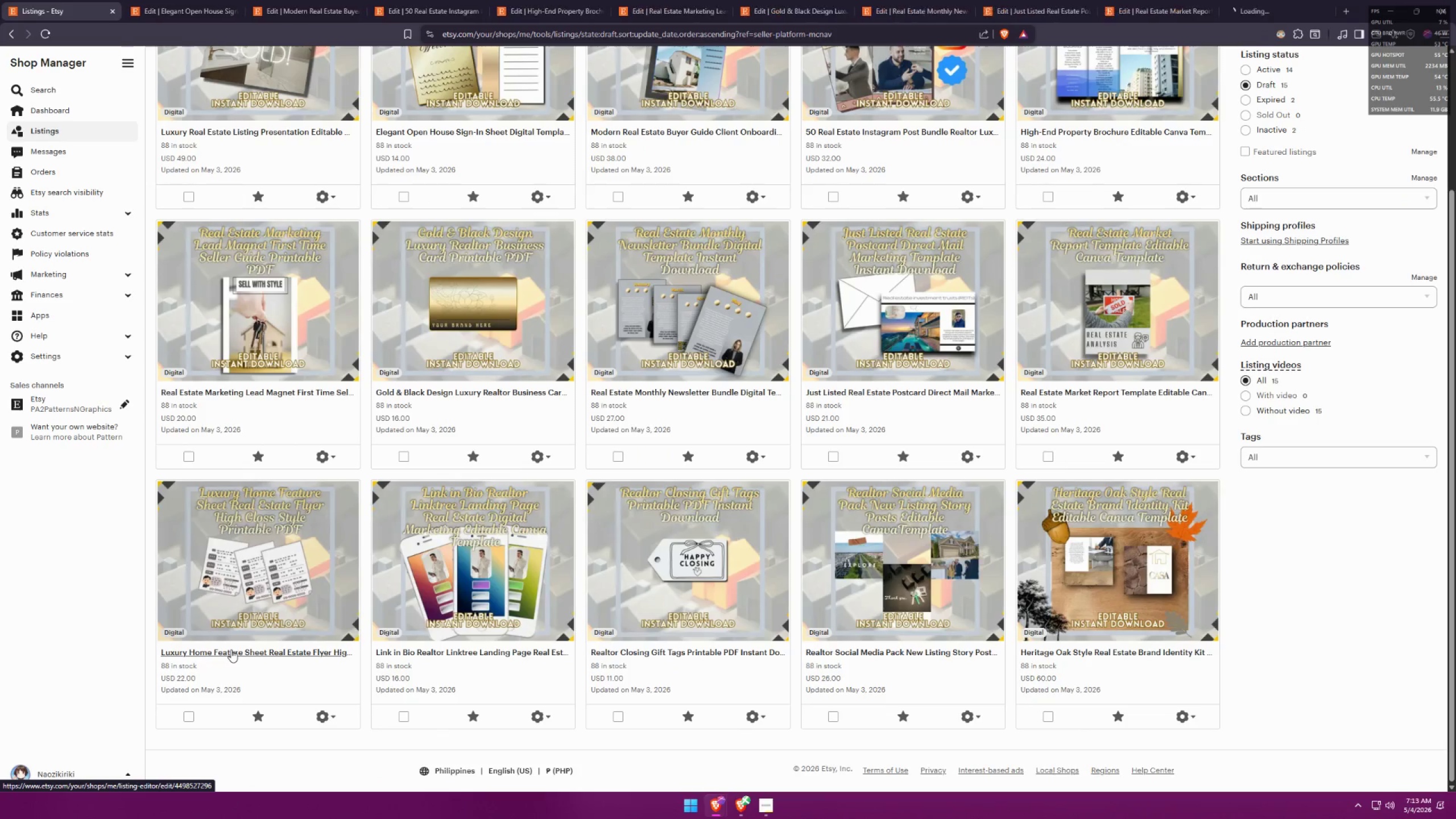 
key(Alt+AltLeft)
 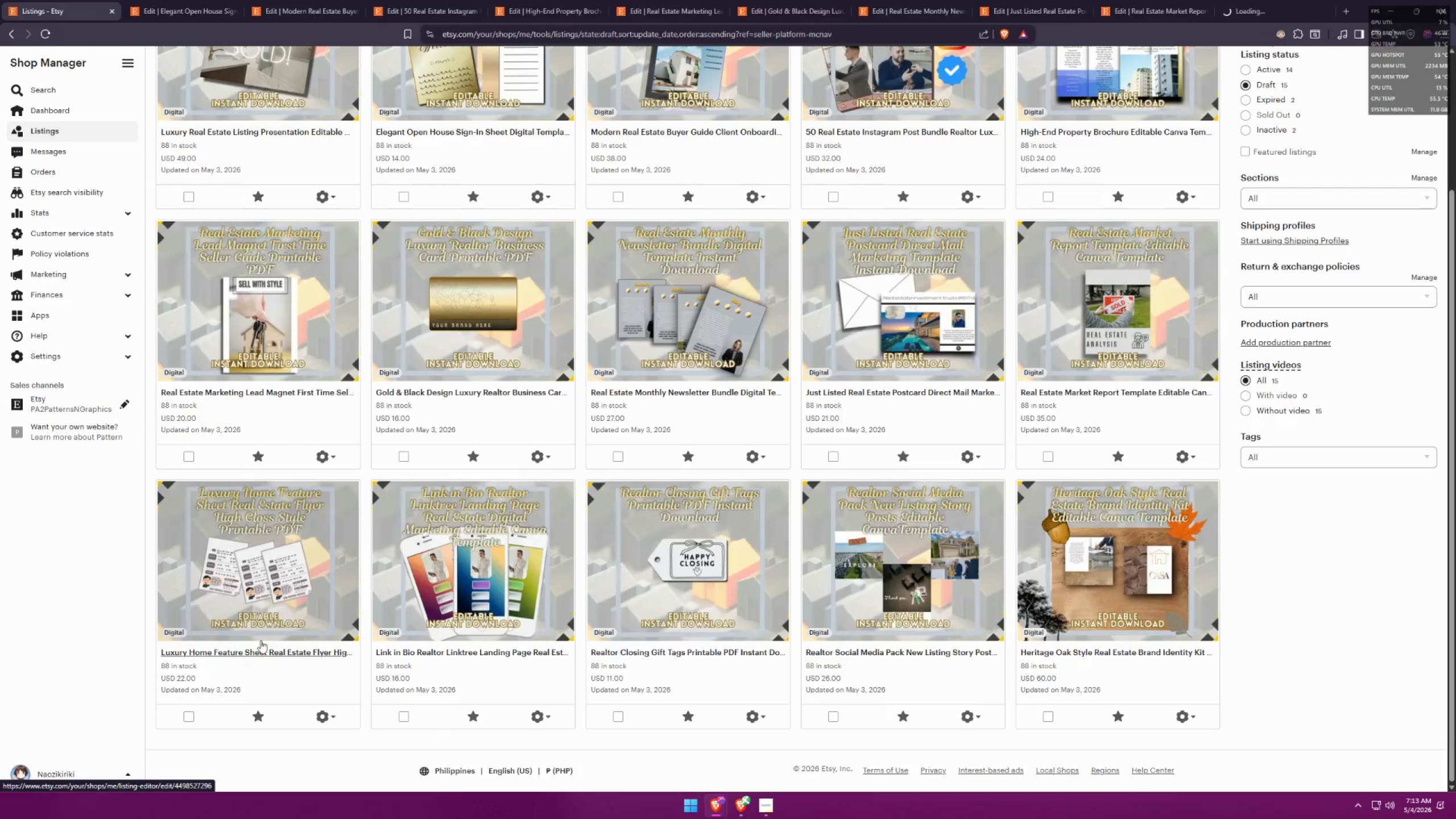 
key(Alt+Tab)
 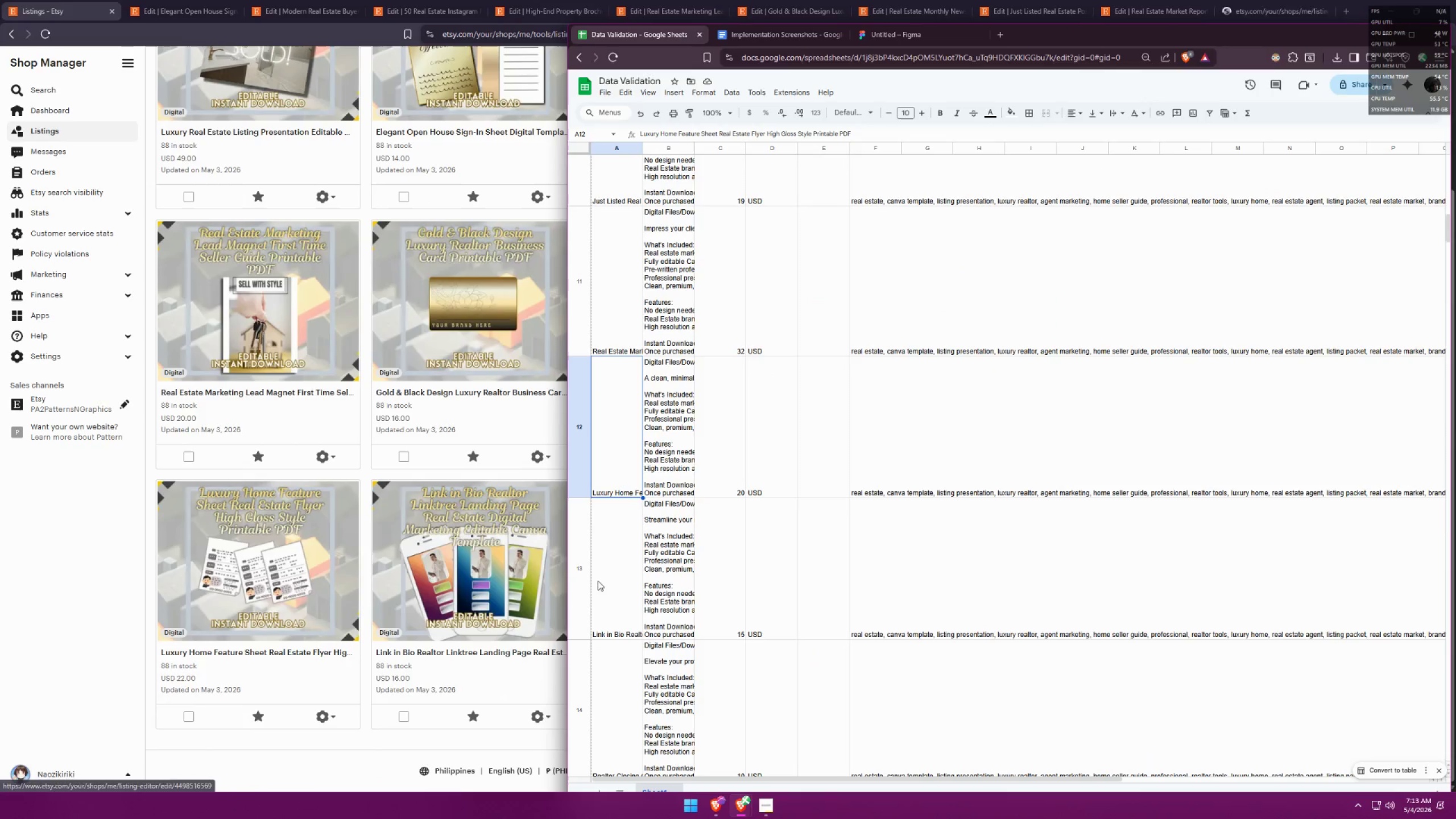 
left_click([615, 493])
 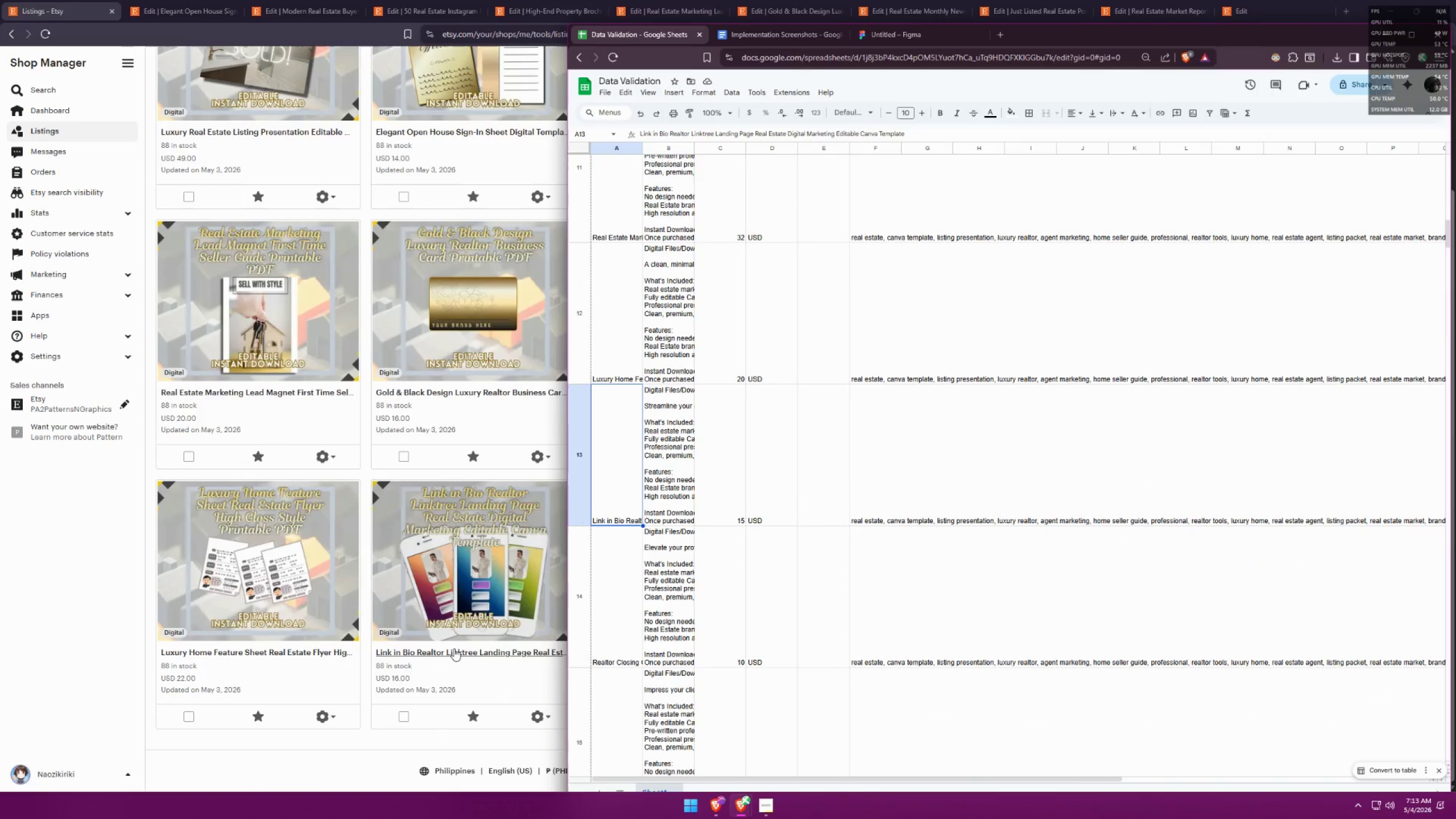 
scroll: coordinate [624, 560], scroll_direction: down, amount: 2.0
 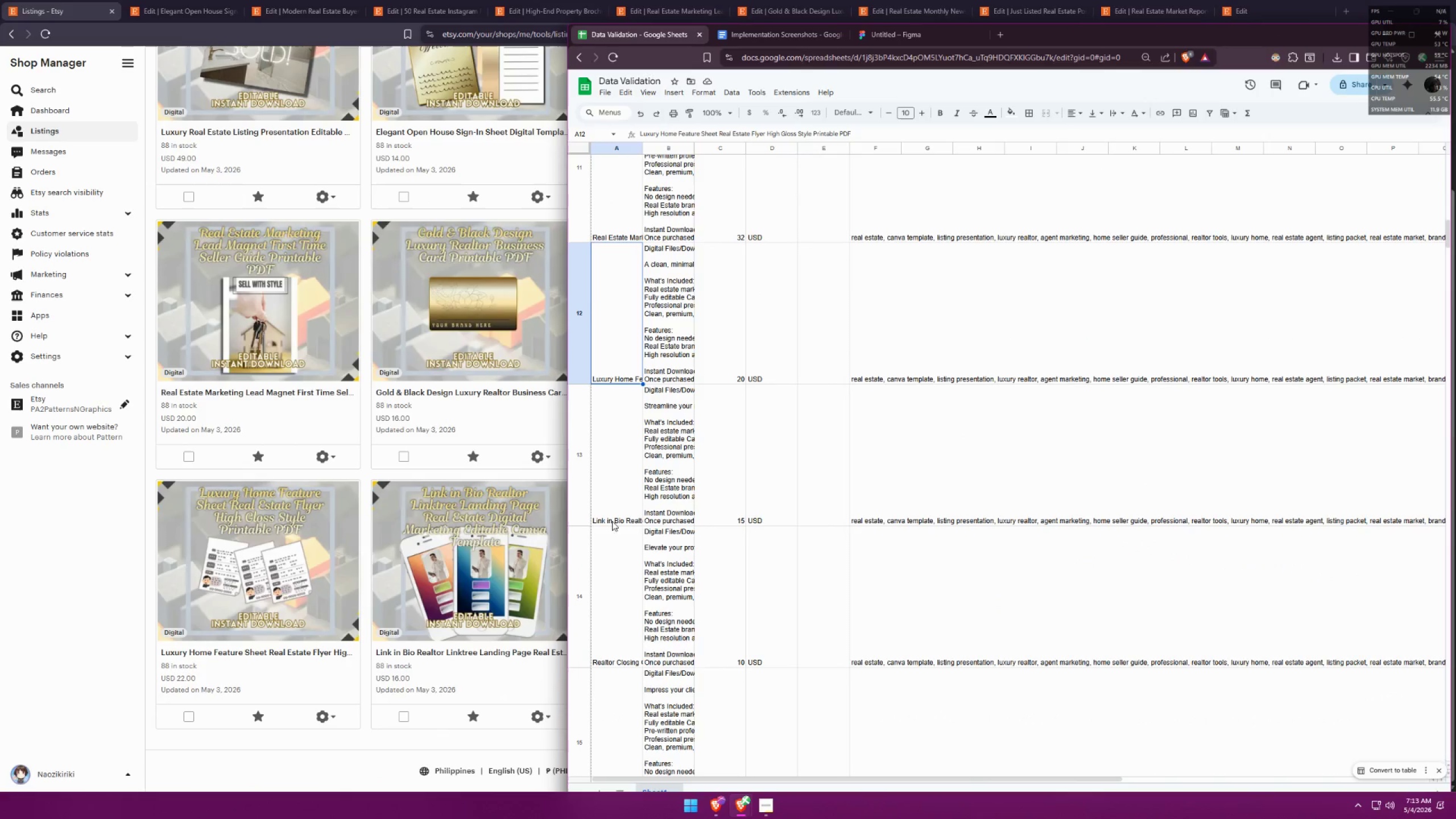 
middle_click([454, 649])
 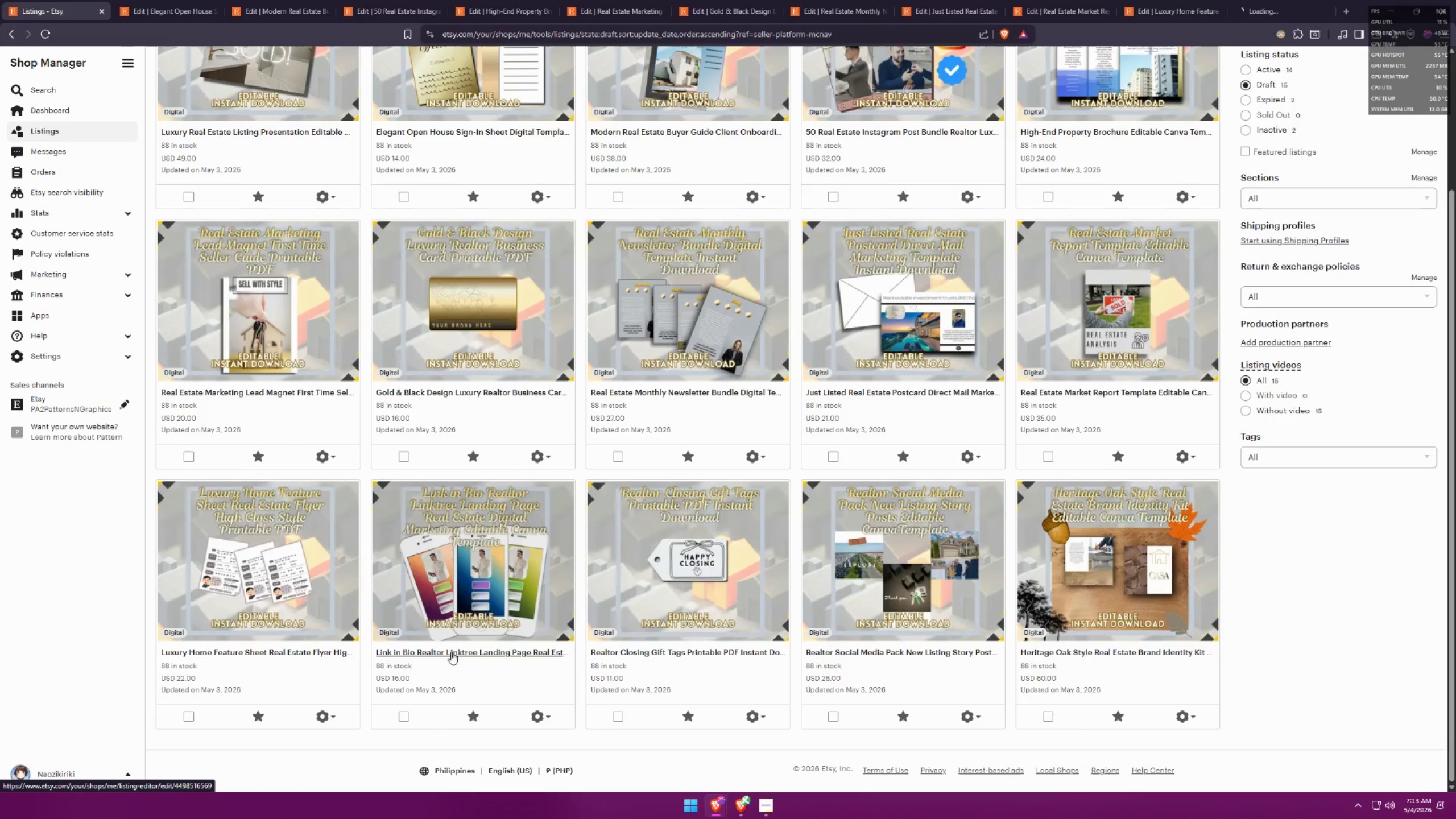 
key(Alt+AltLeft)
 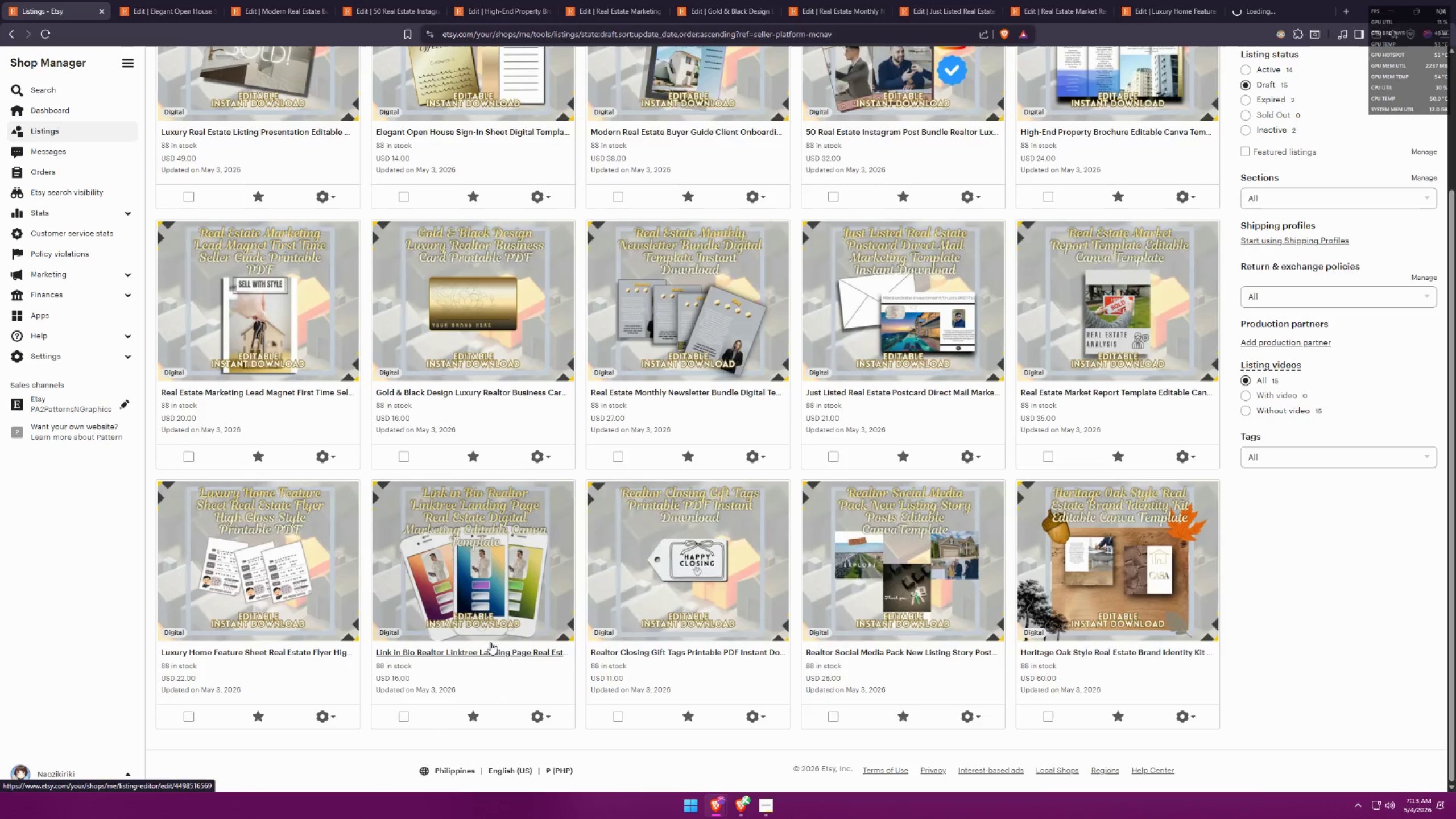 
key(Alt+Tab)
 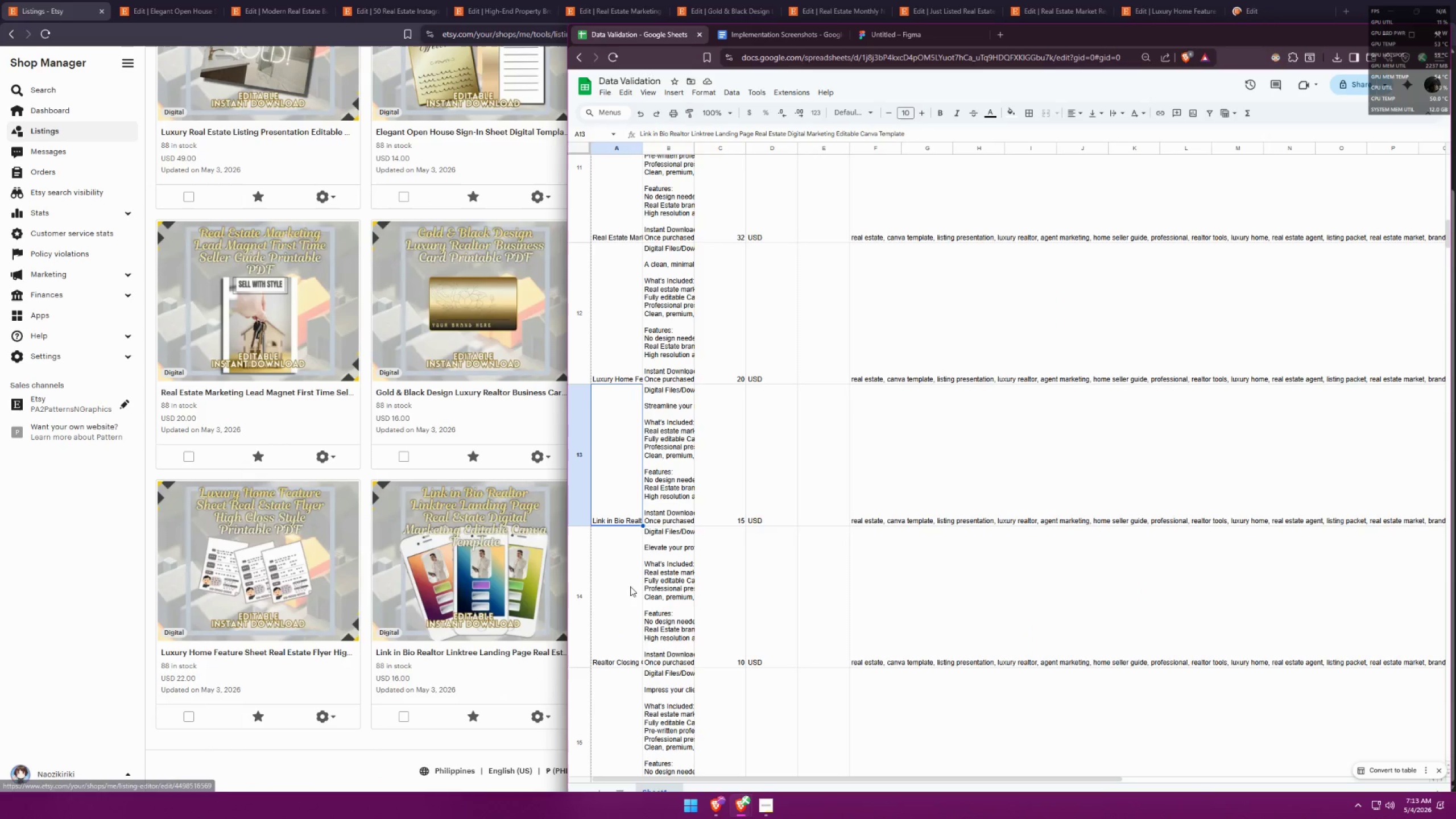 
scroll: coordinate [640, 576], scroll_direction: down, amount: 4.0
 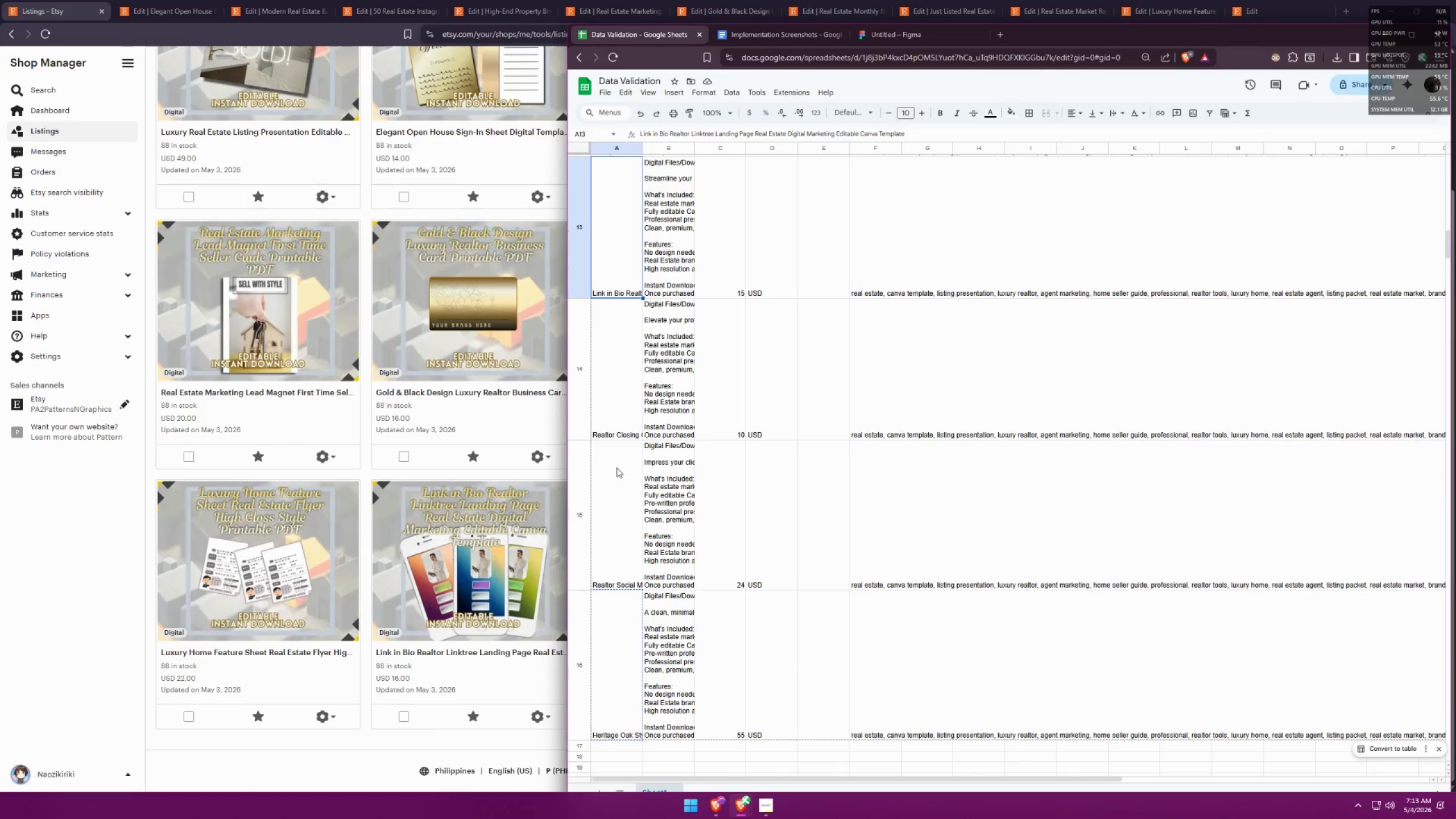 
left_click([617, 415])
 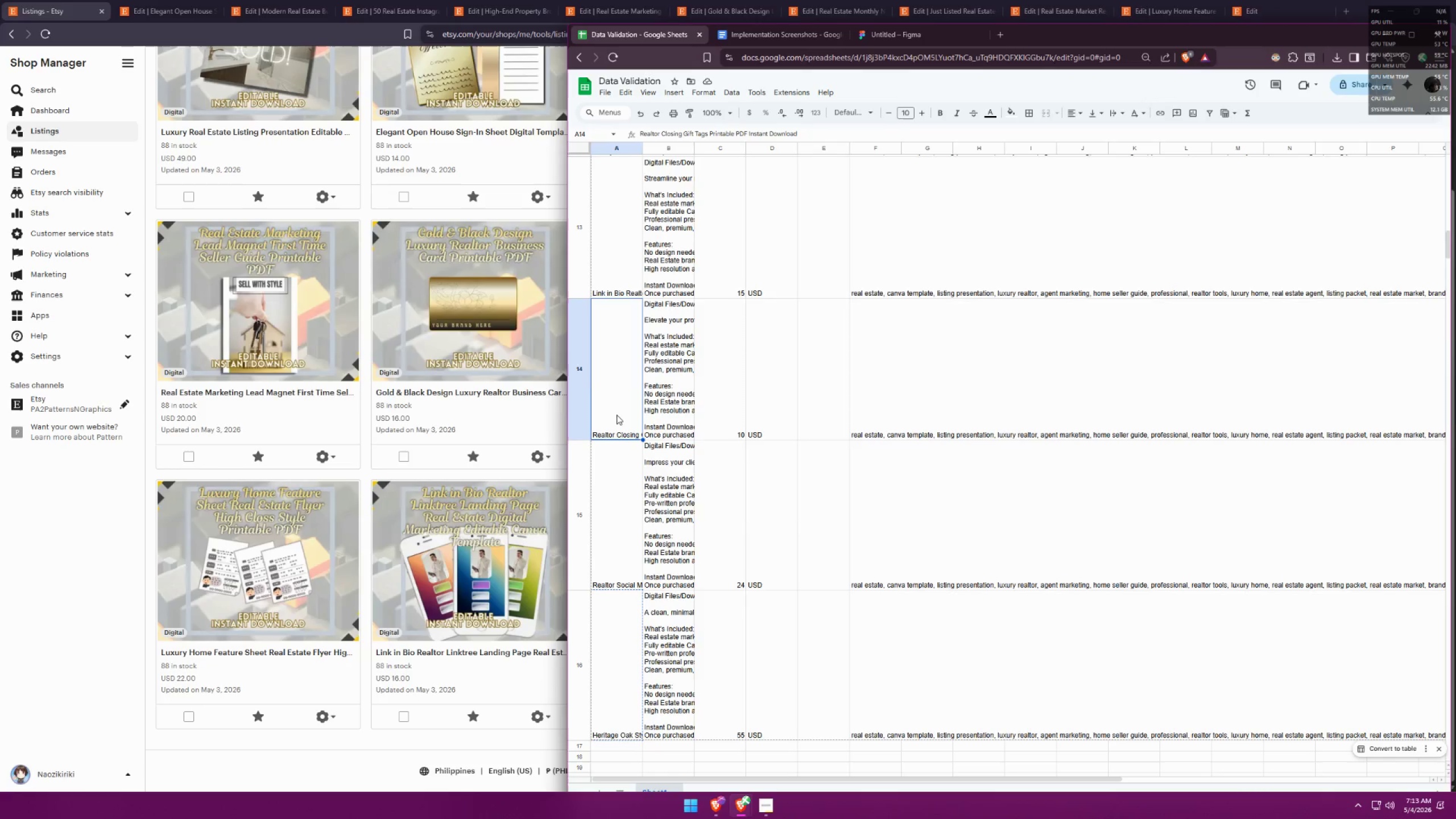 
key(Alt+AltLeft)
 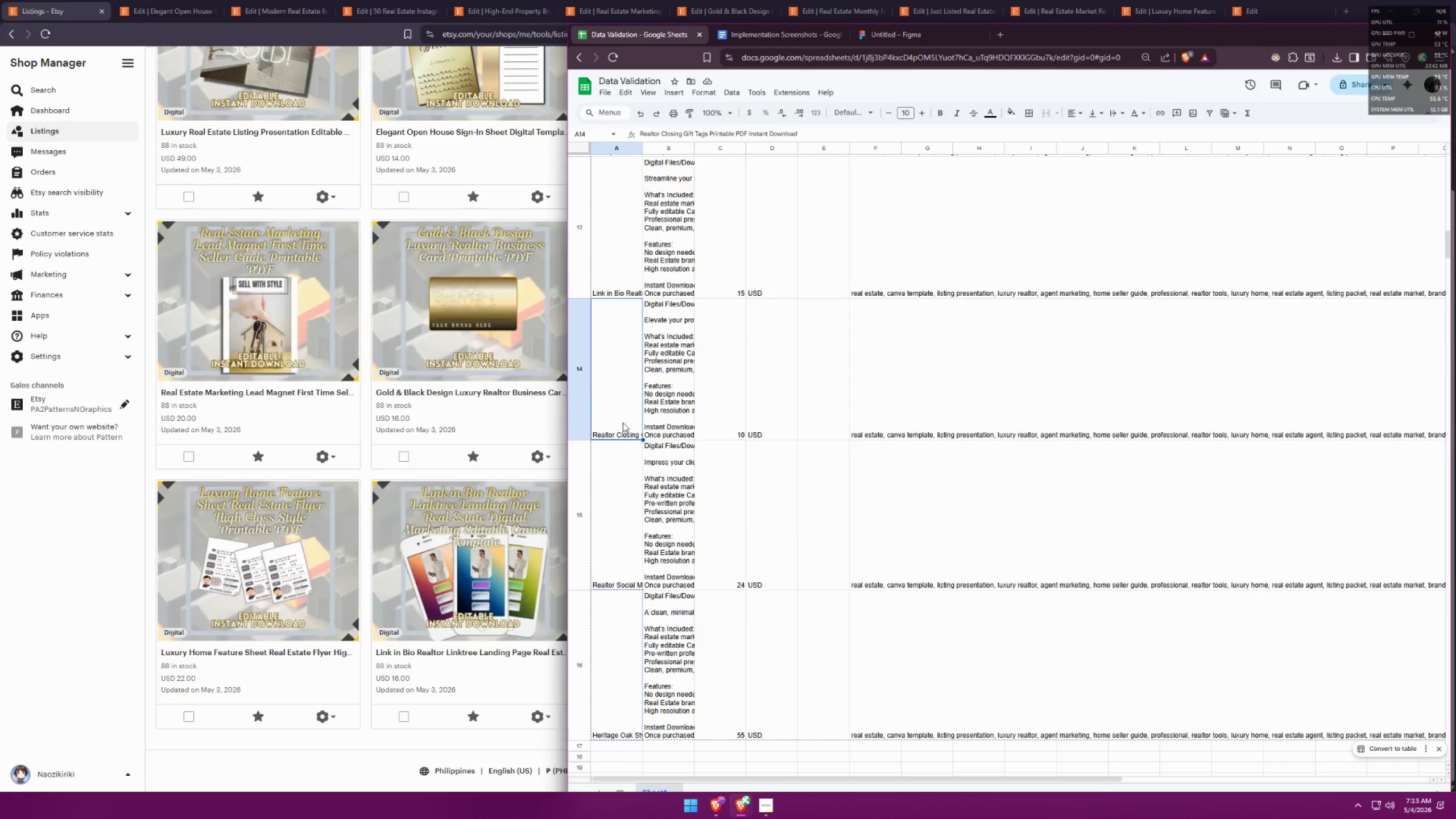 
key(Alt+Tab)
 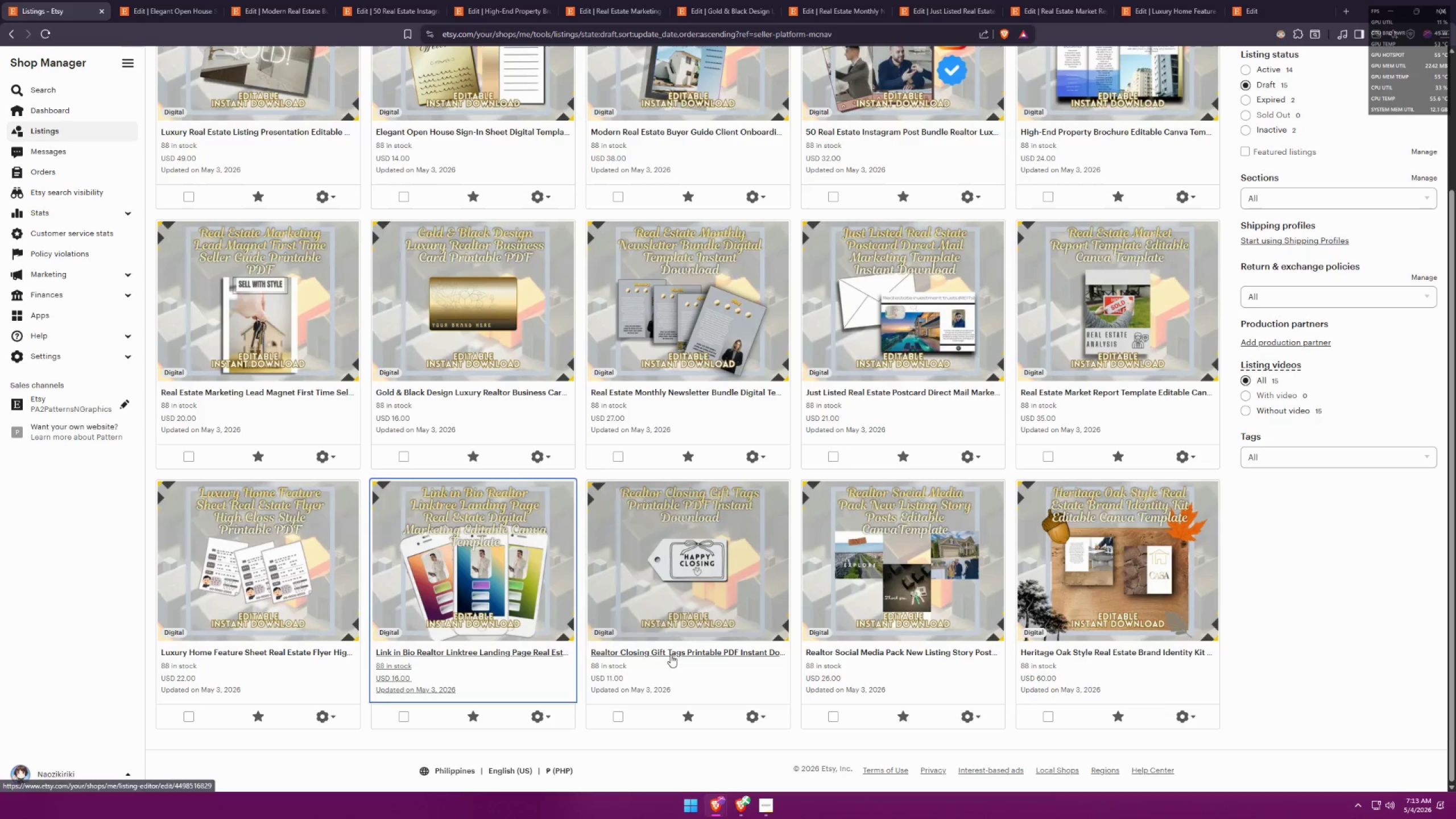 
middle_click([671, 655])
 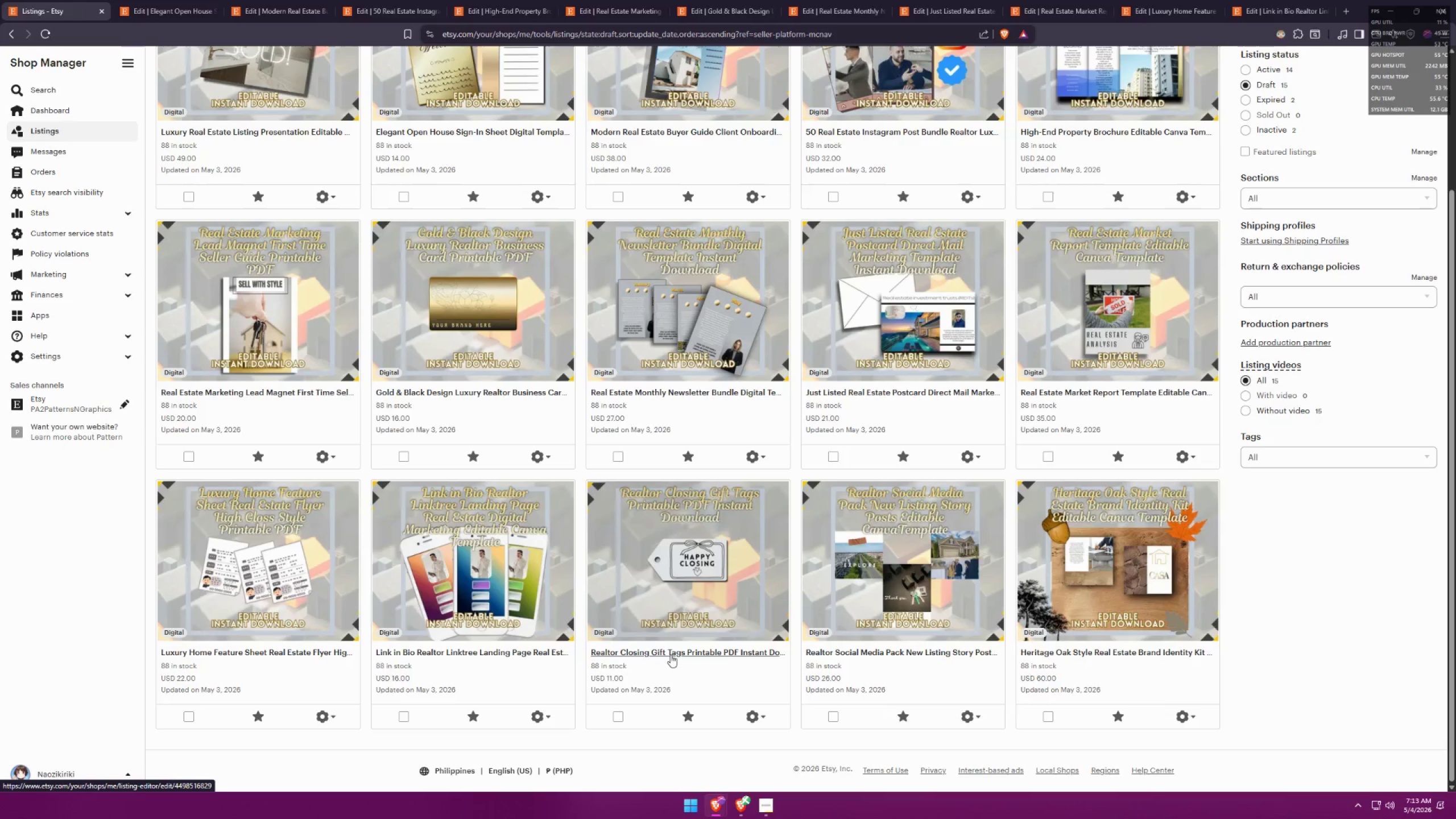 
key(Alt+AltLeft)
 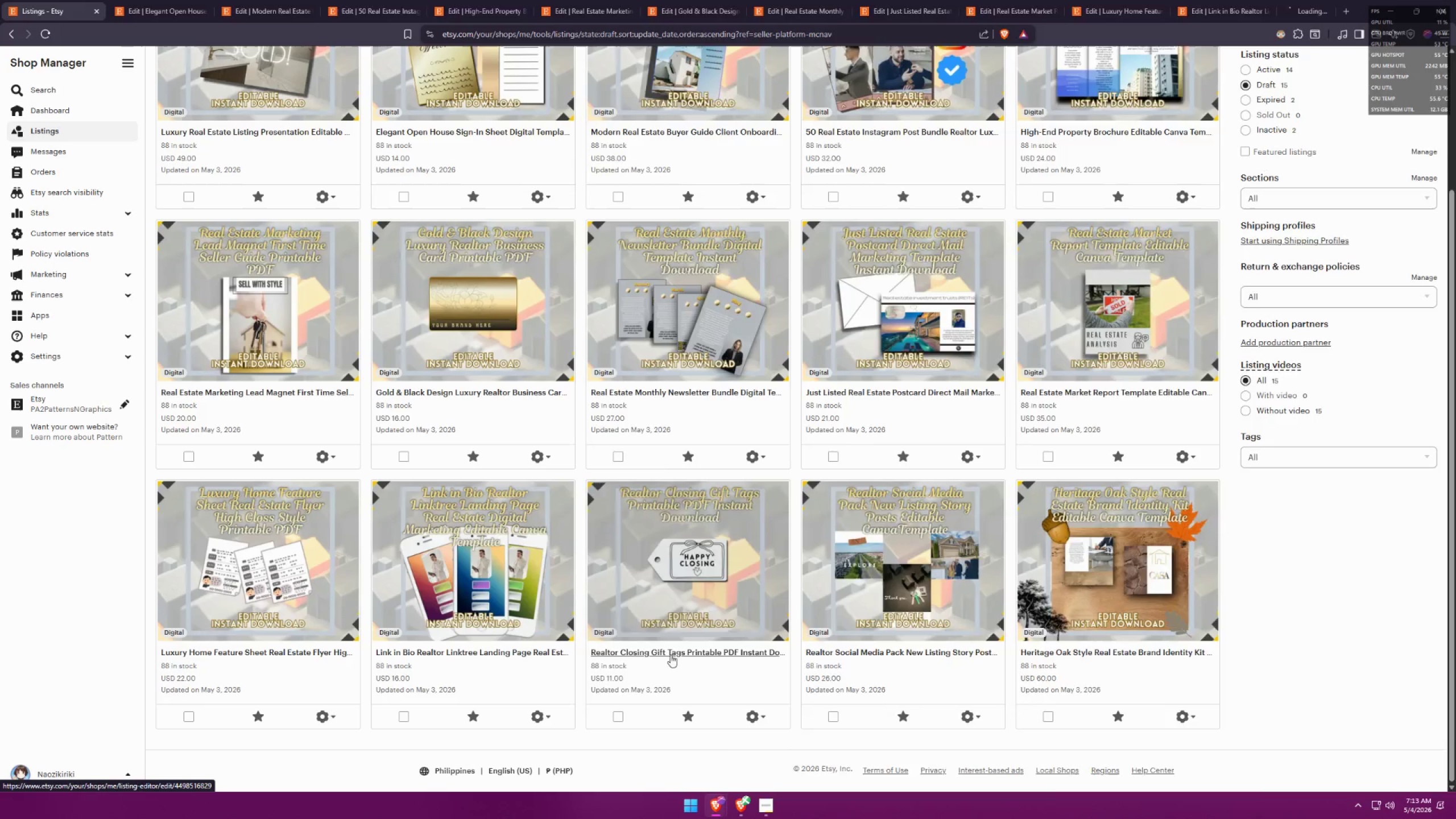 
key(Alt+Tab)
 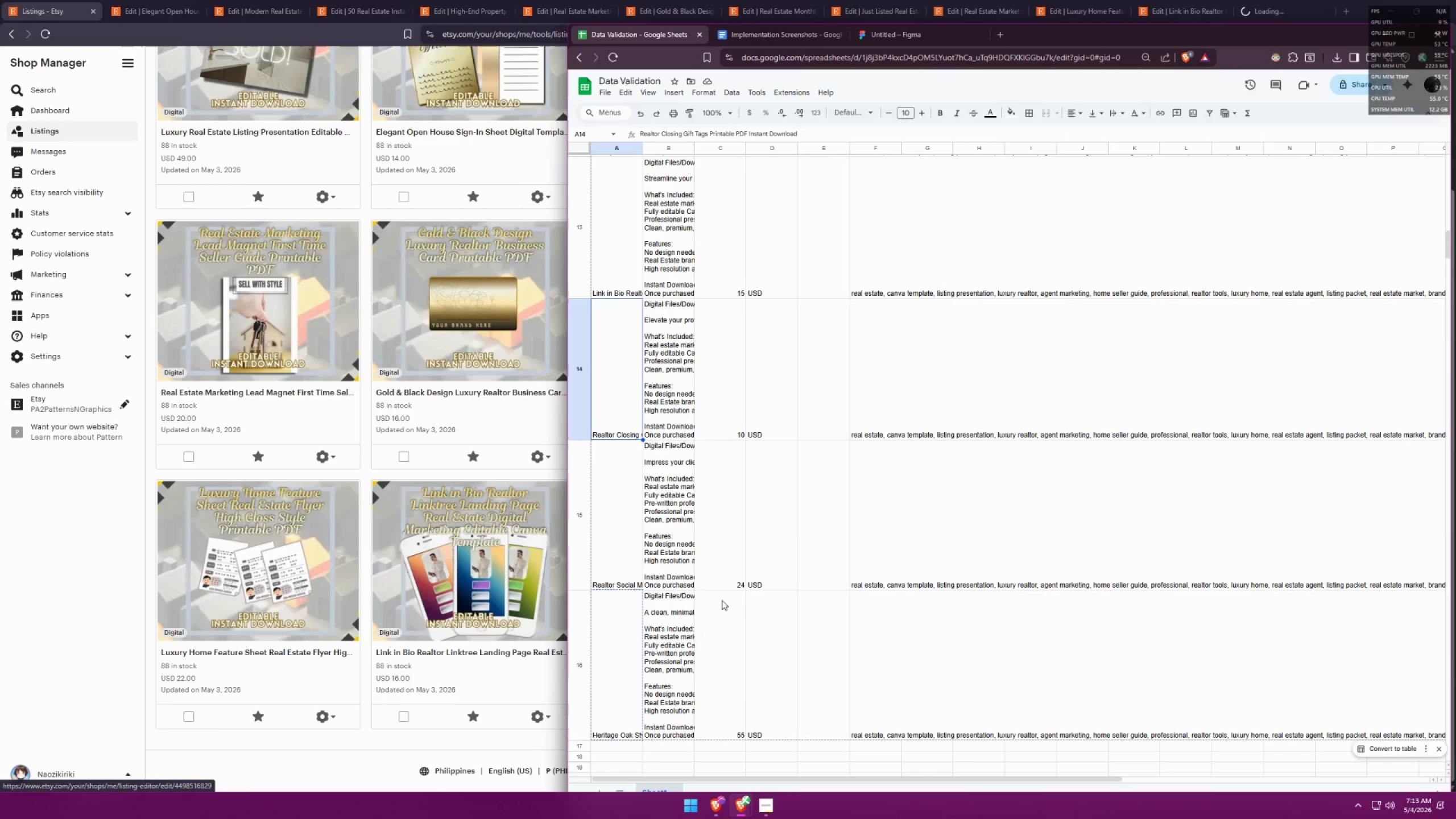 
key(Alt+AltLeft)
 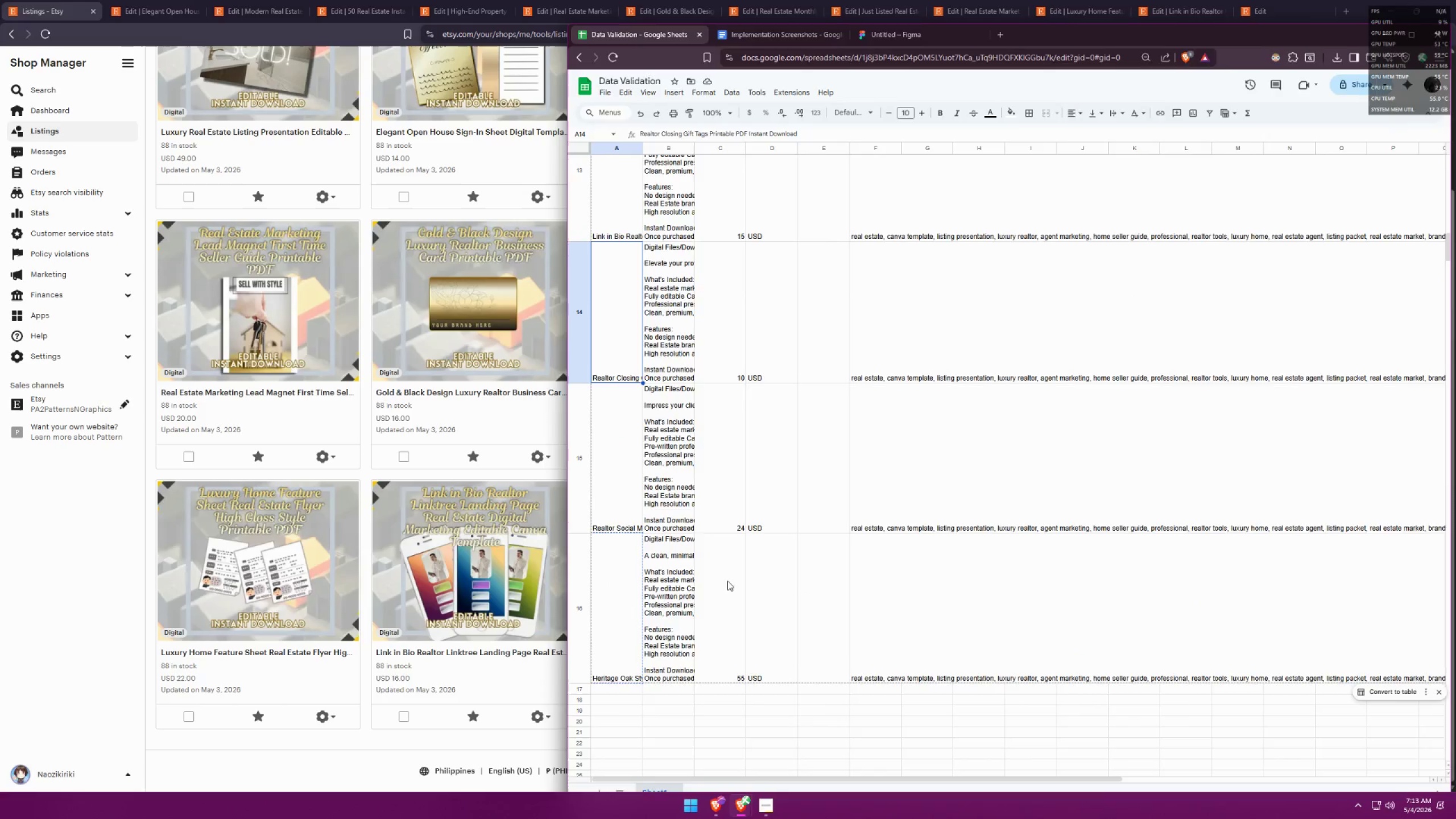 
key(Alt+Tab)
 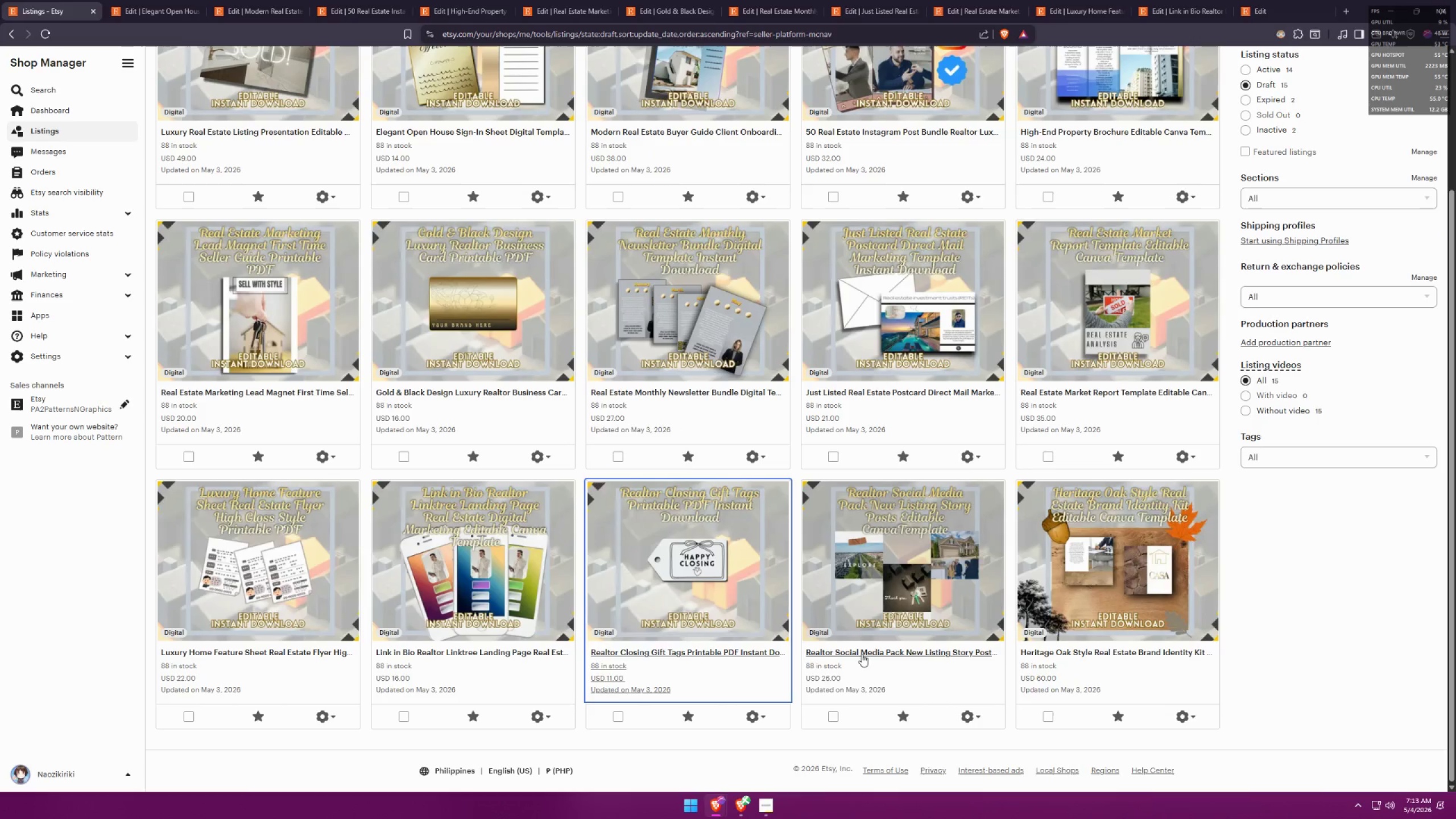 
scroll: coordinate [727, 581], scroll_direction: down, amount: 1.0
 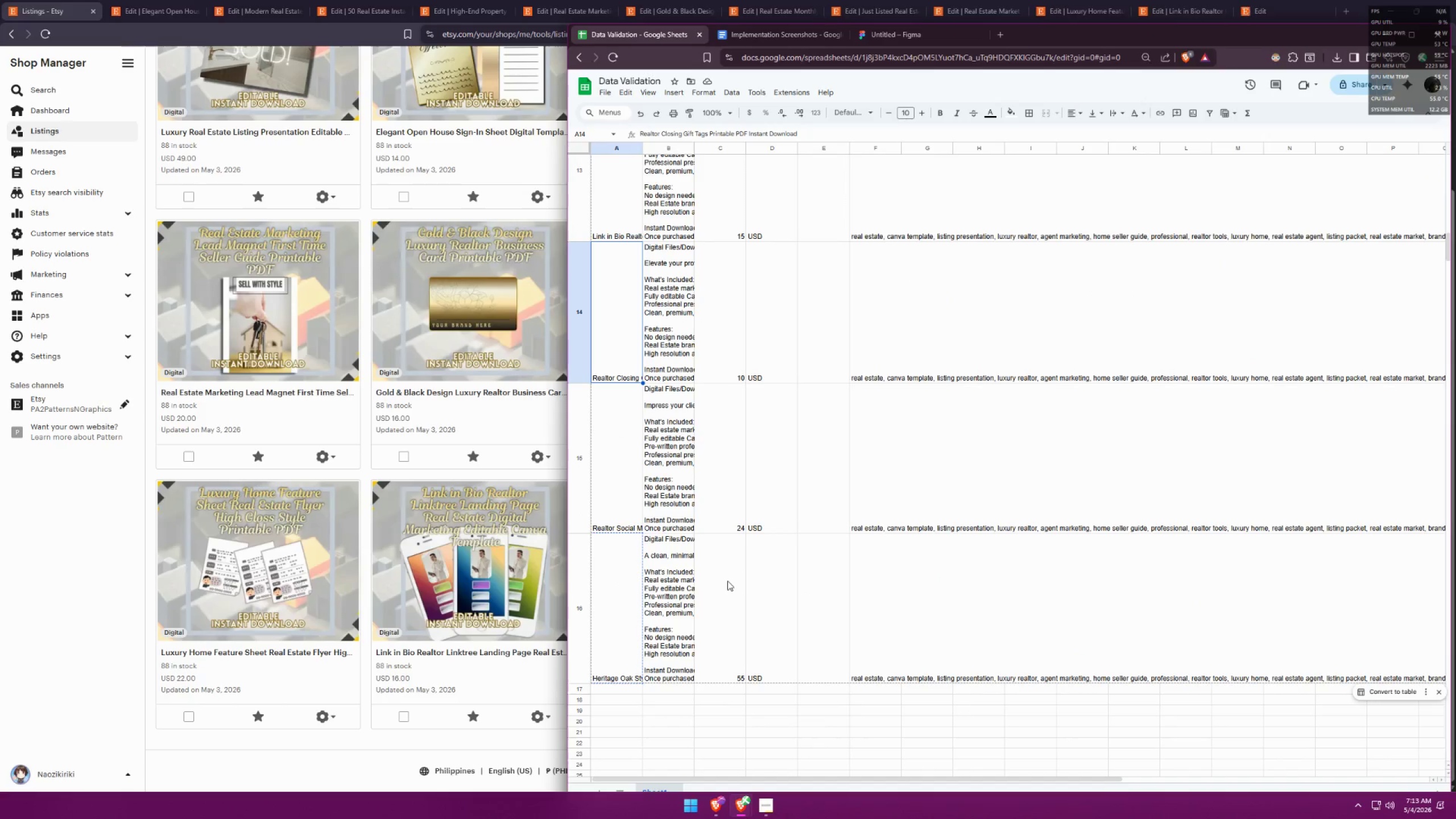 
middle_click([863, 654])
 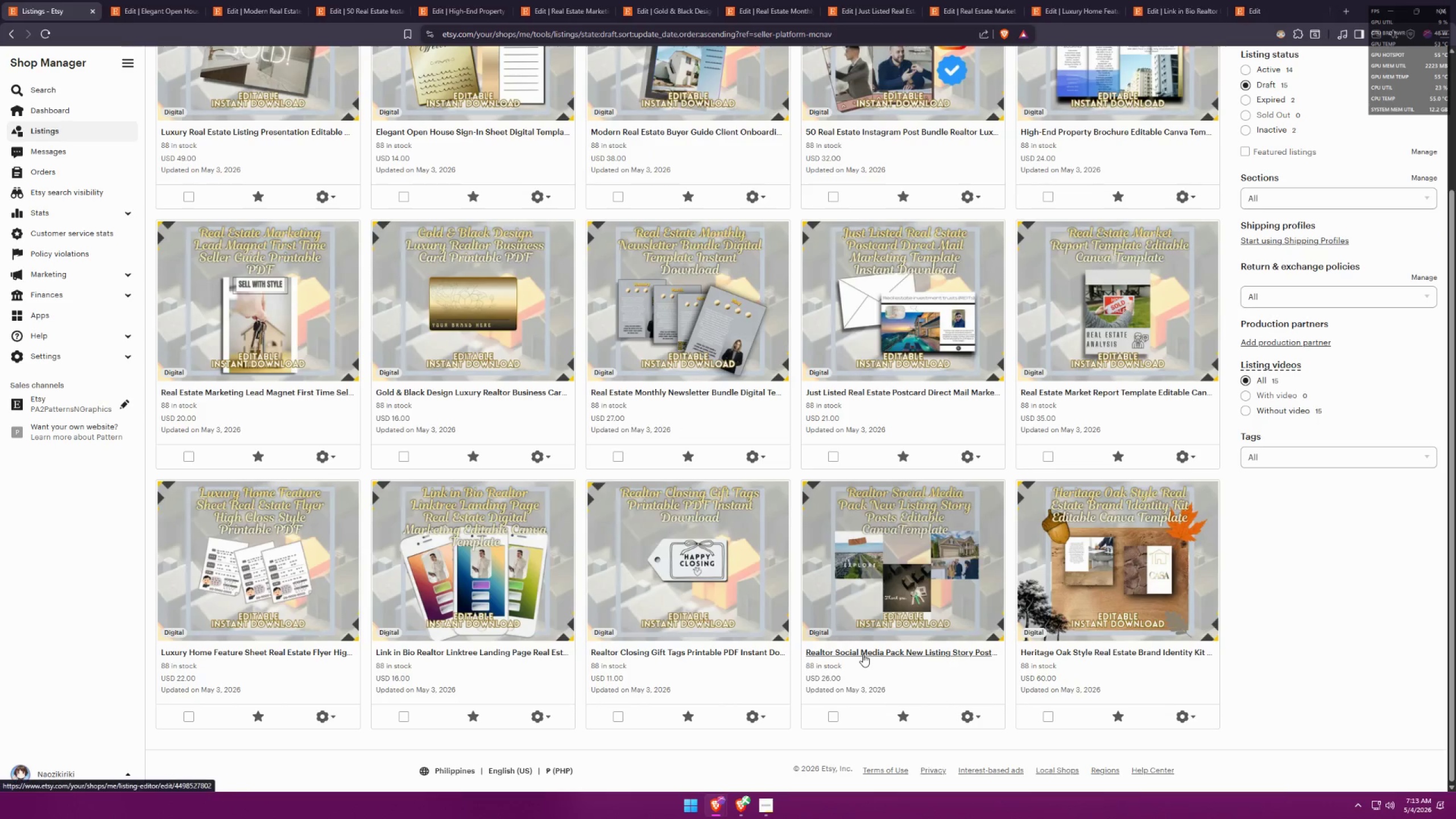 
key(Alt+AltLeft)
 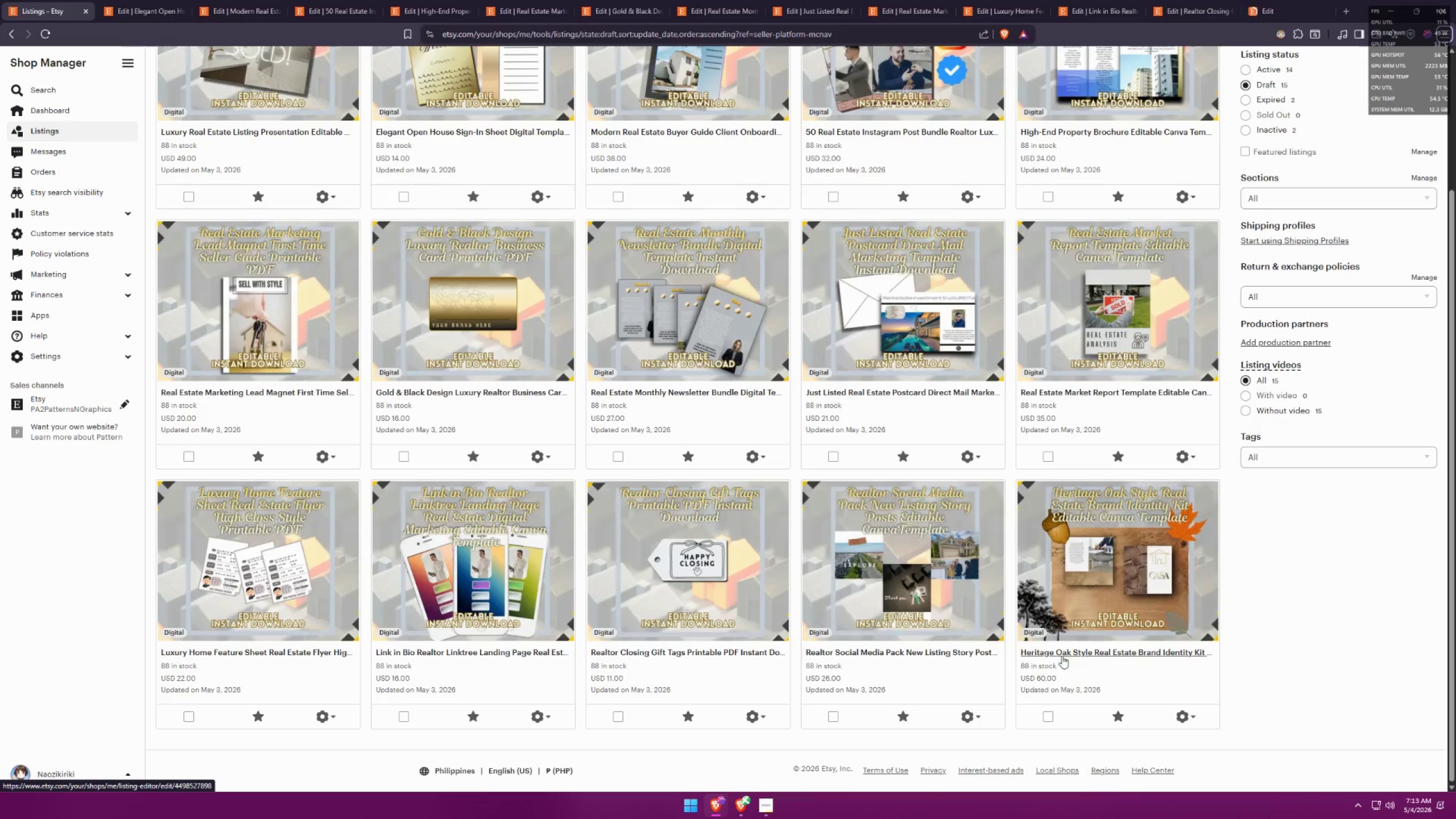 
middle_click([1090, 655])
 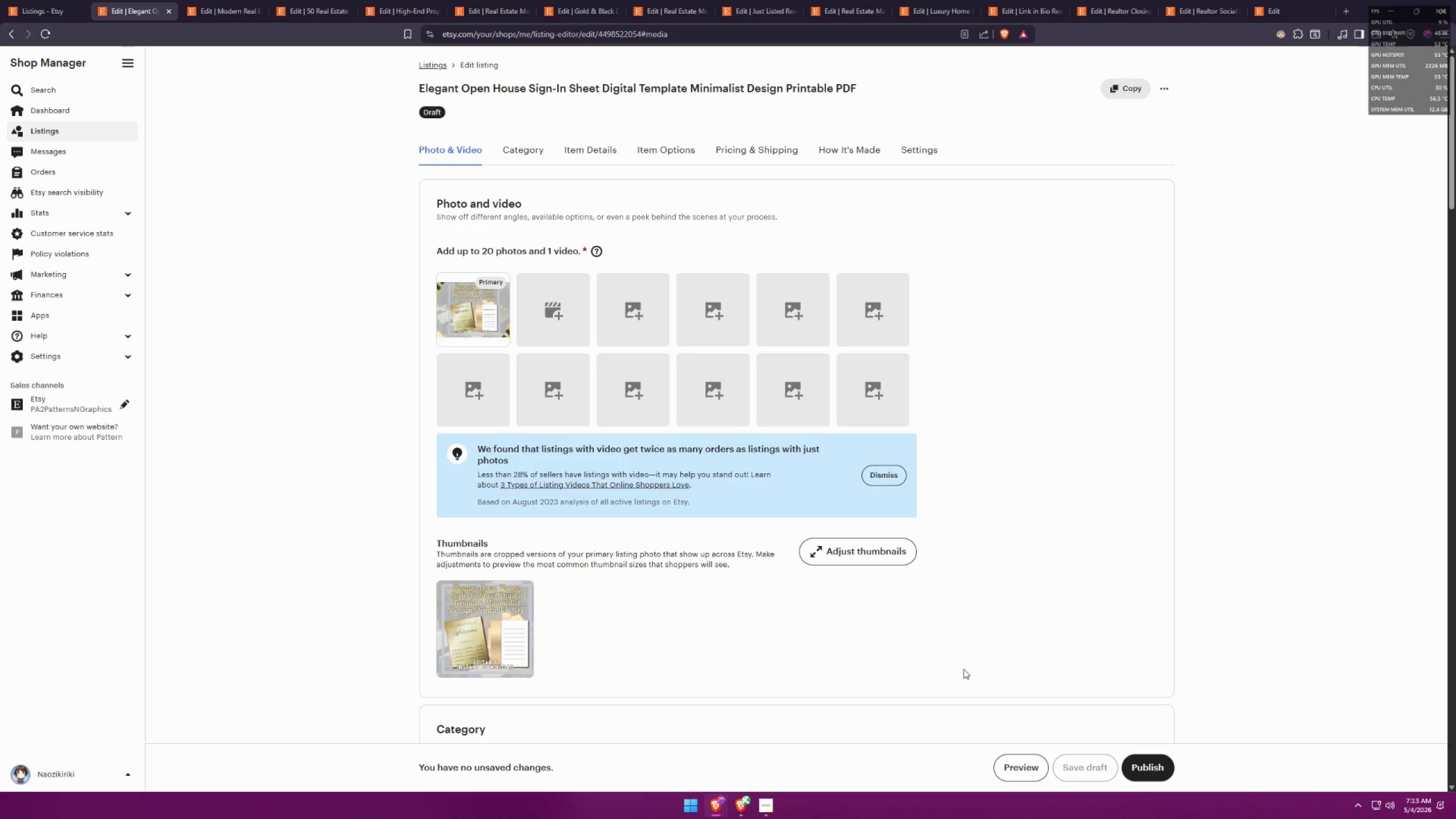 
left_click([1014, 764])
 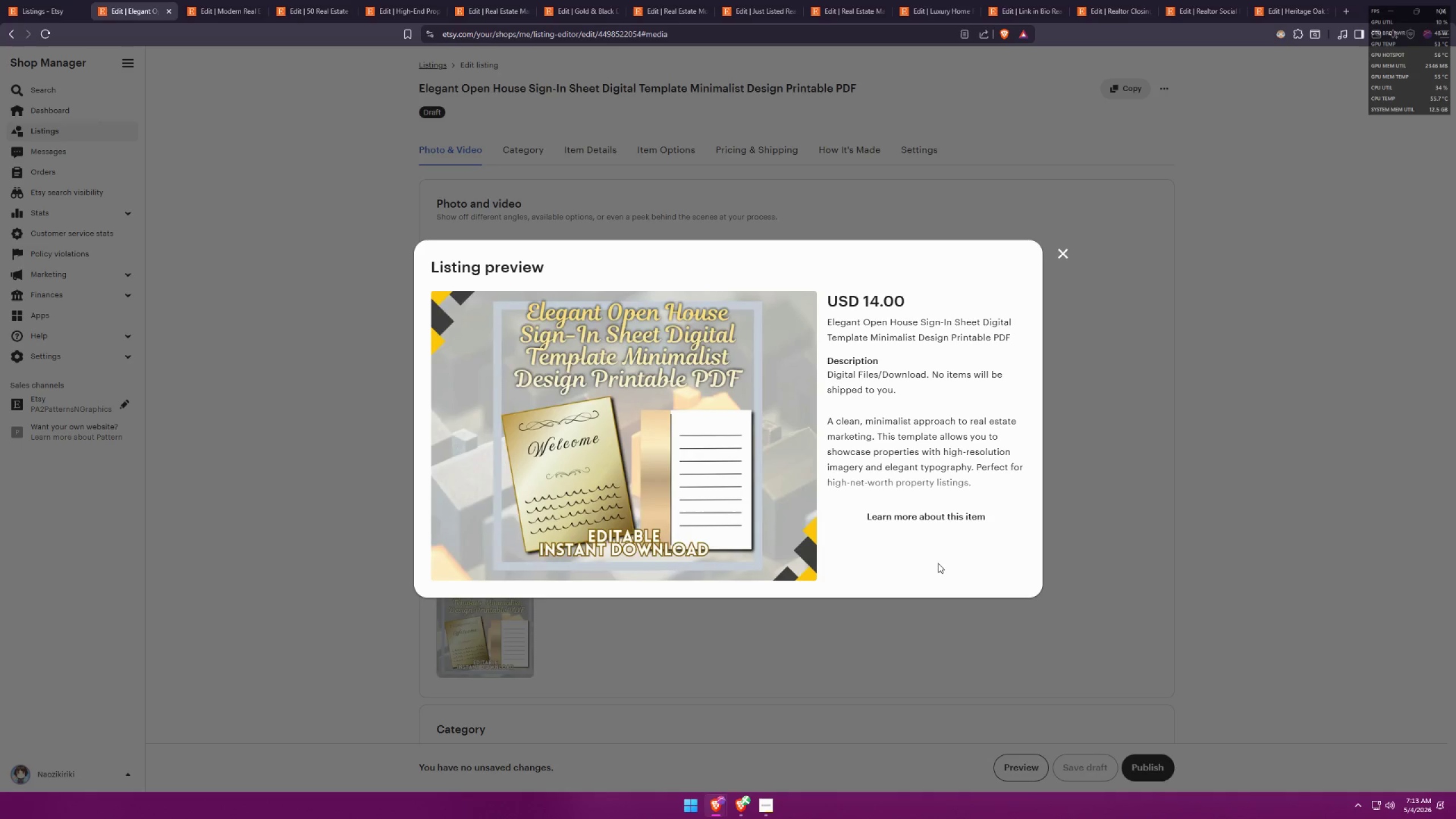 
left_click([936, 515])
 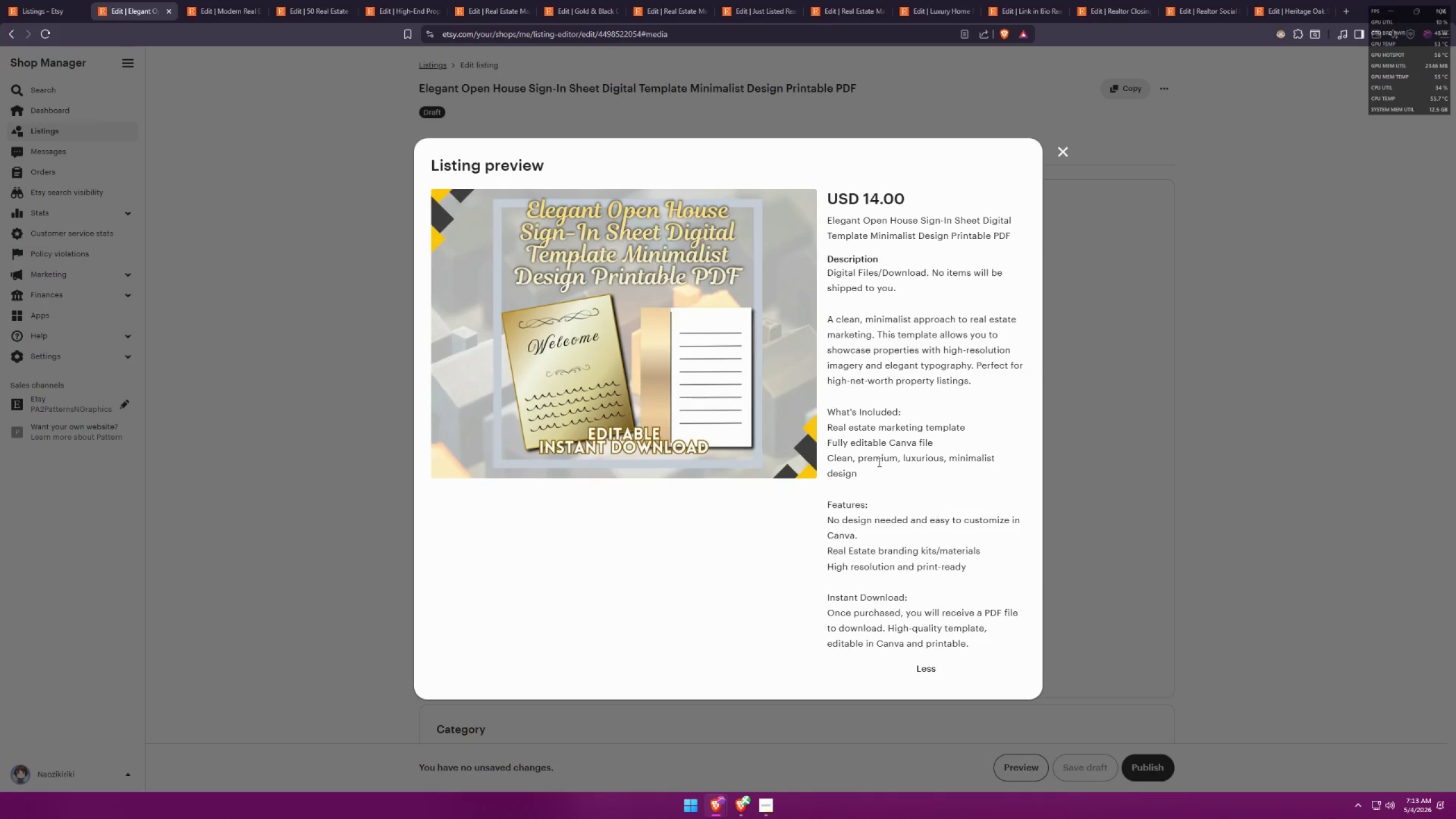 
key(Meta+MetaLeft)
 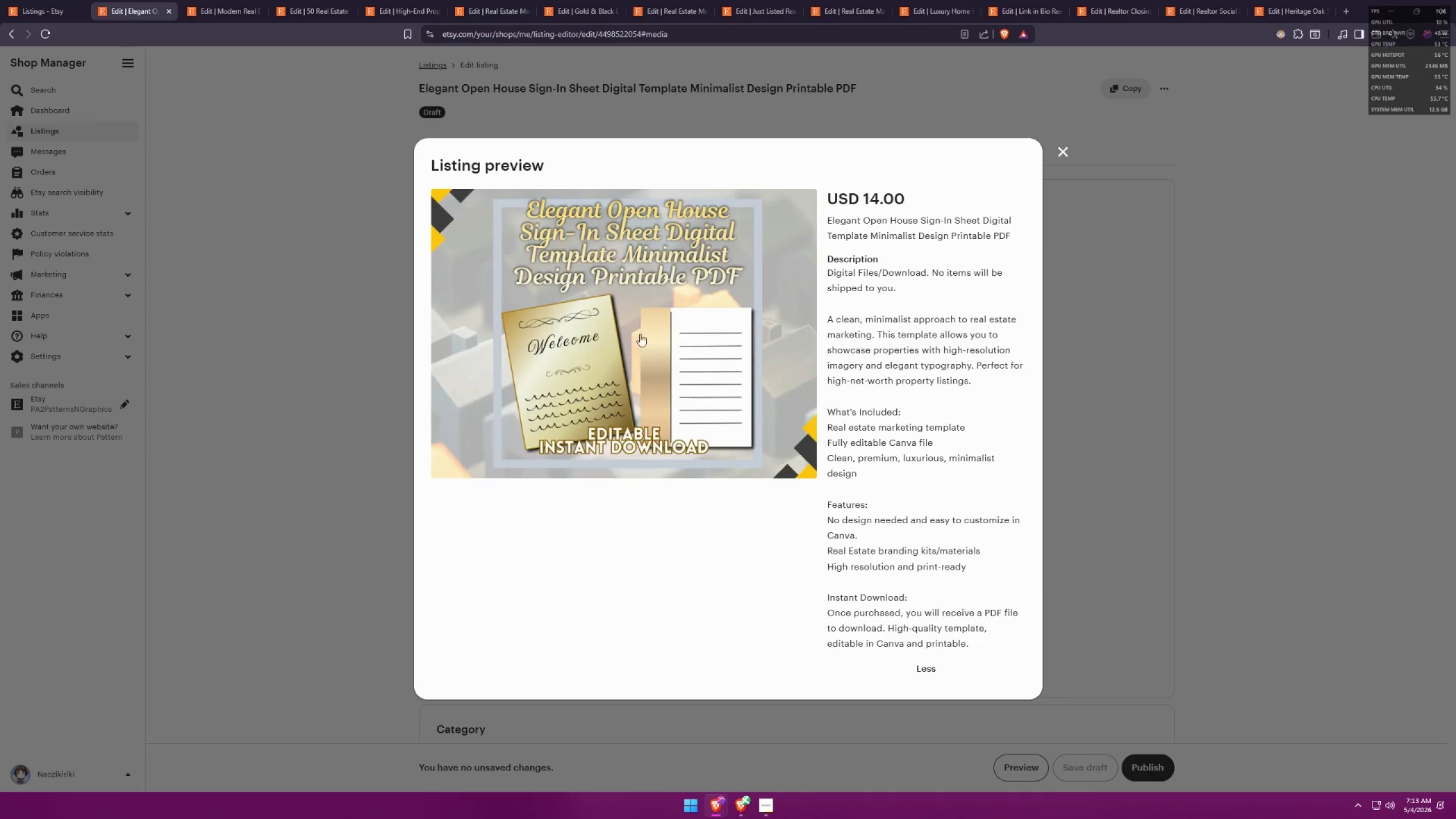 
key(Meta+Shift+ShiftLeft)
 